 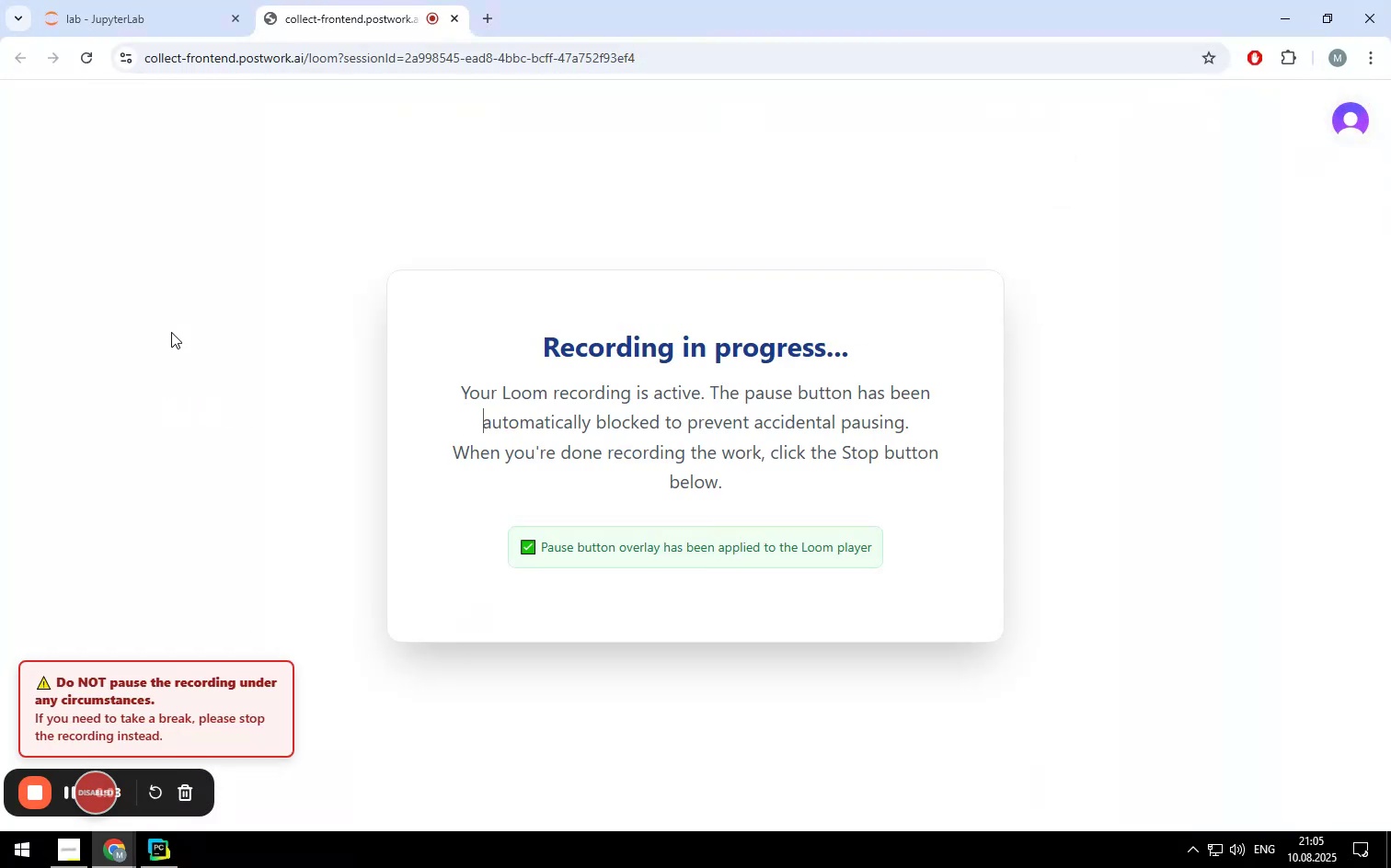 
left_click([130, 14])
 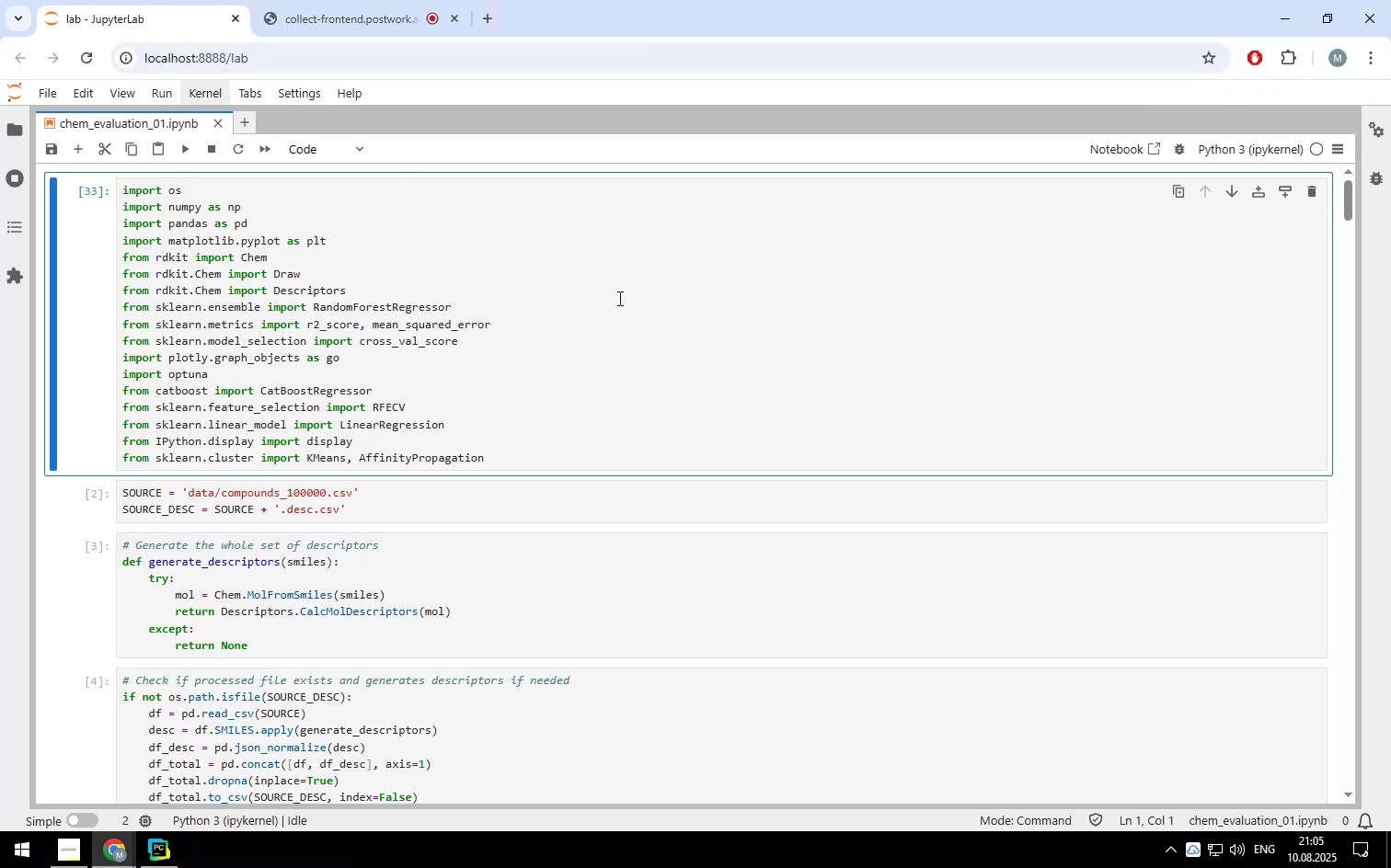 
scroll: coordinate [623, 304], scroll_direction: down, amount: 2.0
 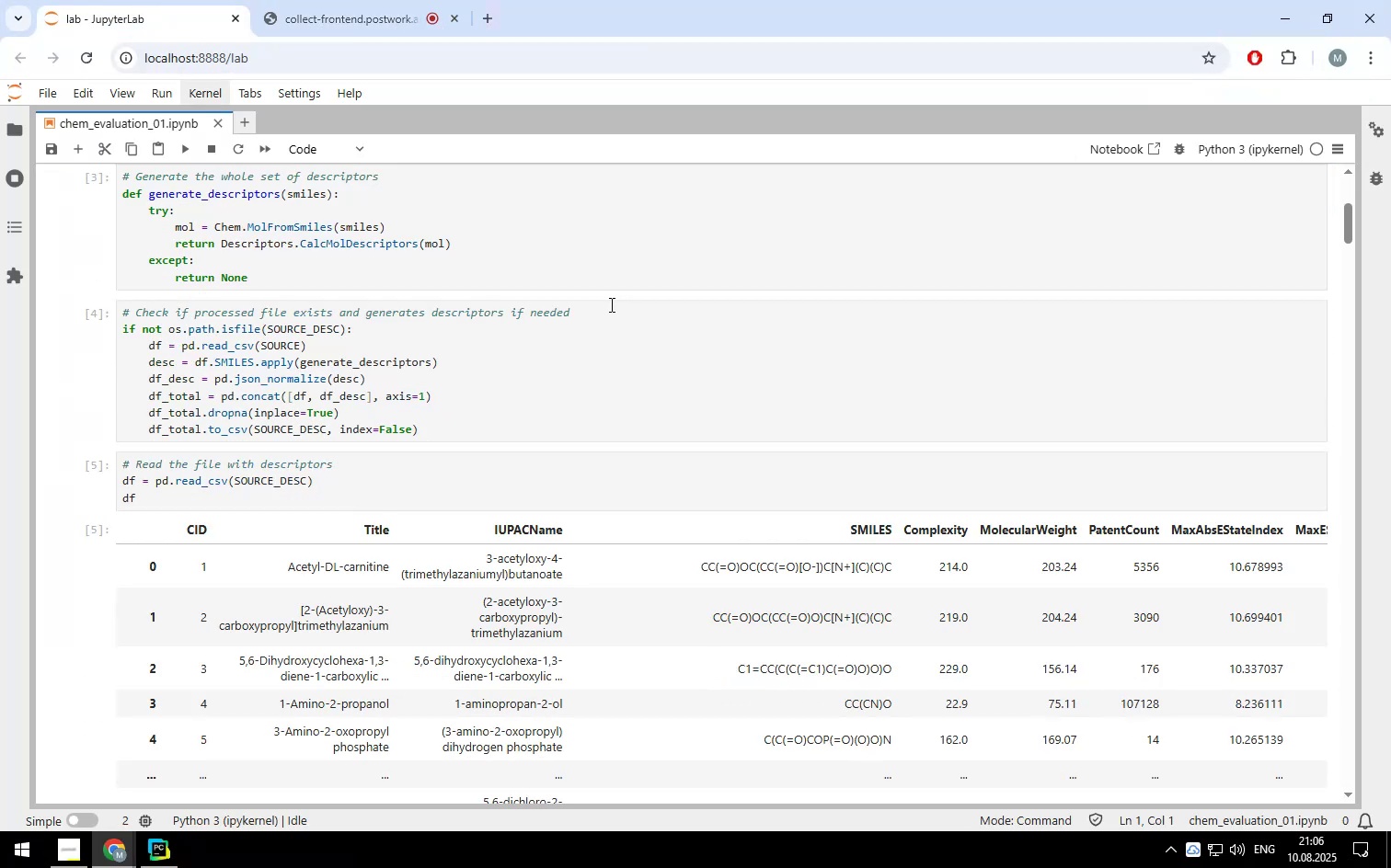 
scroll: coordinate [609, 304], scroll_direction: up, amount: 11.0
 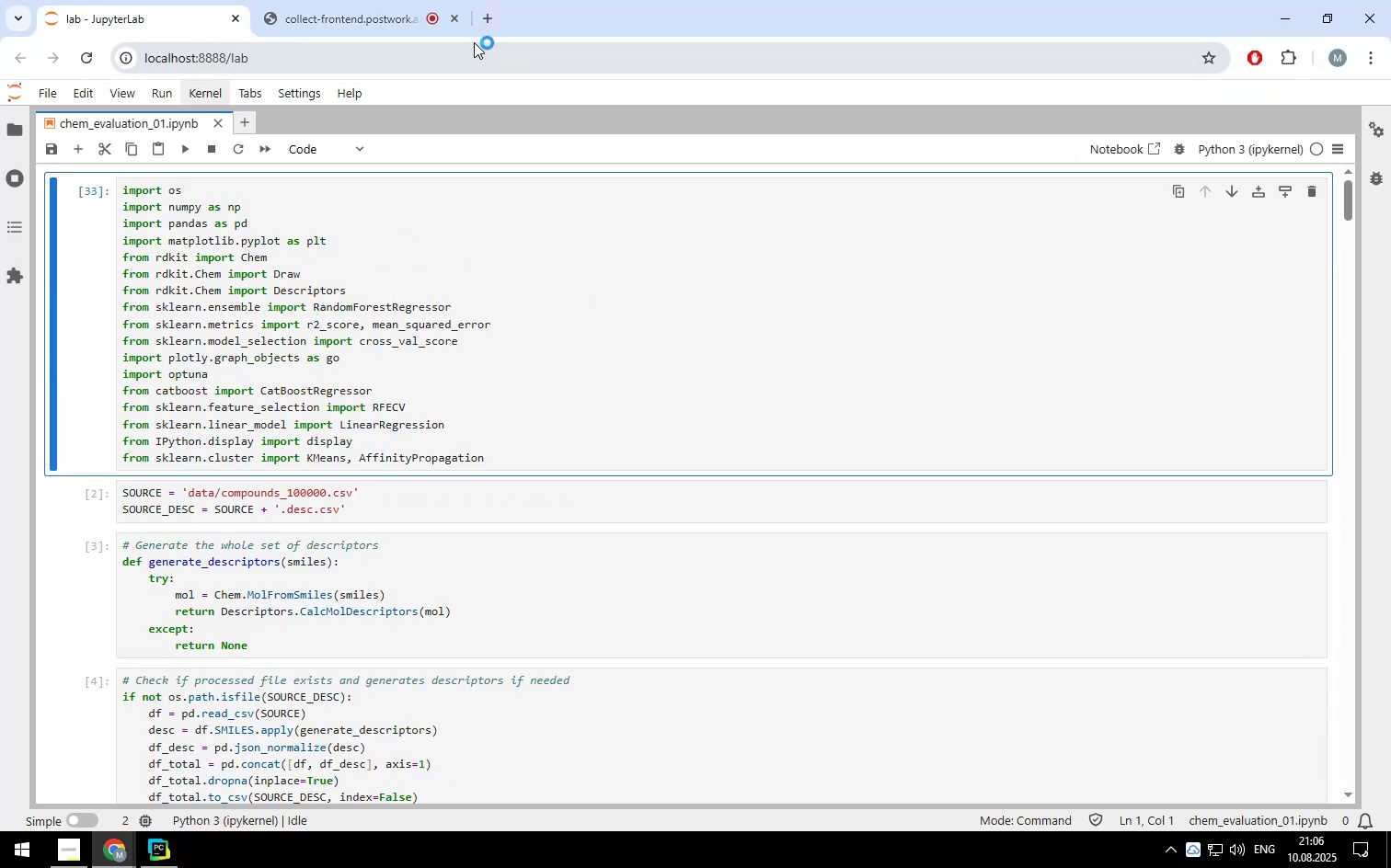 
left_click([482, 26])
 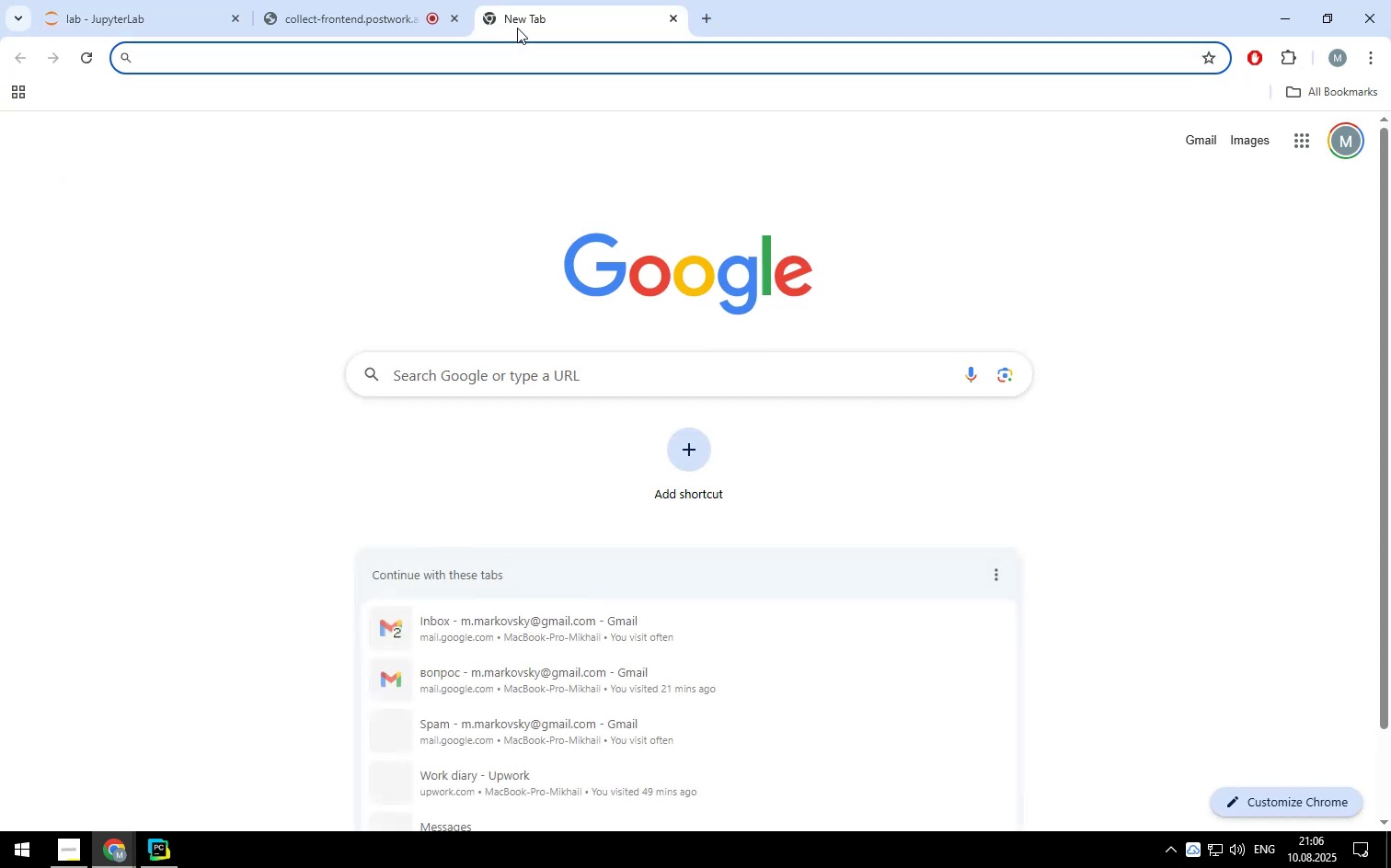 
left_click_drag(start_coordinate=[523, 23], to_coordinate=[291, 34])
 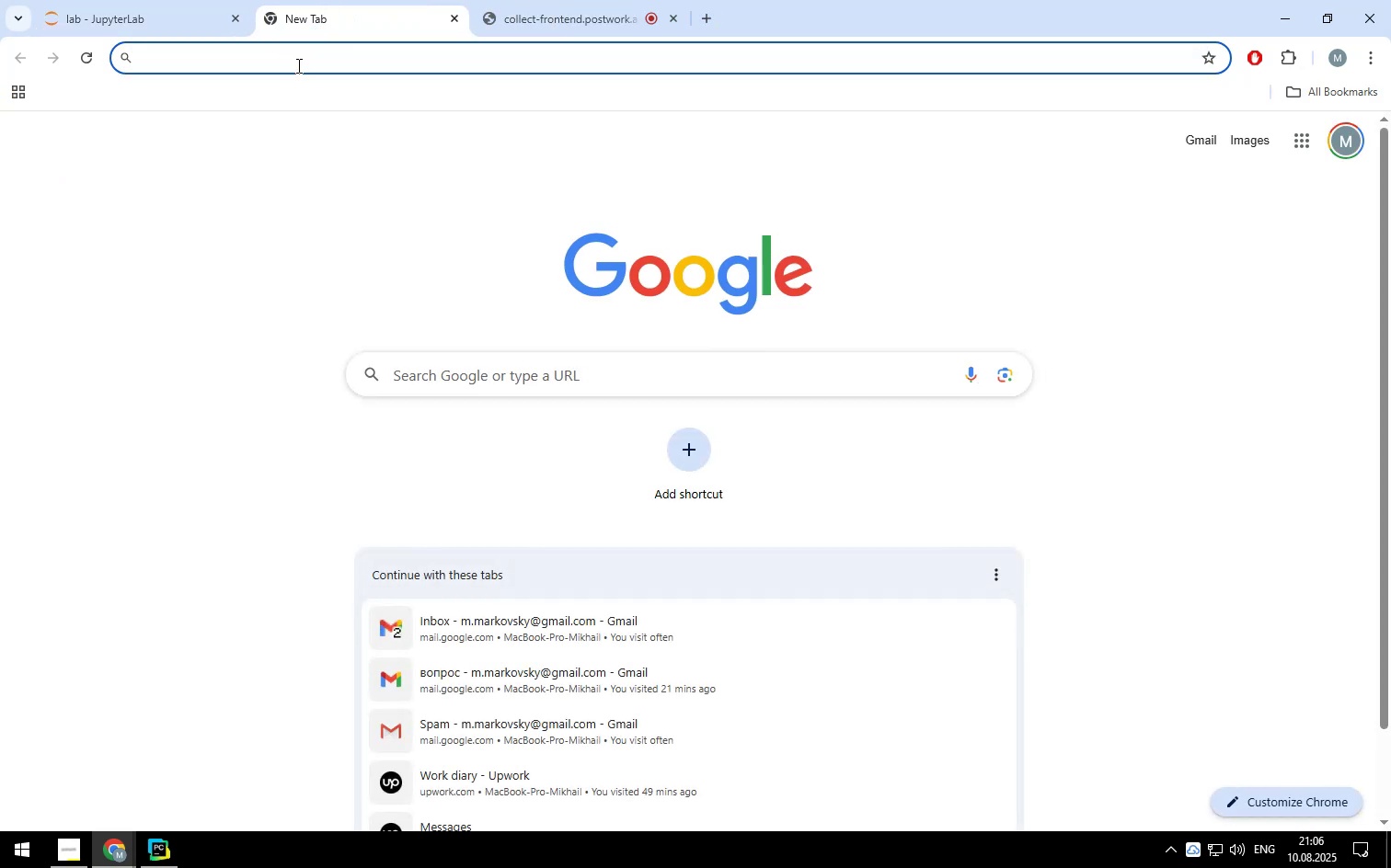 
left_click([297, 63])
 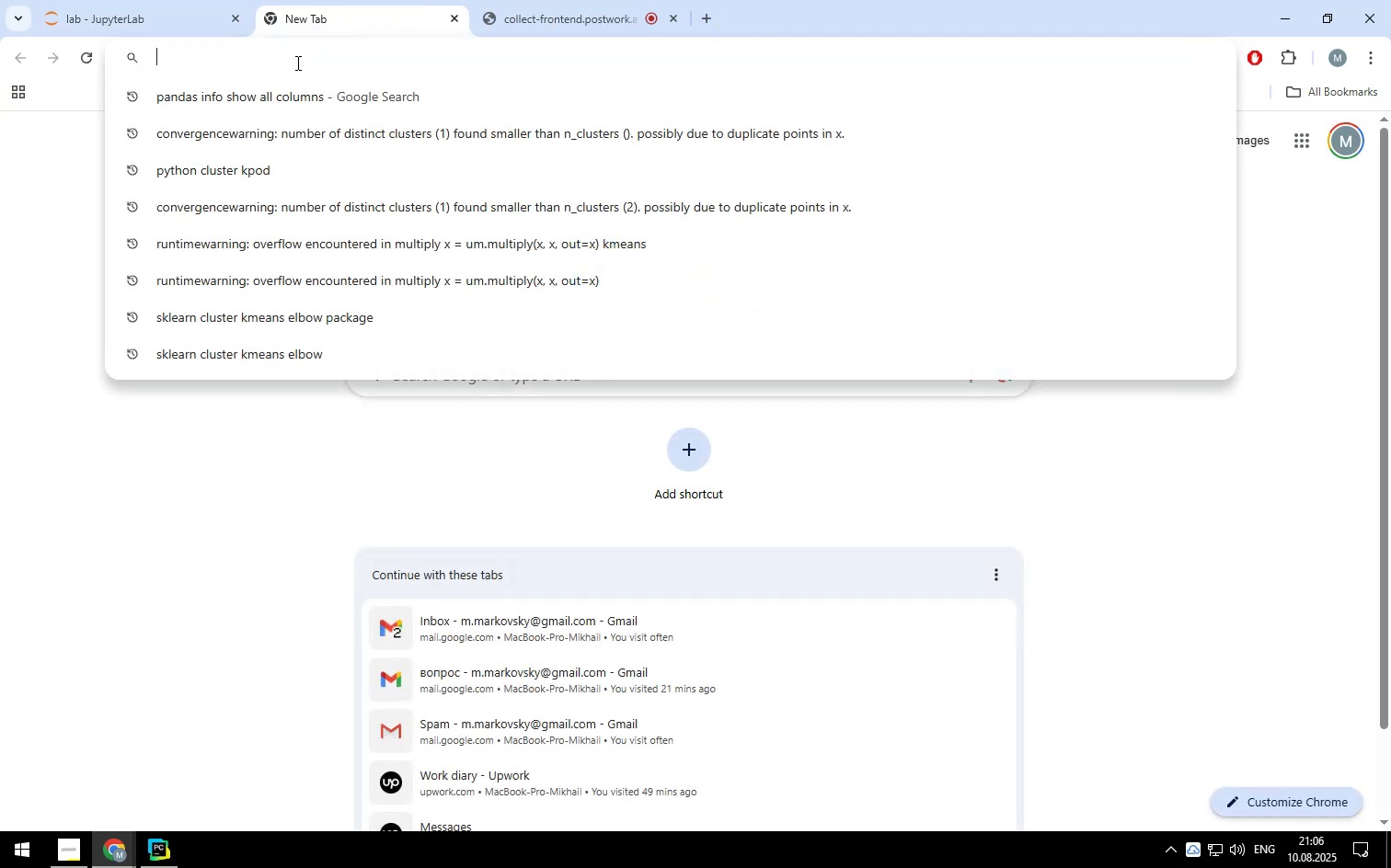 
type(sklearn)
 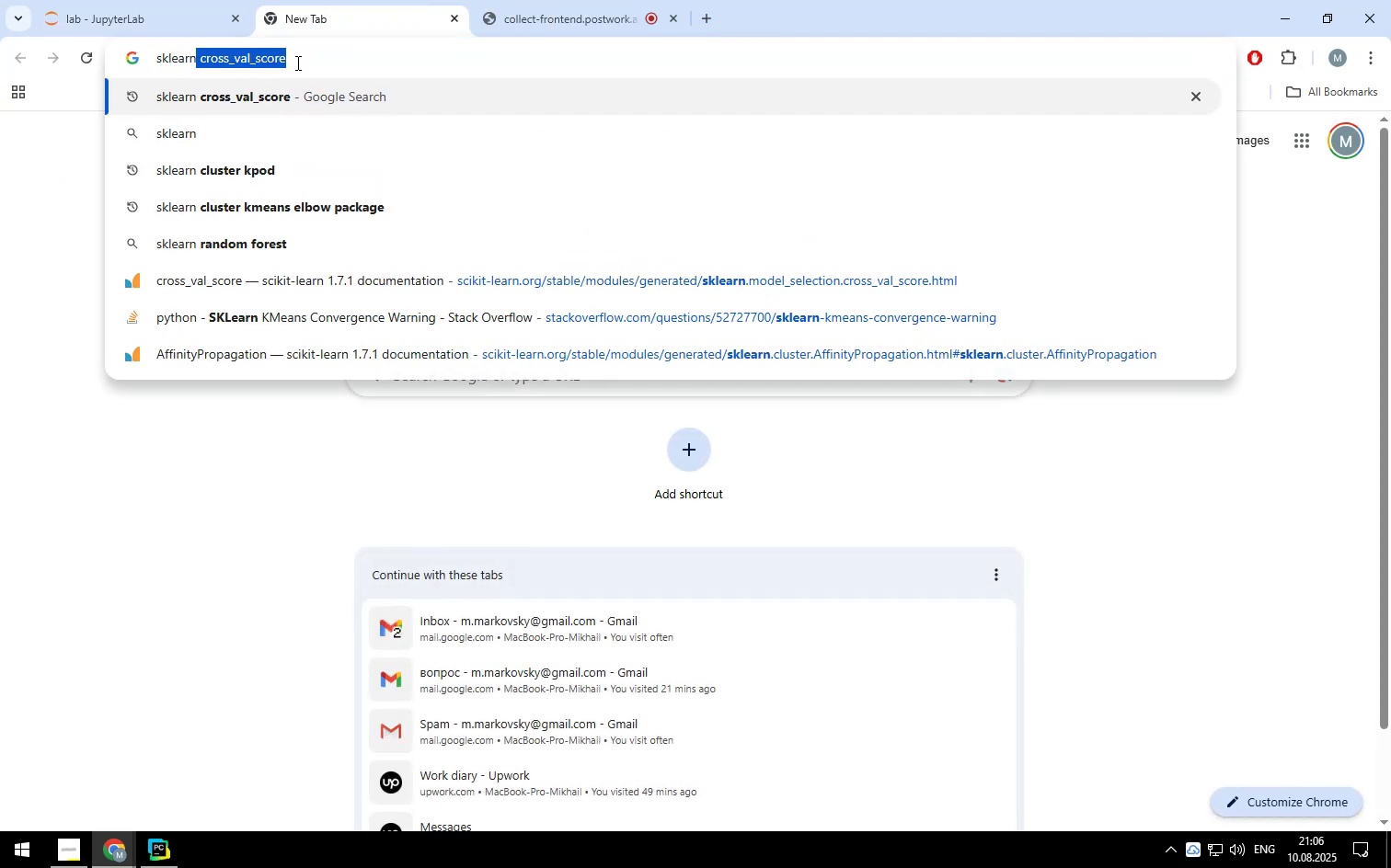 
key(Enter)
 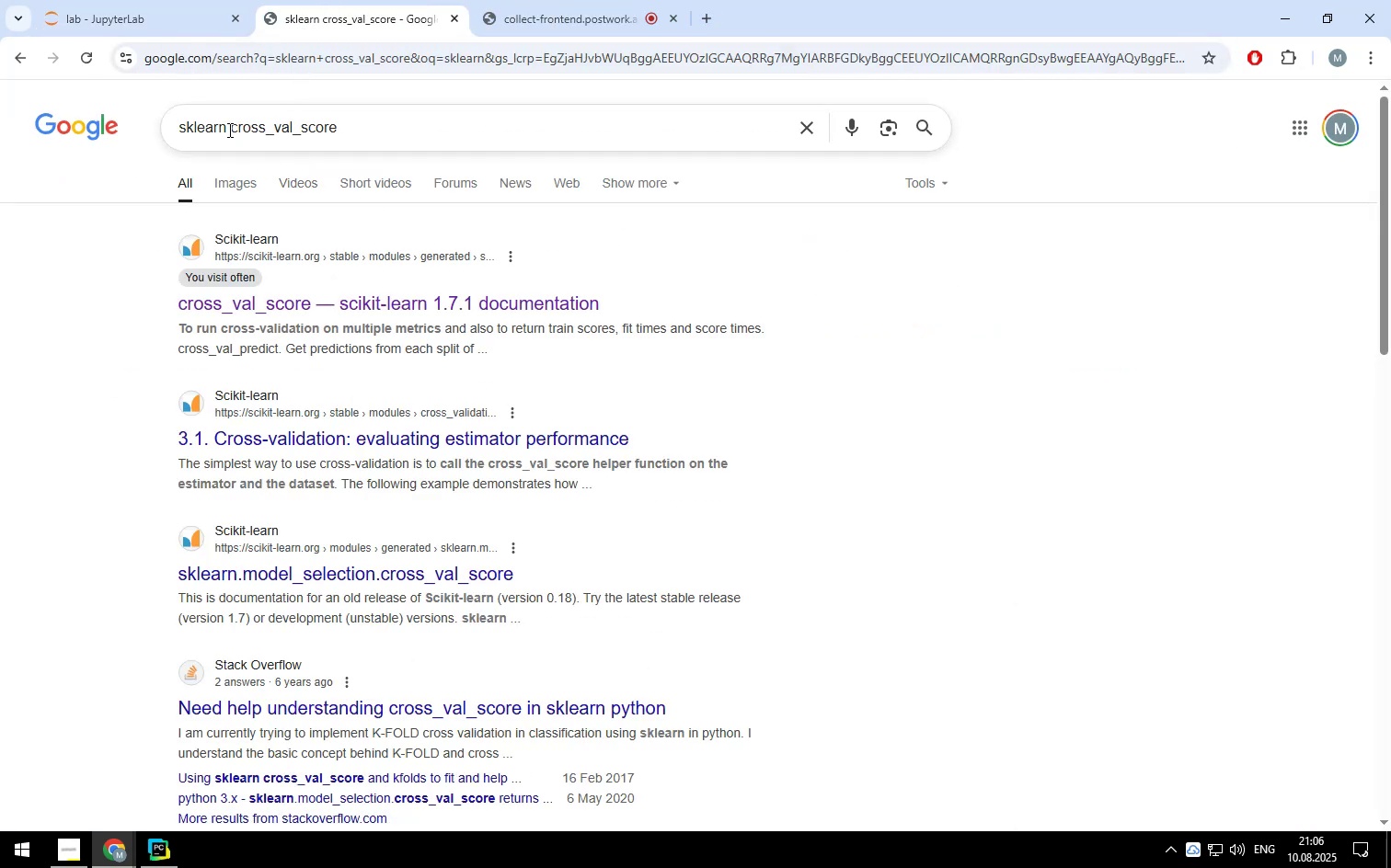 
left_click_drag(start_coordinate=[229, 130], to_coordinate=[406, 130])
 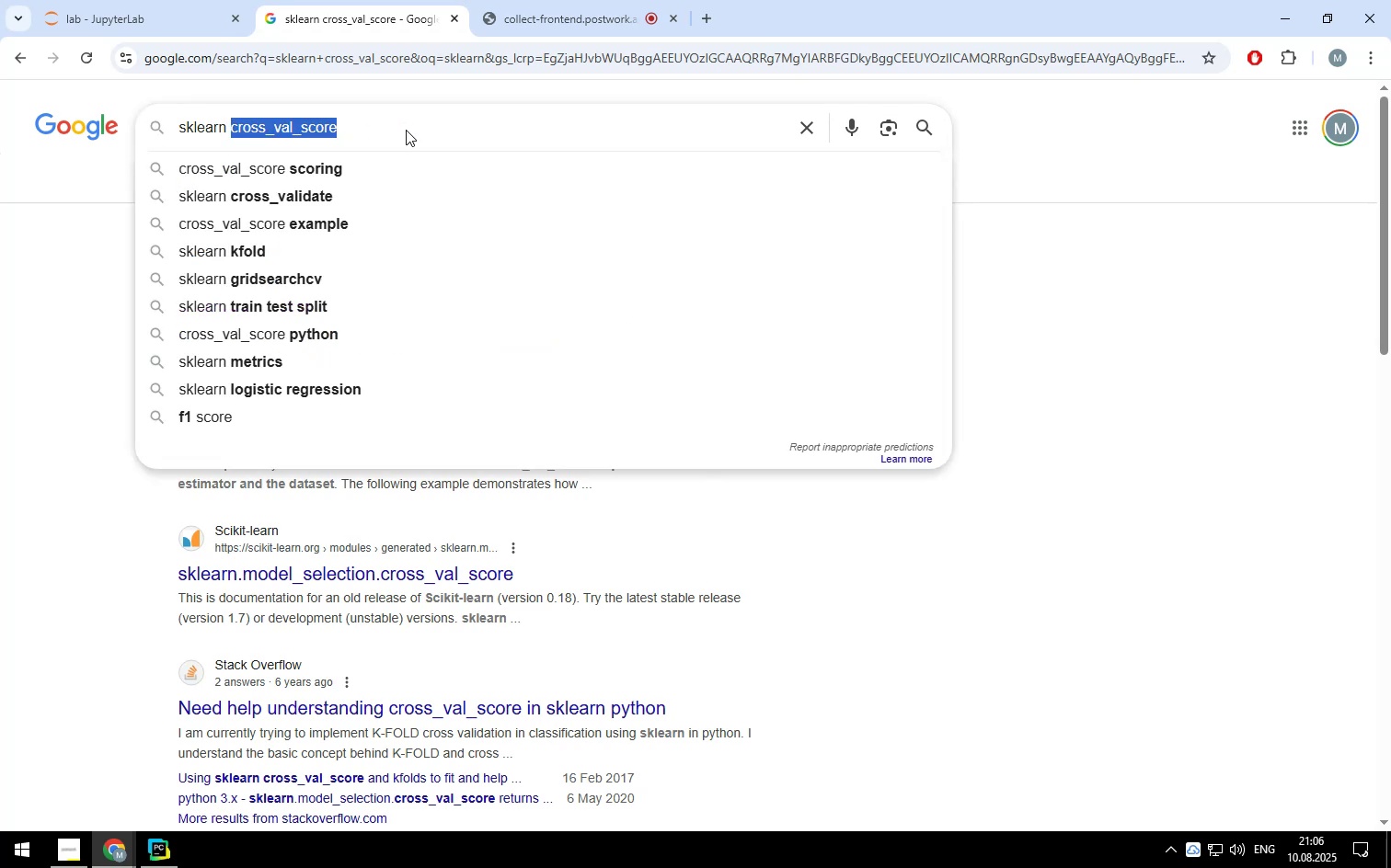 
type(pca)
 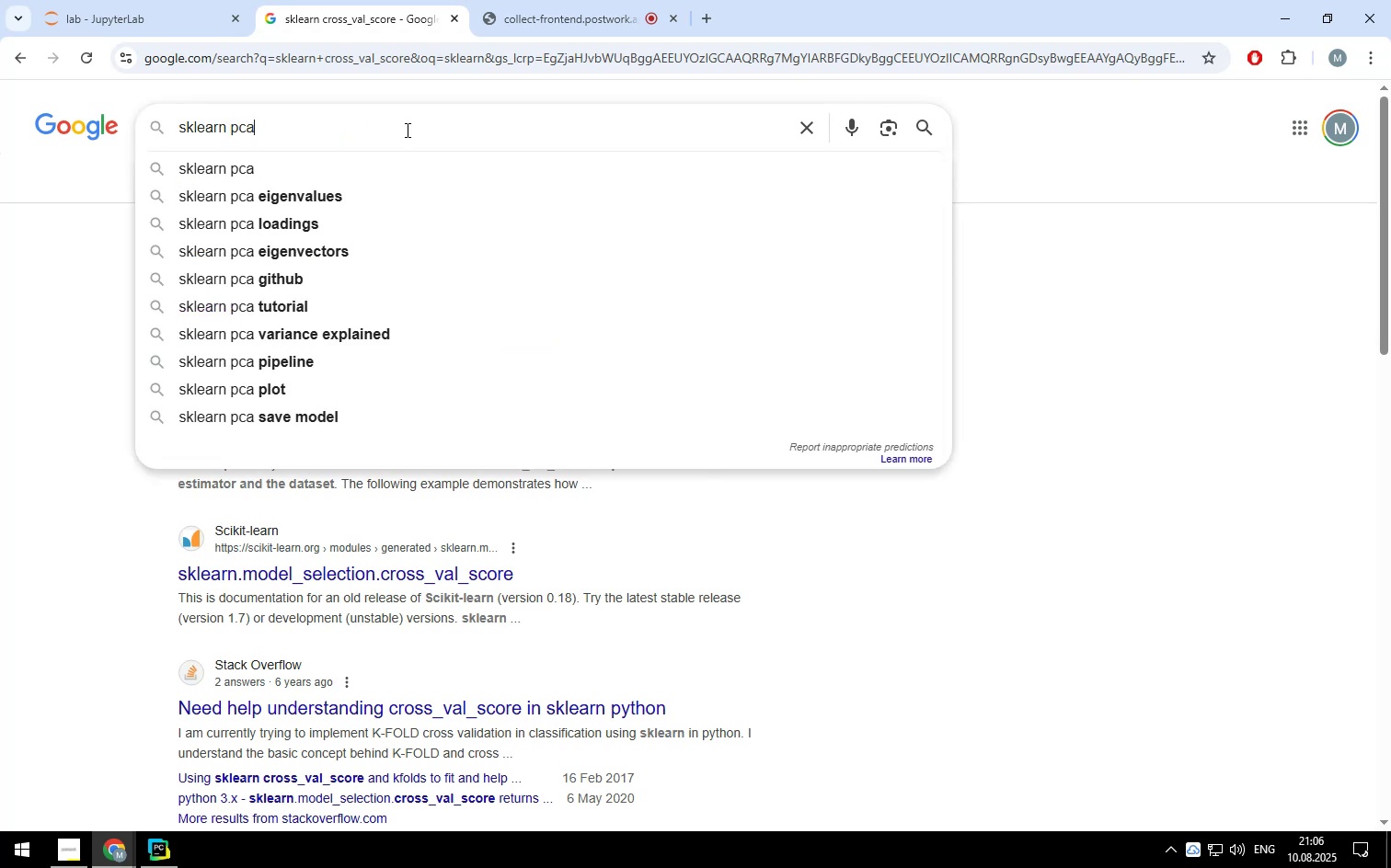 
key(Enter)
 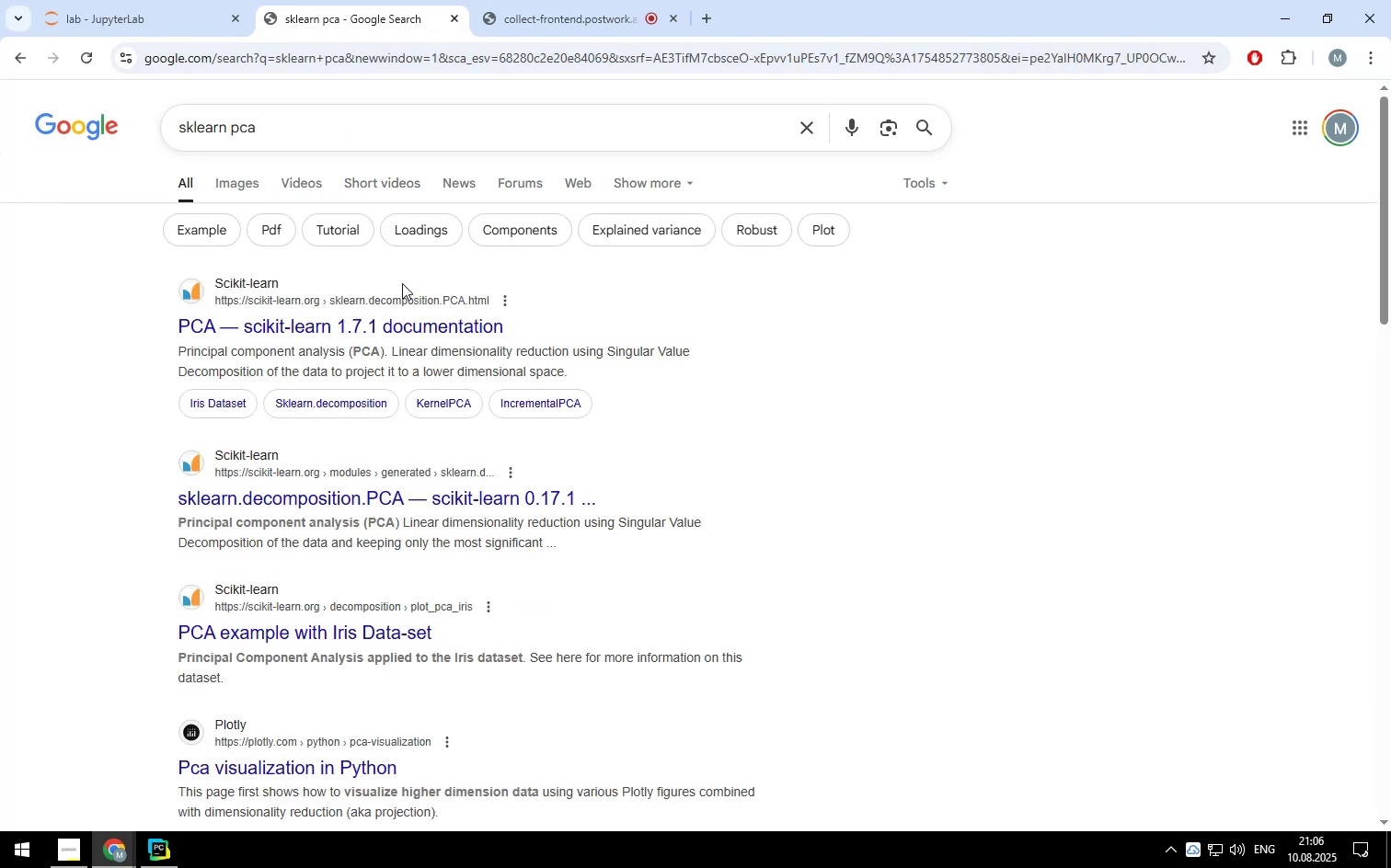 
left_click([394, 320])
 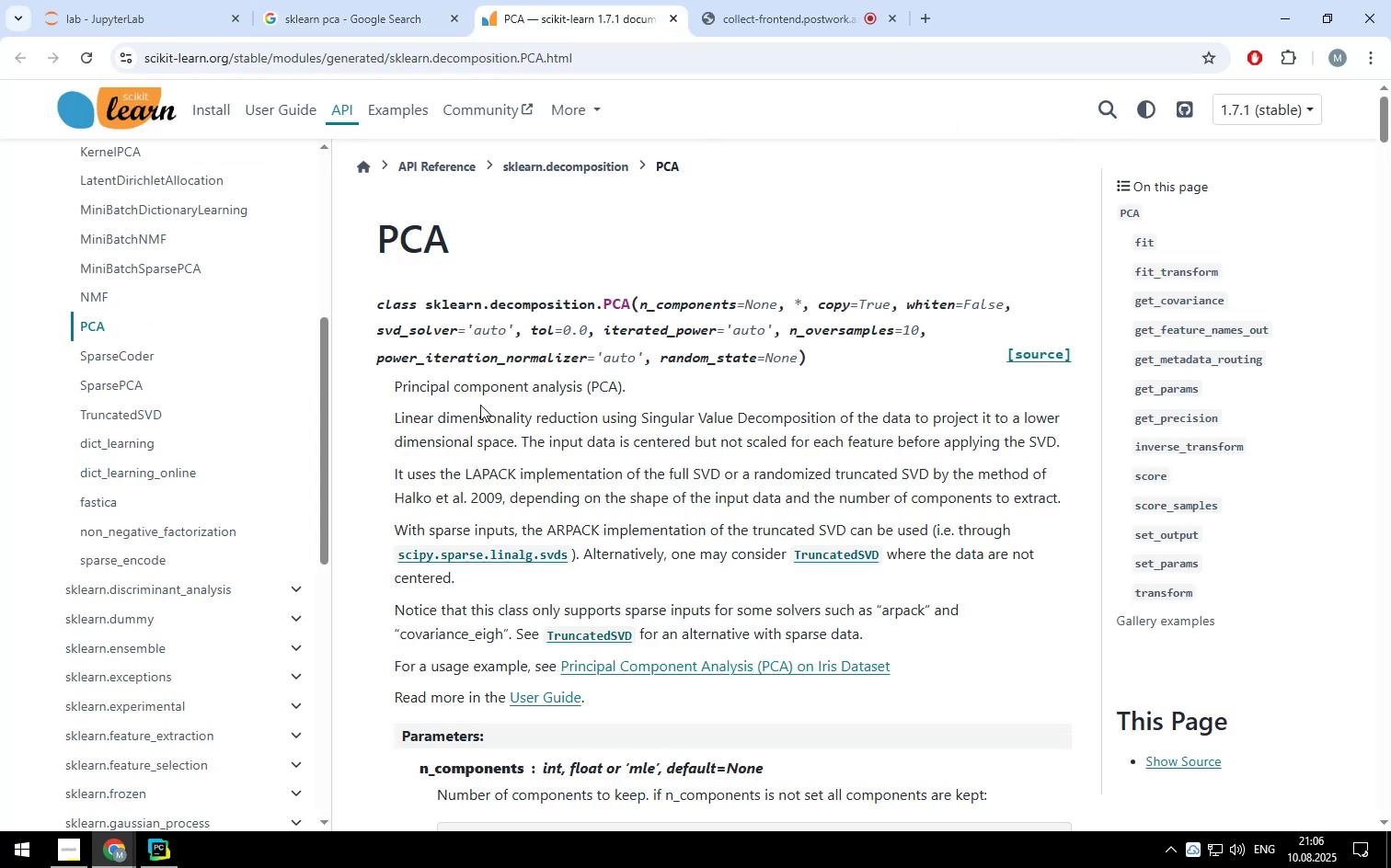 
scroll: coordinate [1038, 434], scroll_direction: down, amount: 10.0
 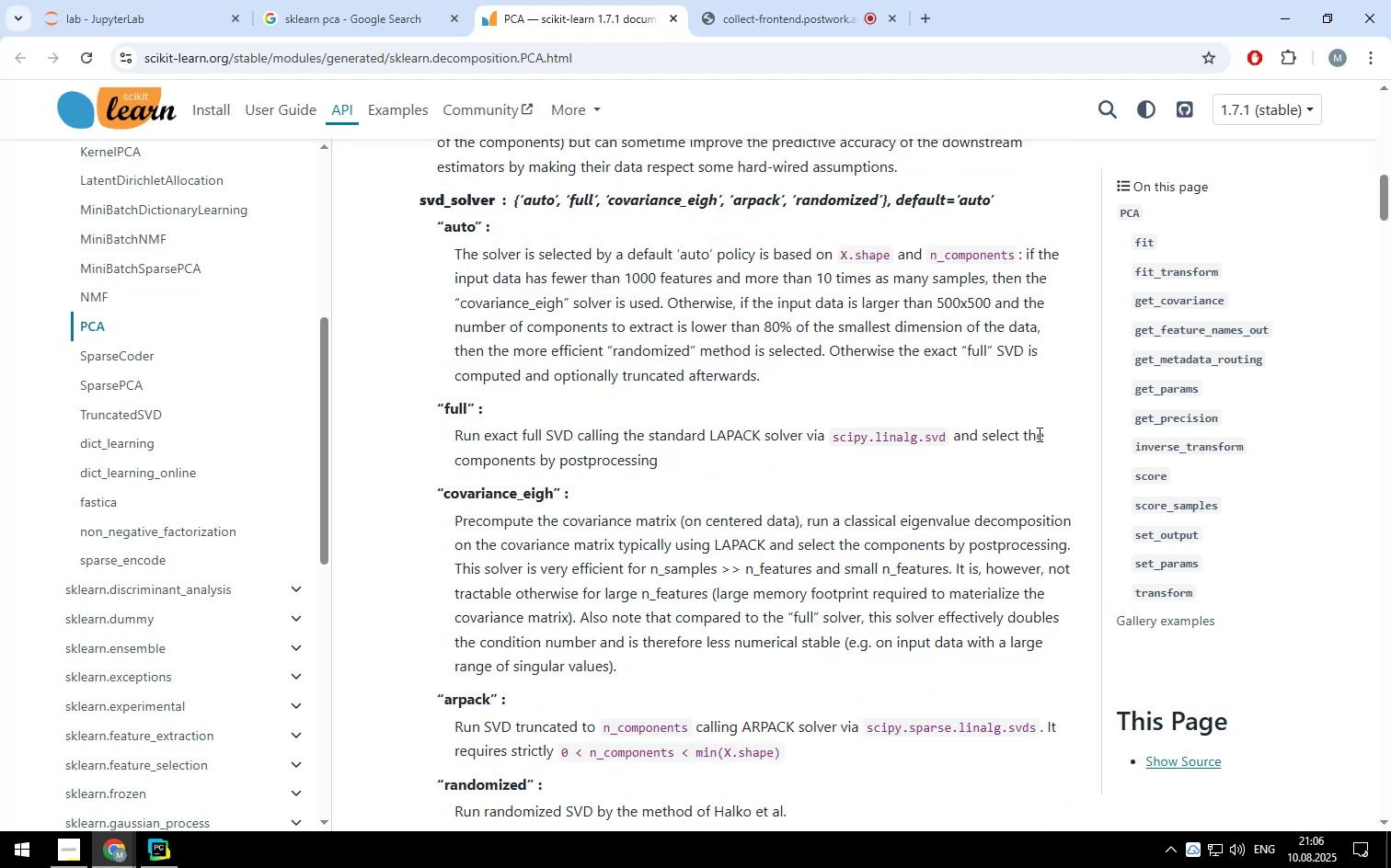 
scroll: coordinate [1038, 434], scroll_direction: up, amount: 12.0
 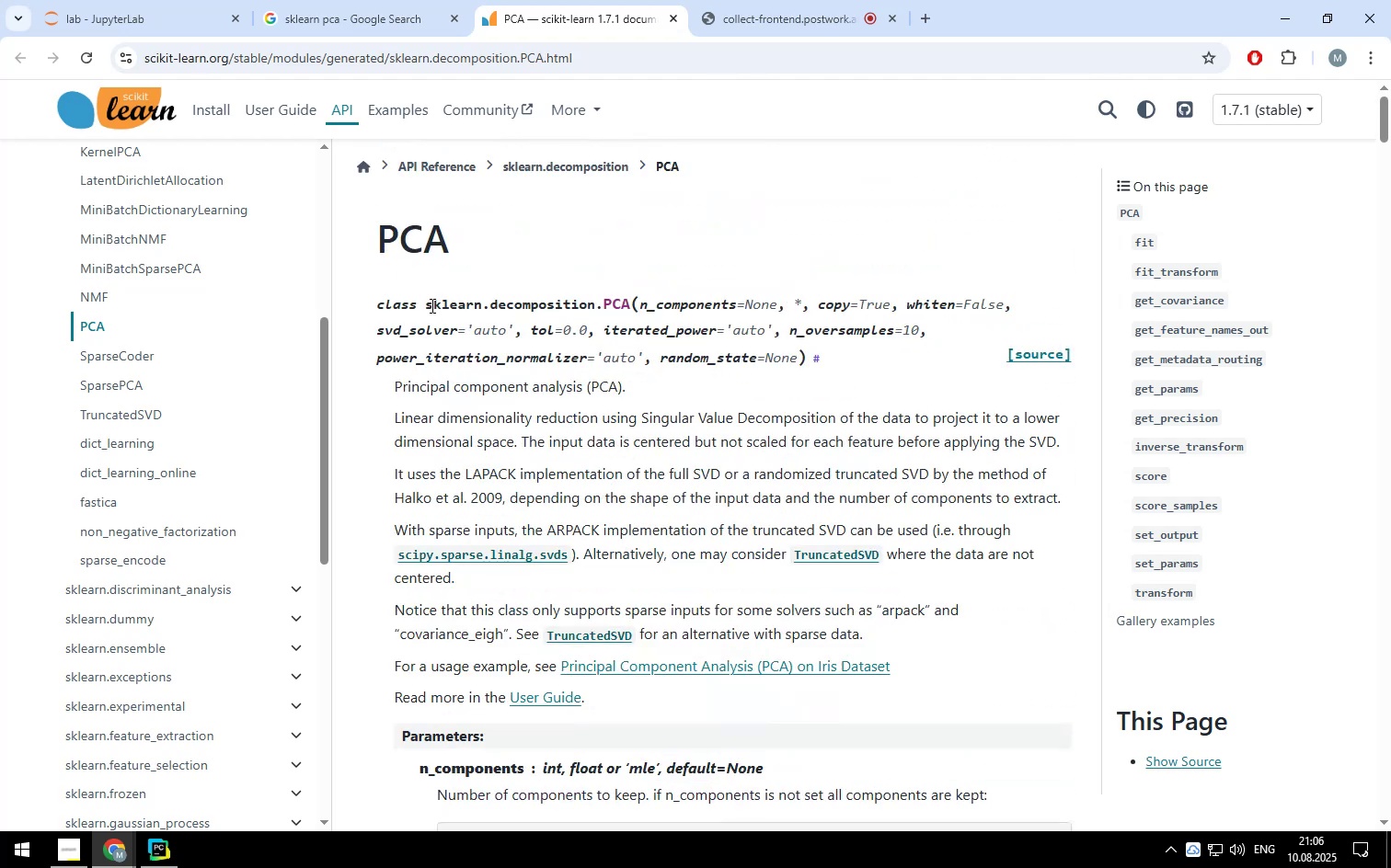 
left_click_drag(start_coordinate=[427, 303], to_coordinate=[636, 303])
 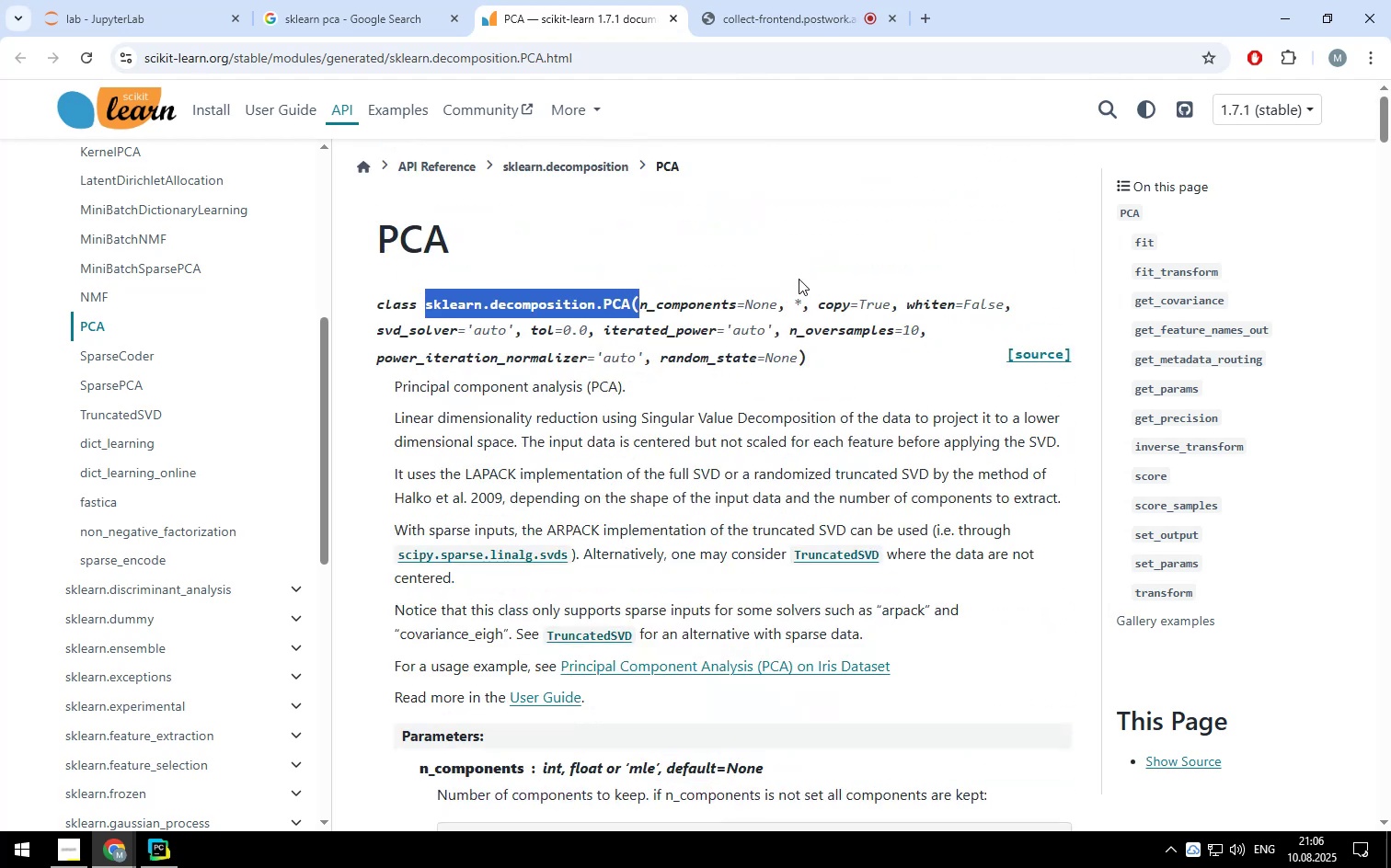 
left_click([799, 279])
 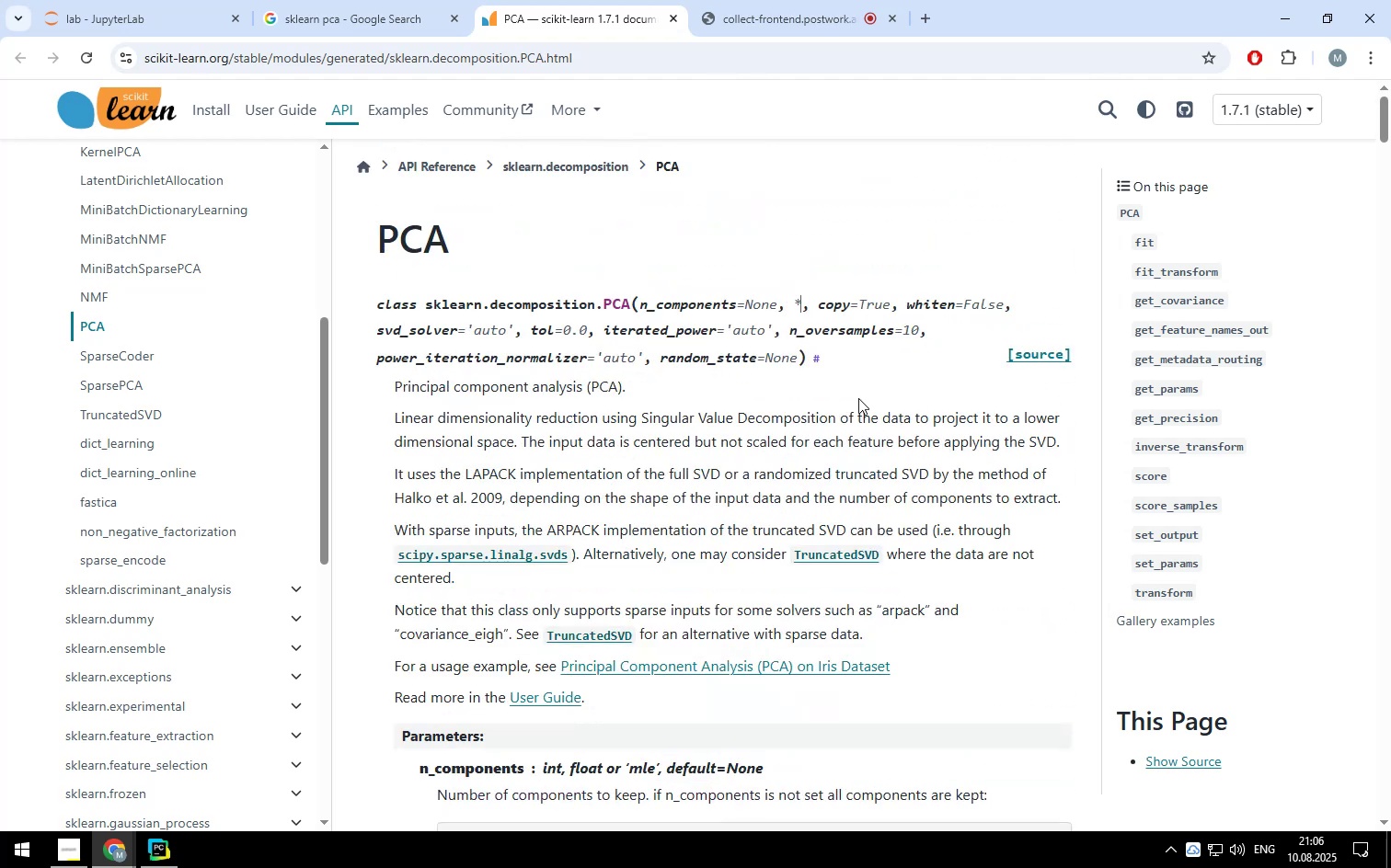 
scroll: coordinate [864, 408], scroll_direction: down, amount: 46.0
 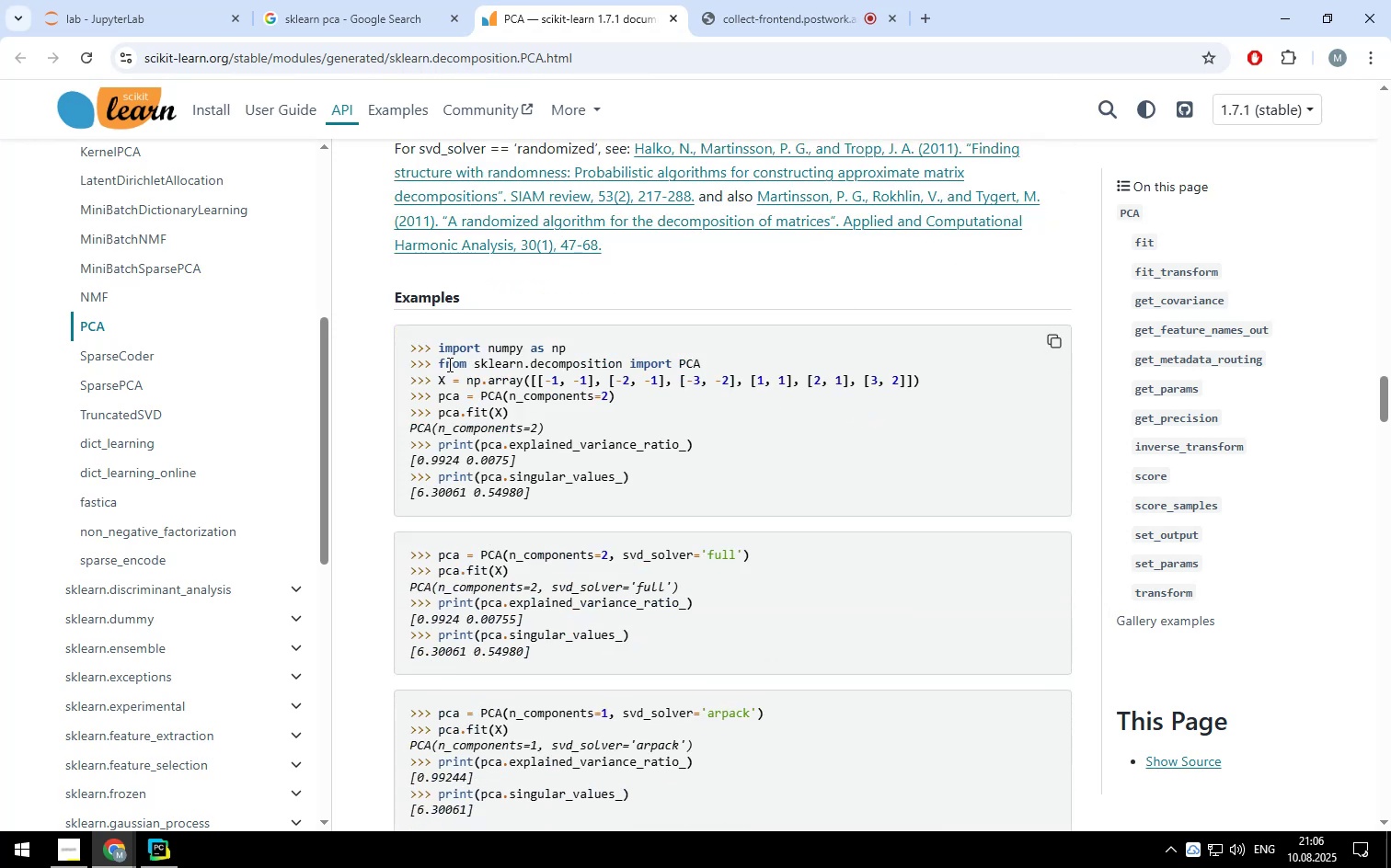 
left_click_drag(start_coordinate=[438, 363], to_coordinate=[701, 364])
 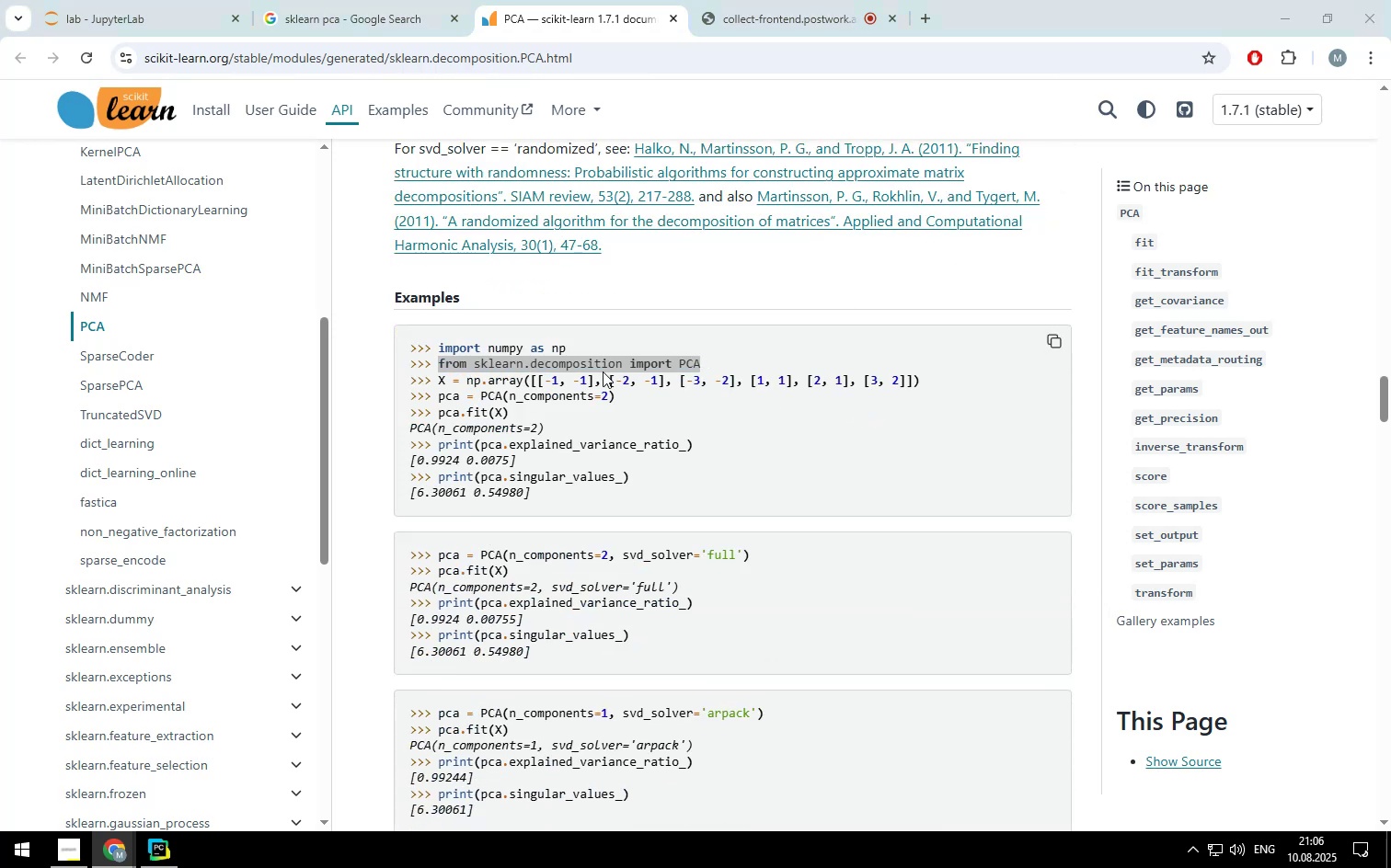 
right_click([603, 371])
 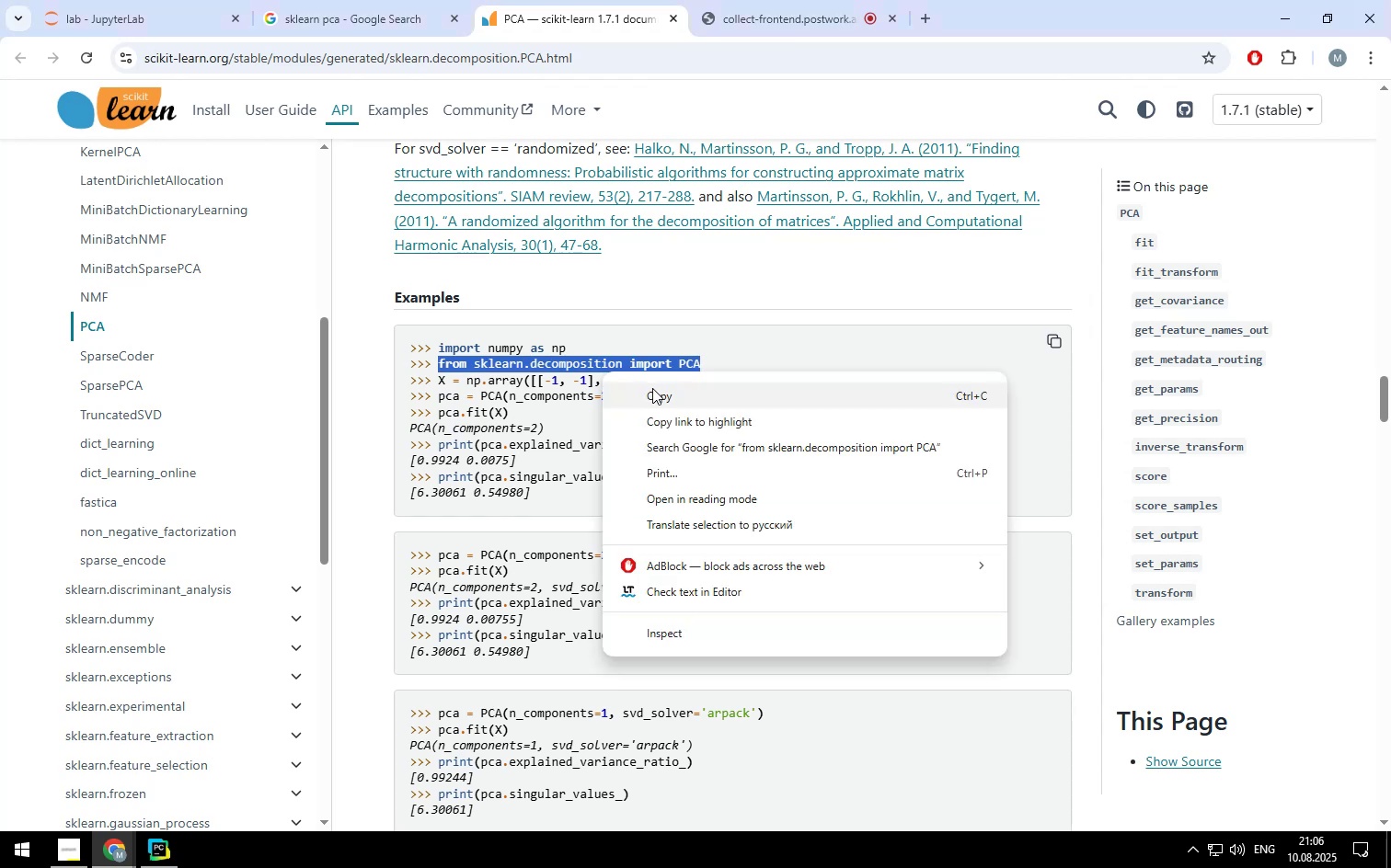 
left_click([652, 388])
 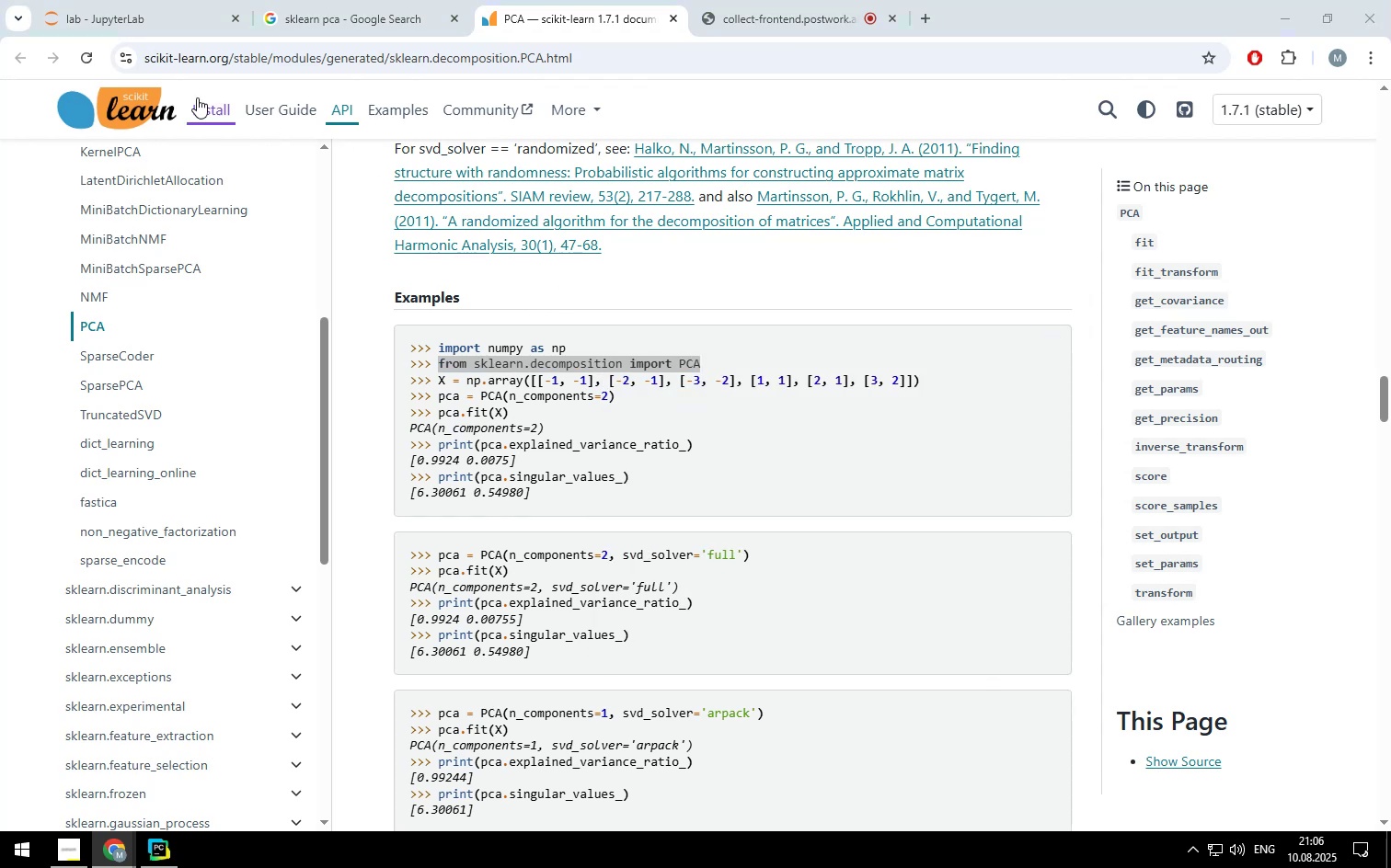 
left_click([182, 27])
 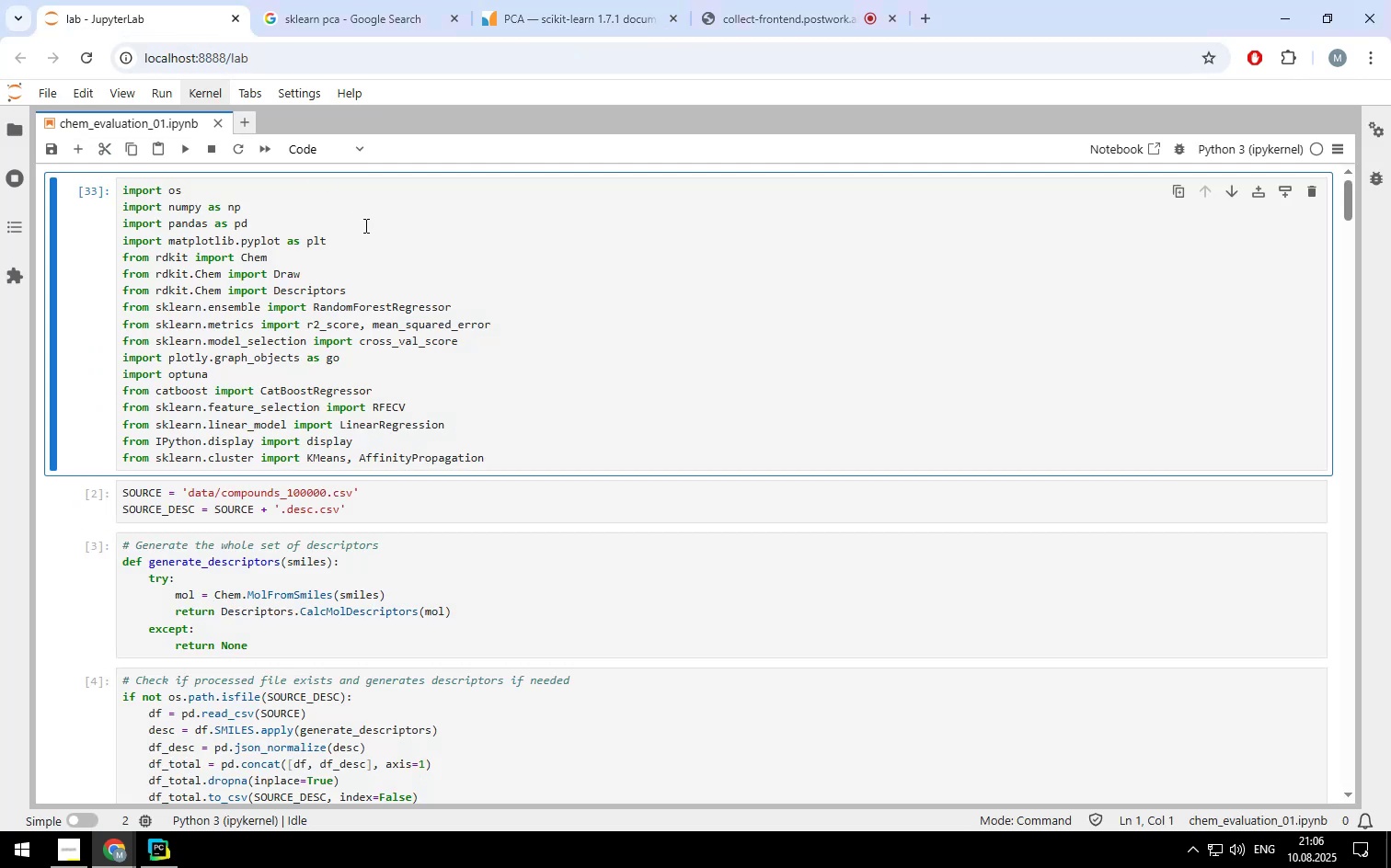 
scroll: coordinate [364, 225], scroll_direction: up, amount: 7.0
 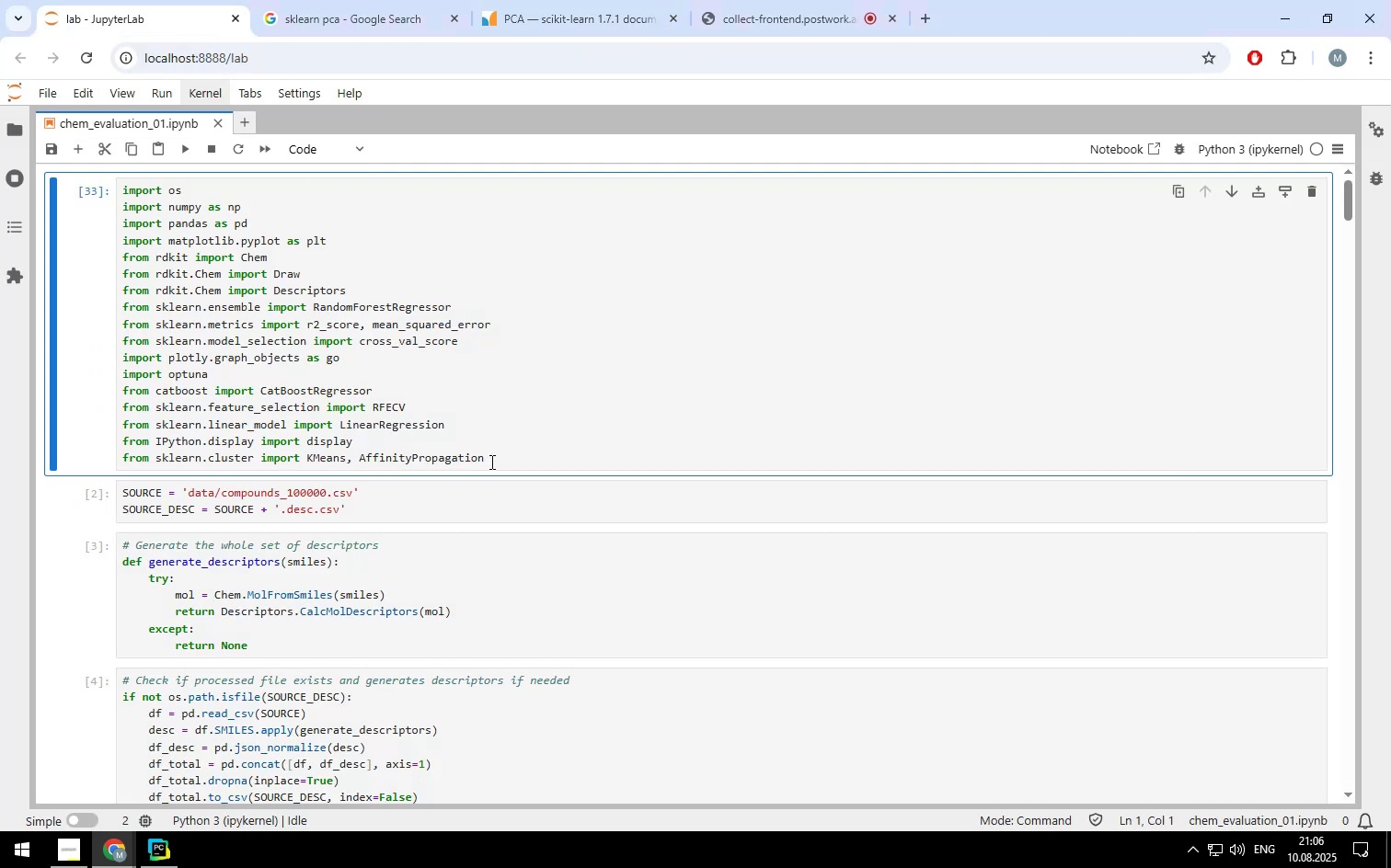 
left_click([503, 460])
 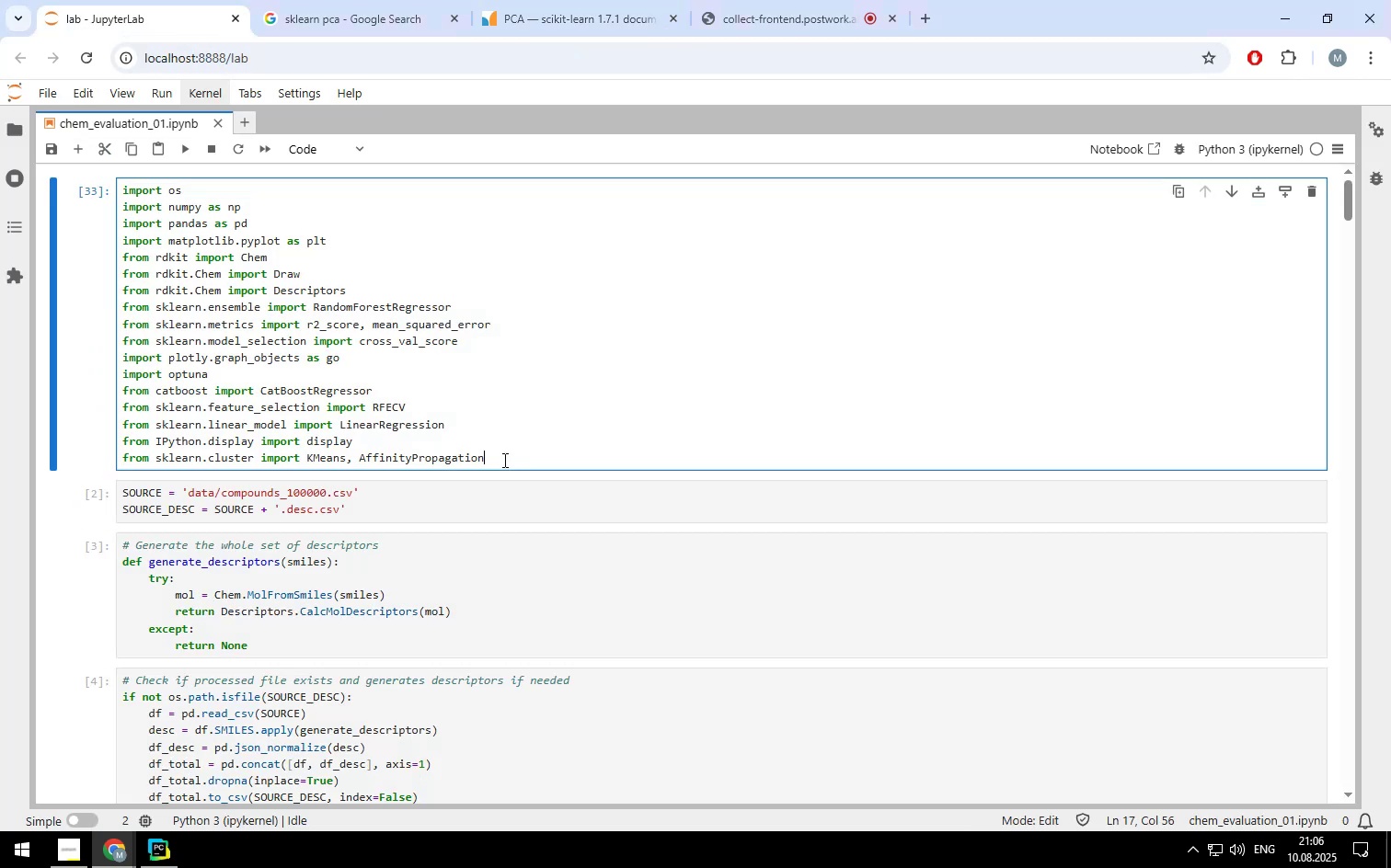 
key(Enter)
 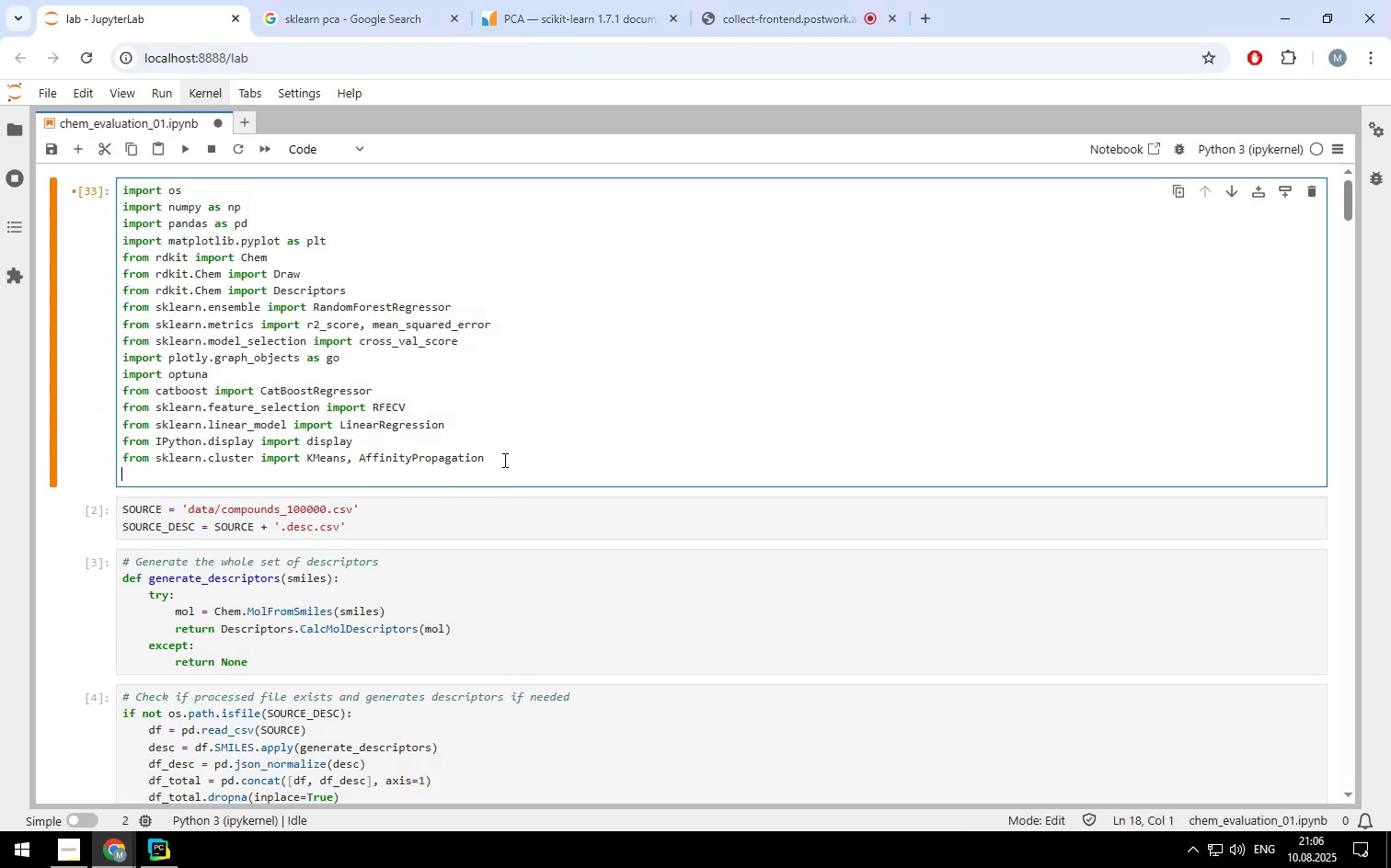 
key(Control+V)
 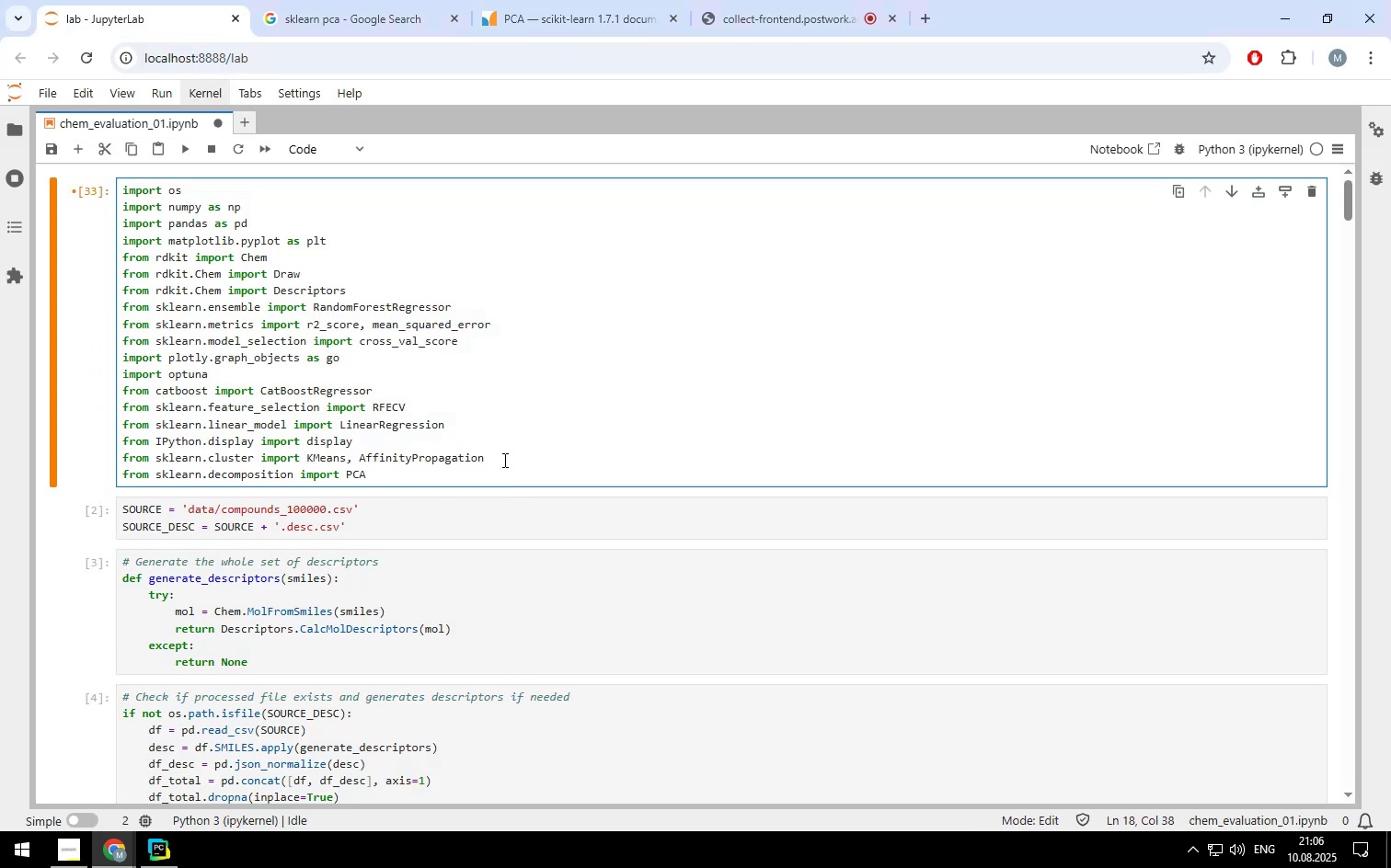 
key(Shift+ShiftLeft)
 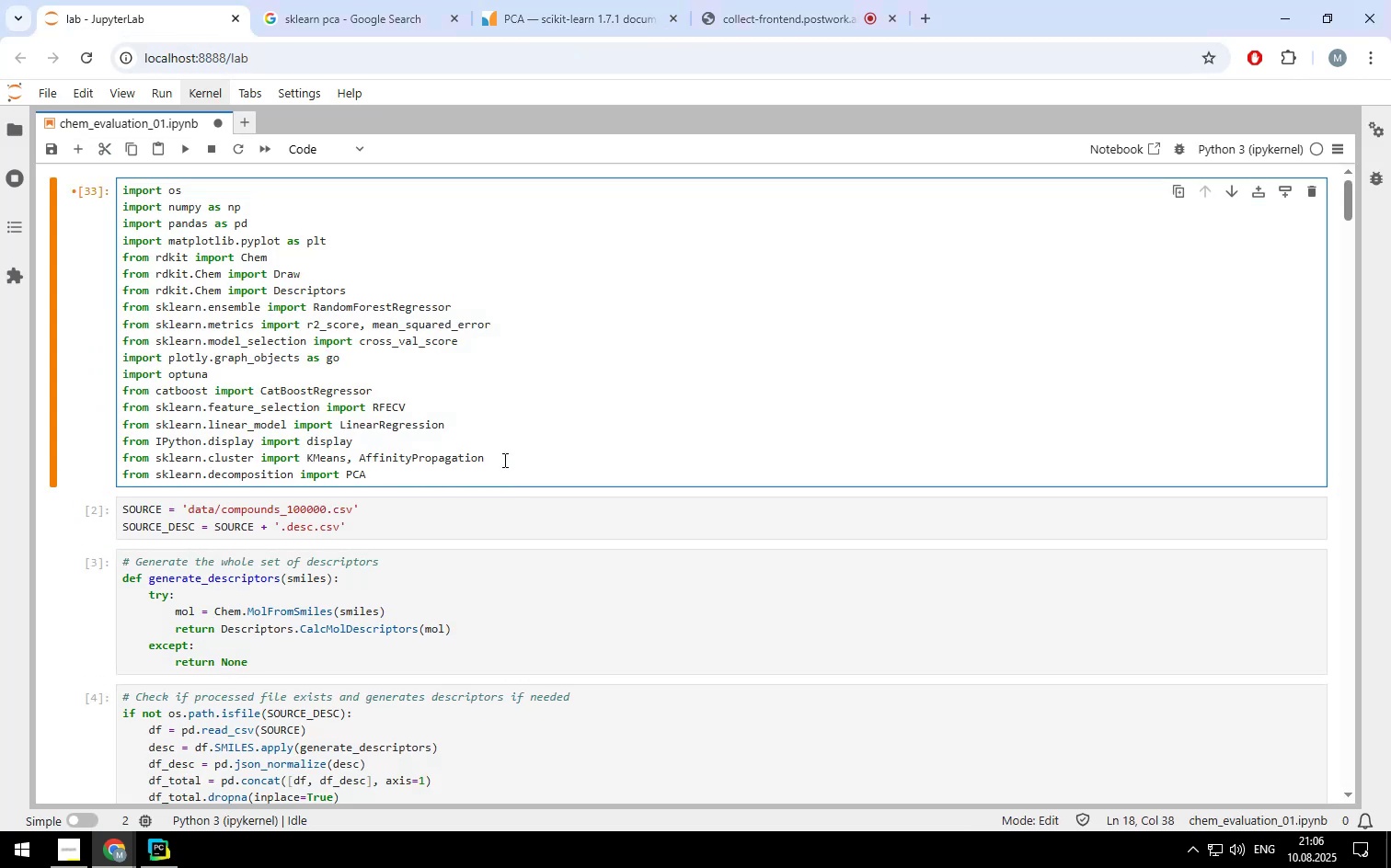 
key(Shift+Enter)
 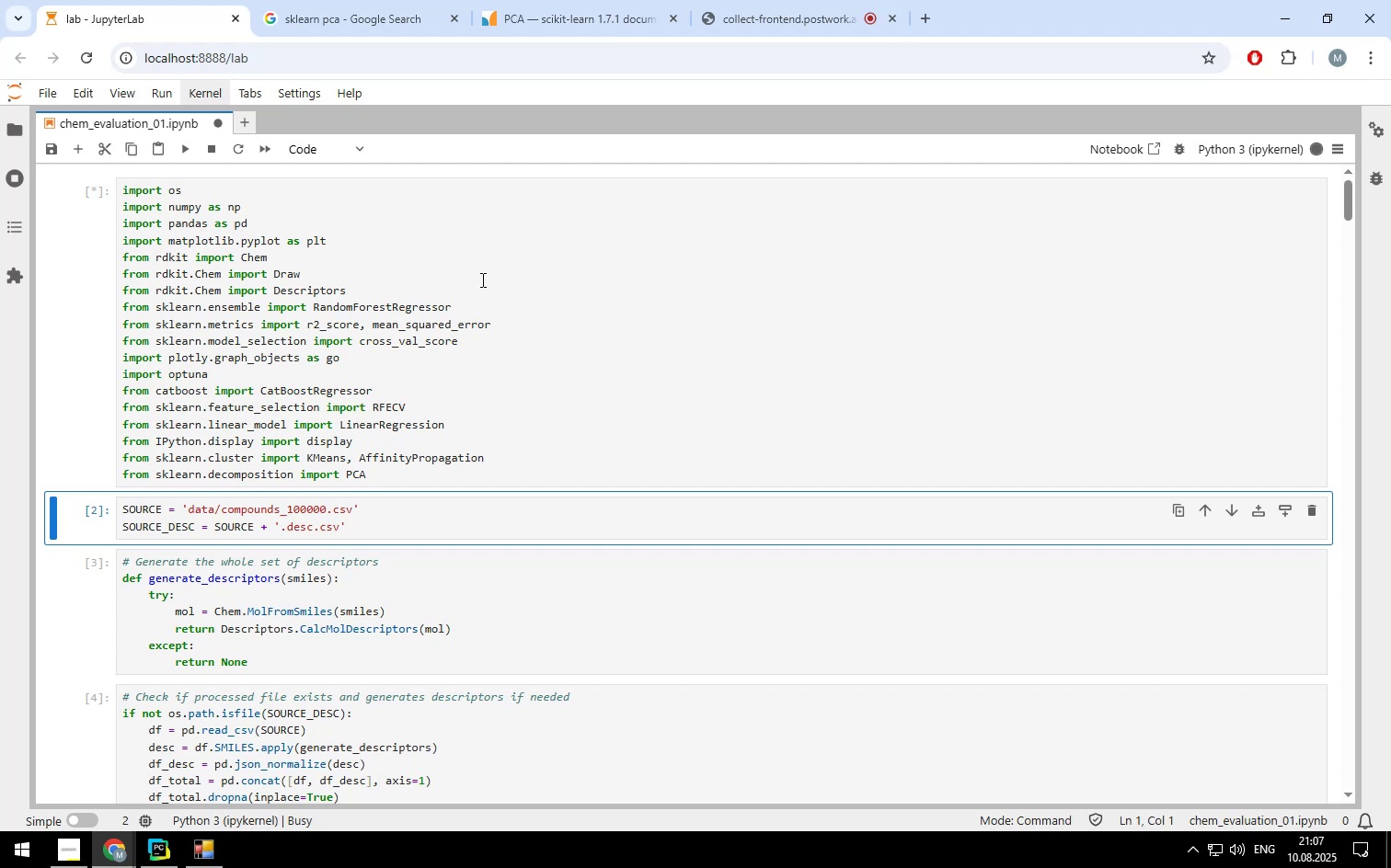 
wait(14.23)
 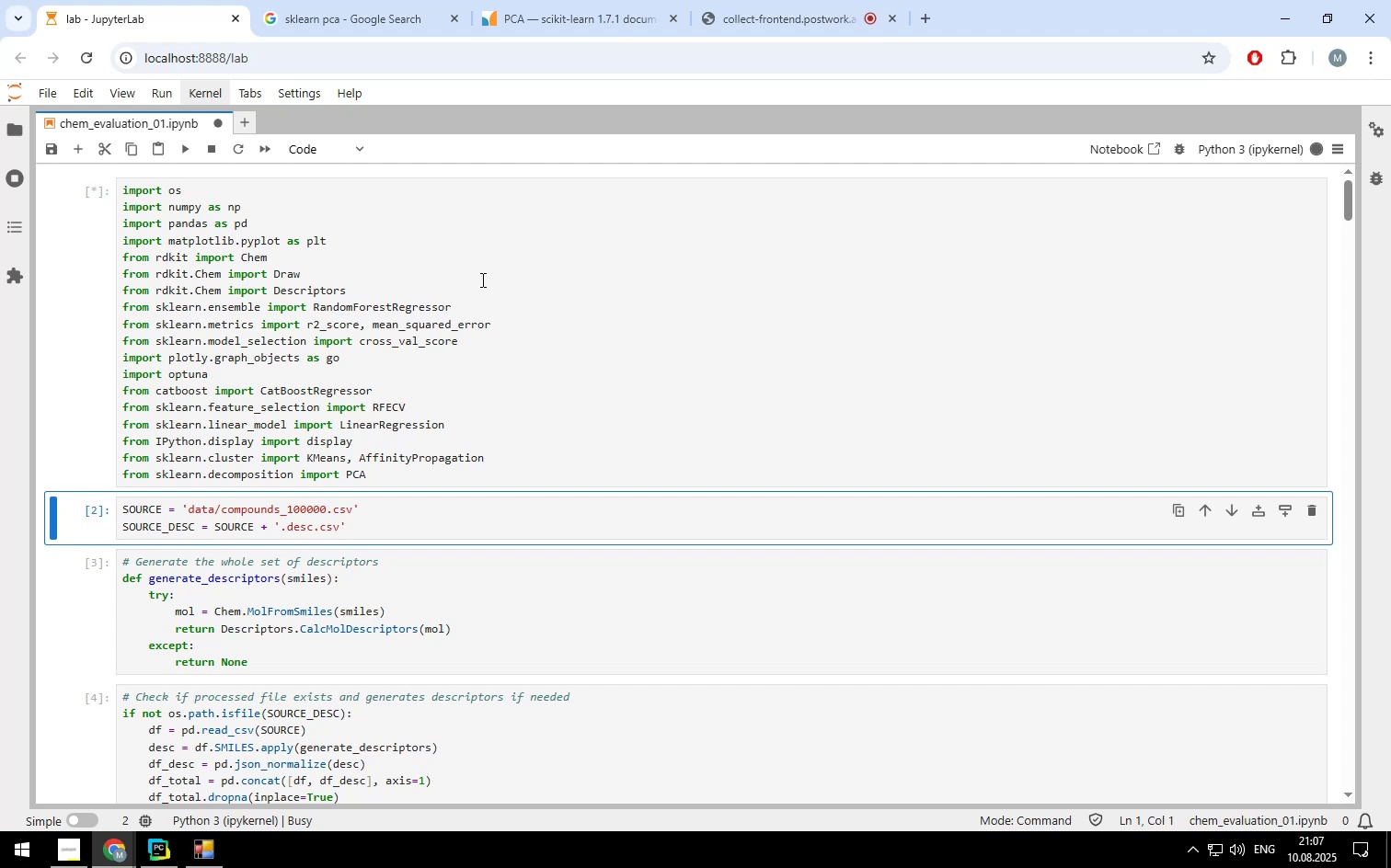 
left_click([211, 845])
 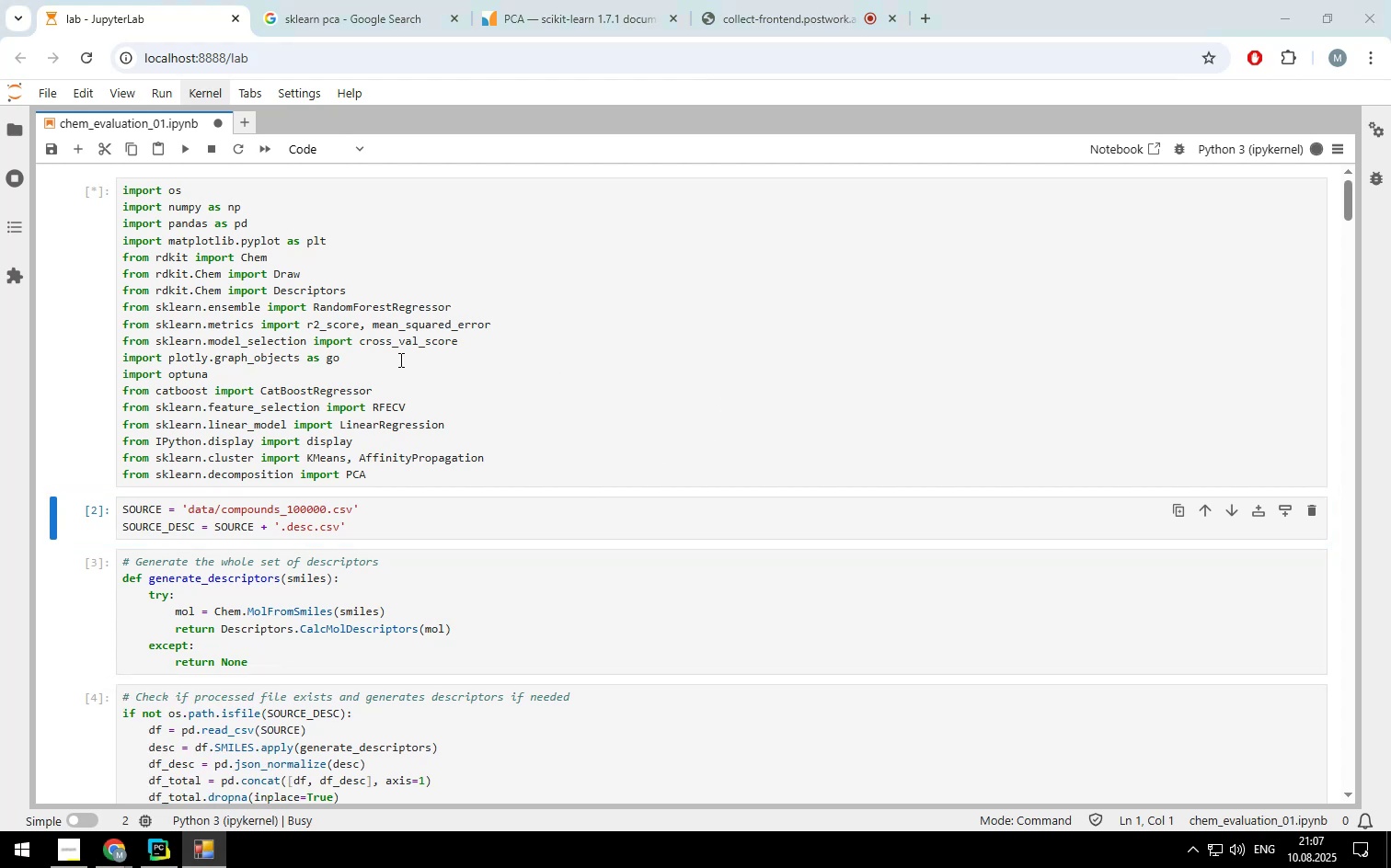 
left_click([374, 360])
 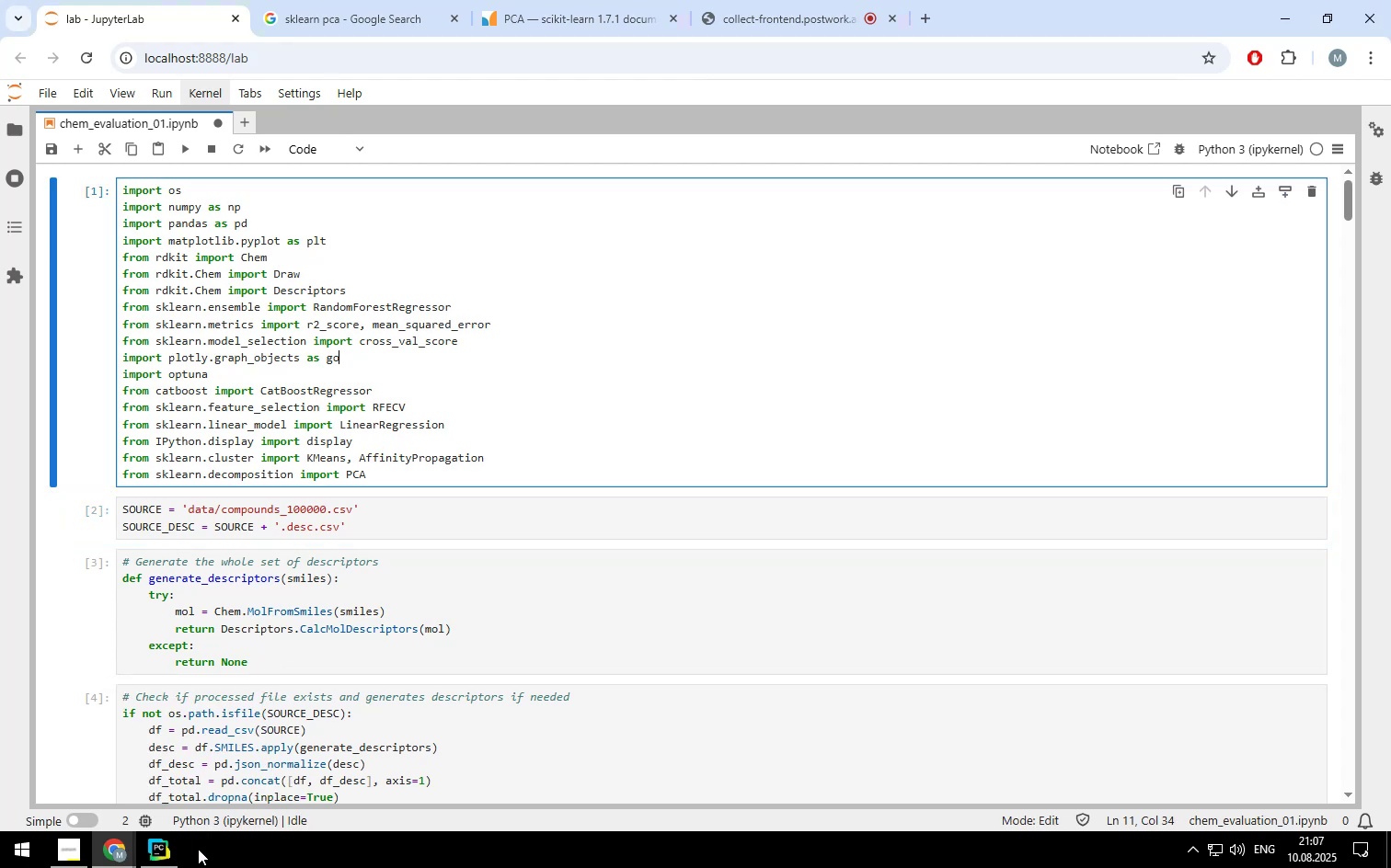 
left_click([322, 470])
 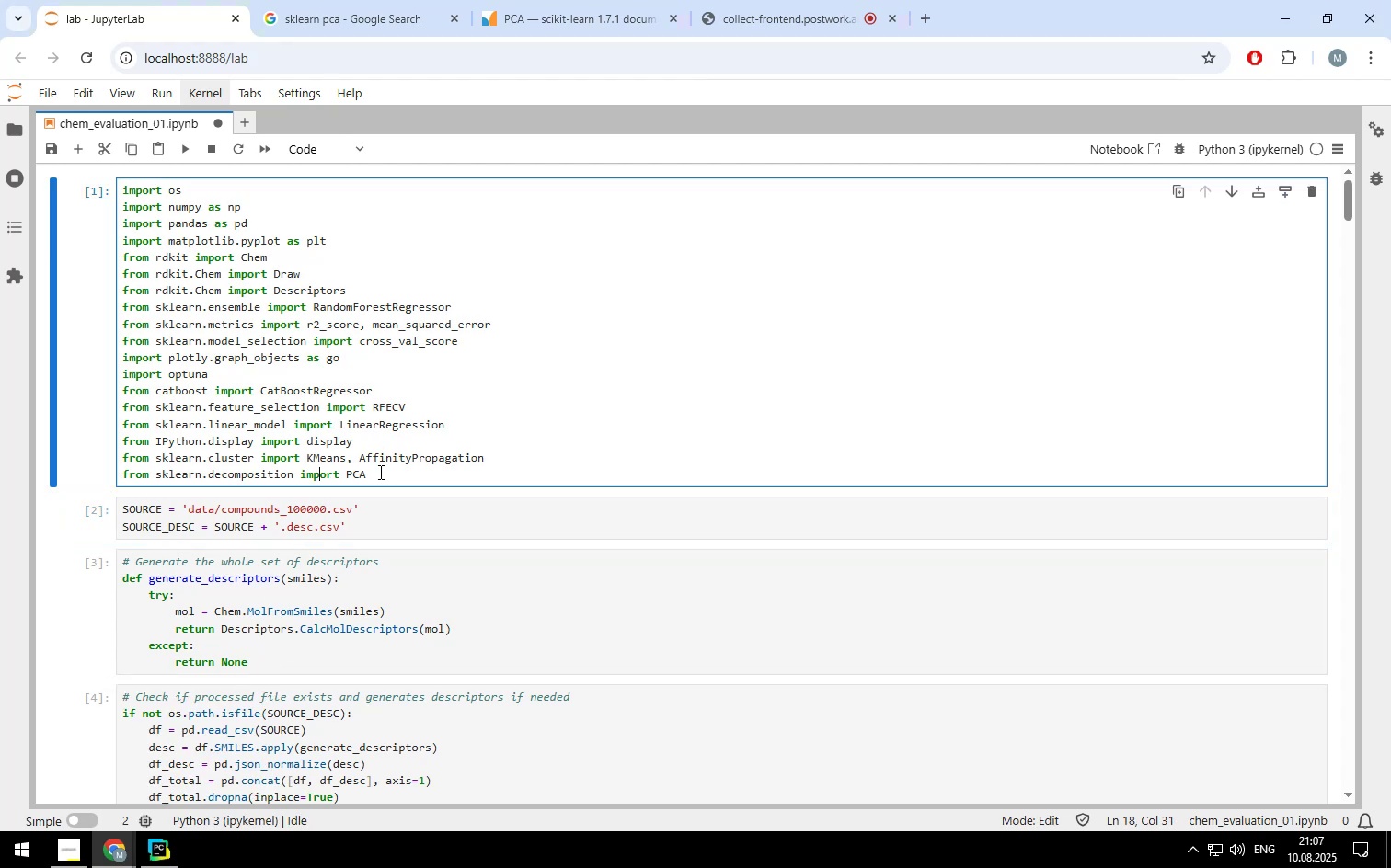 
left_click([379, 472])
 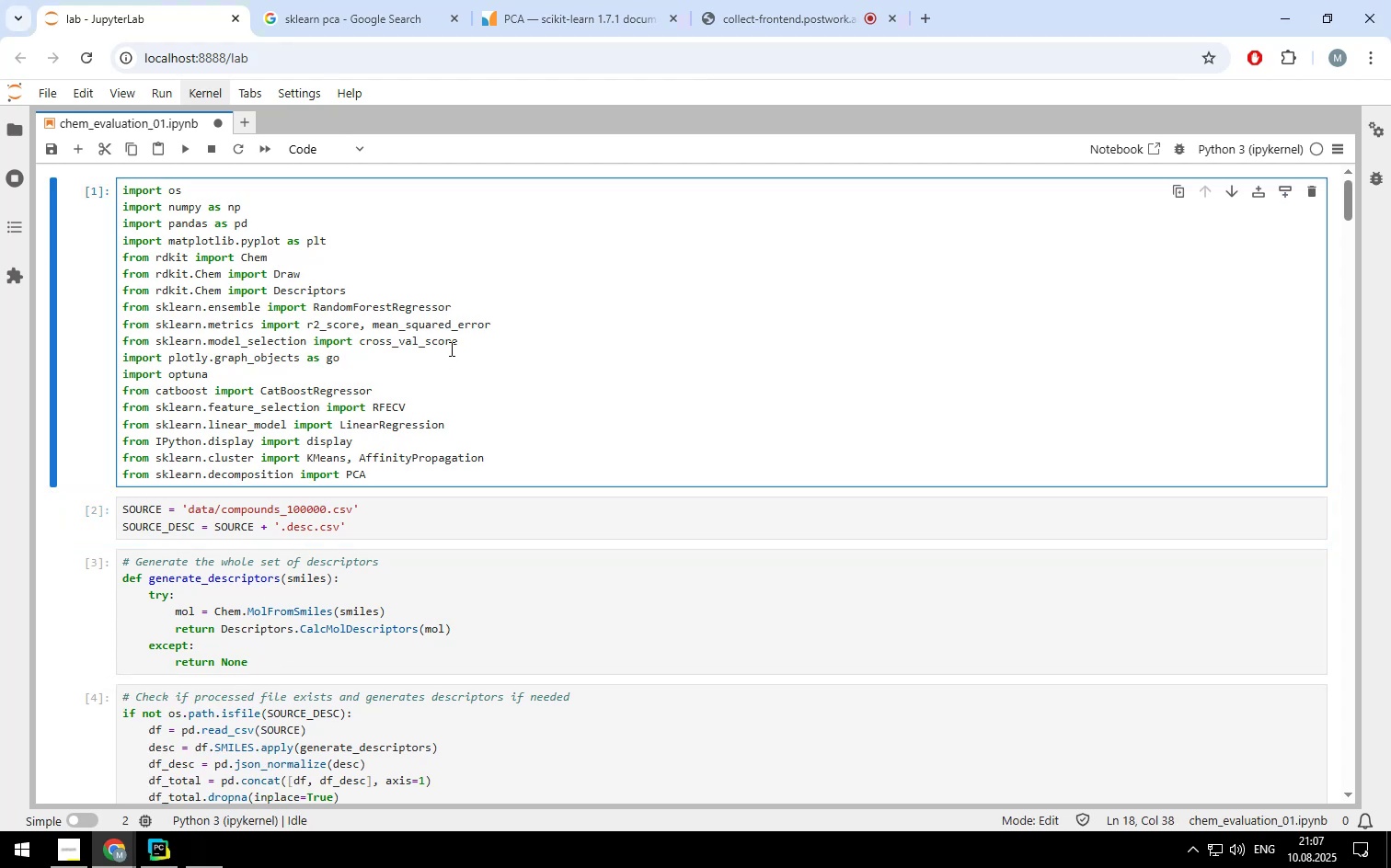 
scroll: coordinate [454, 354], scroll_direction: none, amount: 0.0
 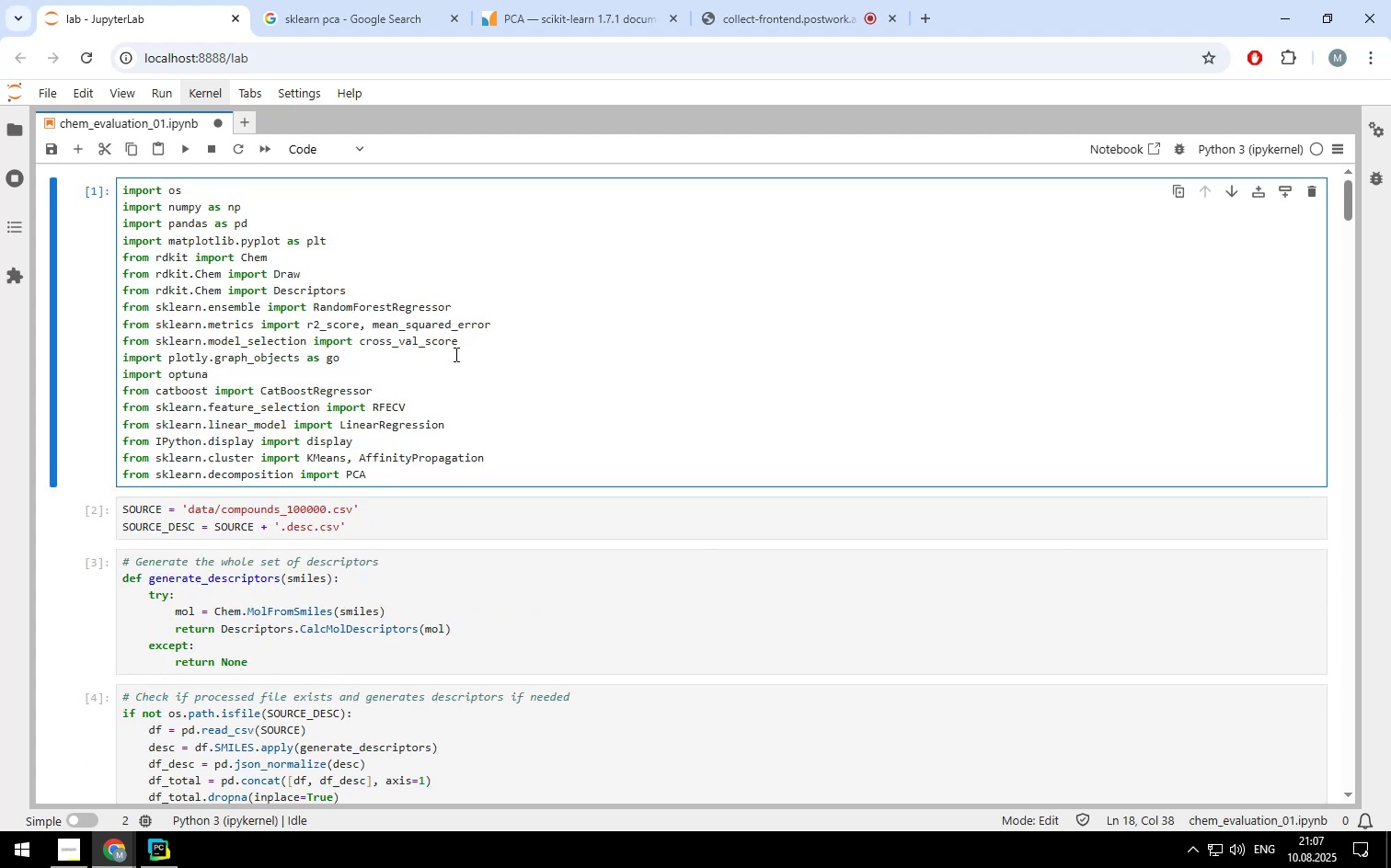 
scroll: coordinate [454, 354], scroll_direction: up, amount: 5.0
 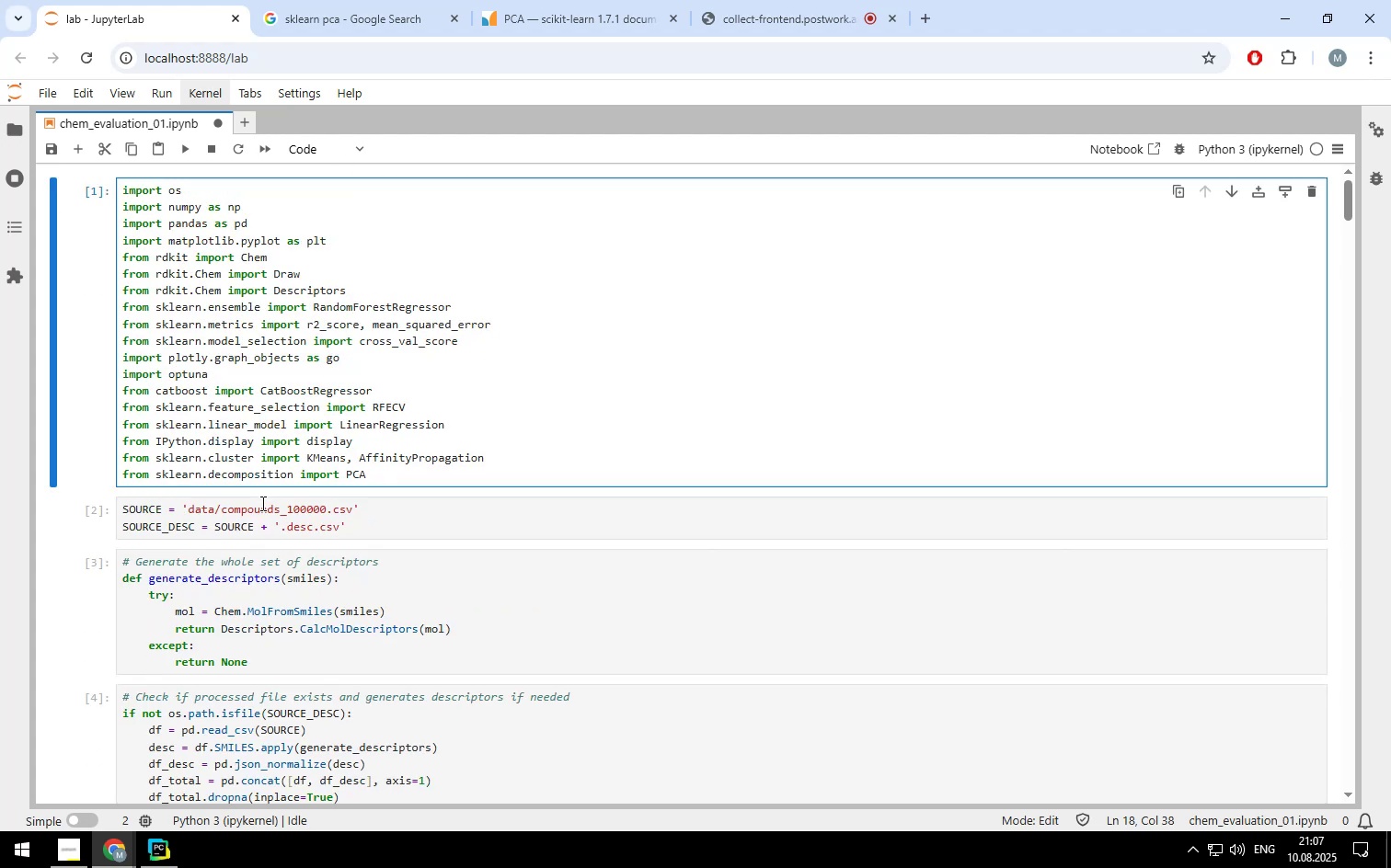 
left_click([261, 503])
 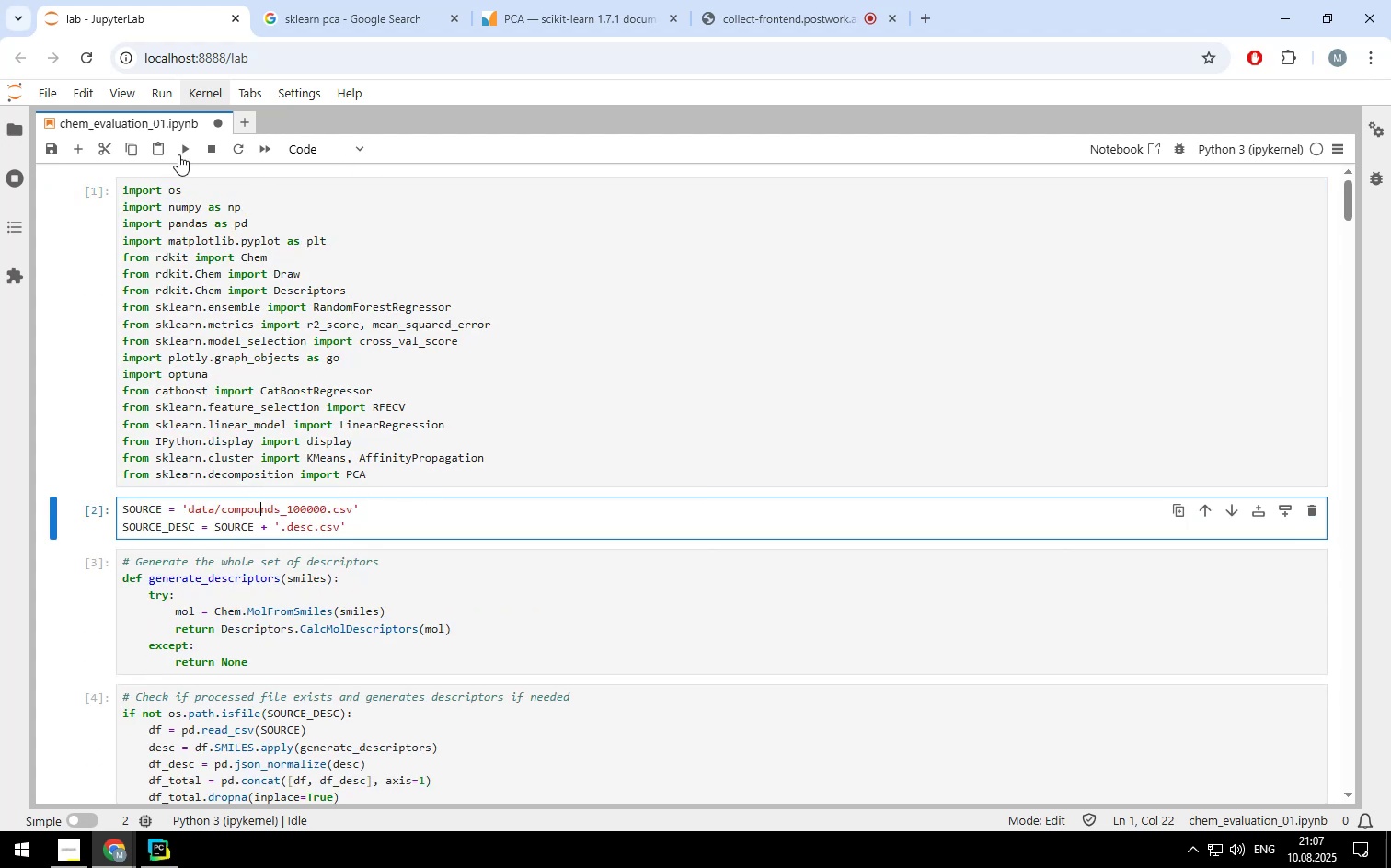 
left_click([183, 149])
 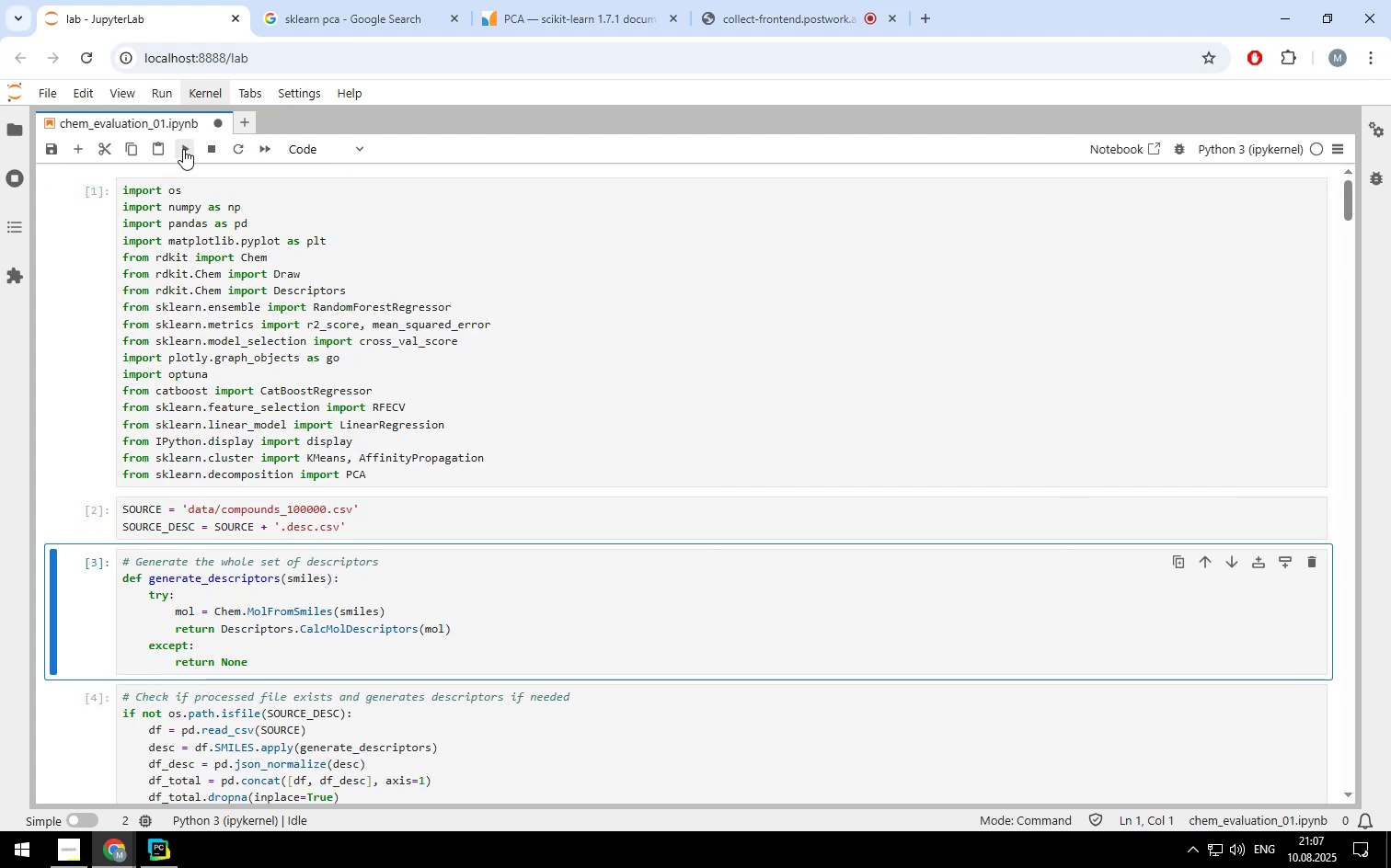 
left_click([183, 149])
 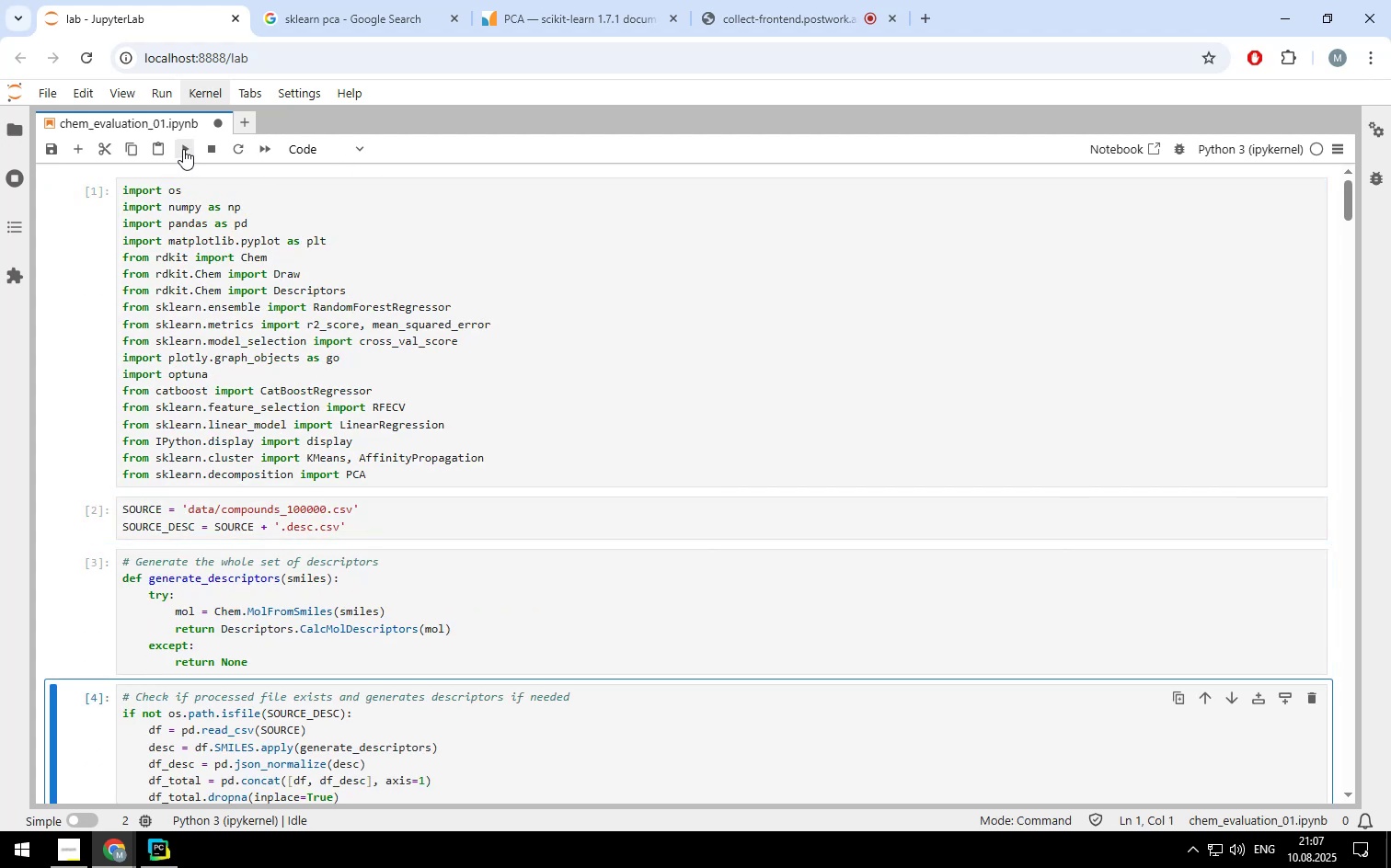 
left_click([183, 149])
 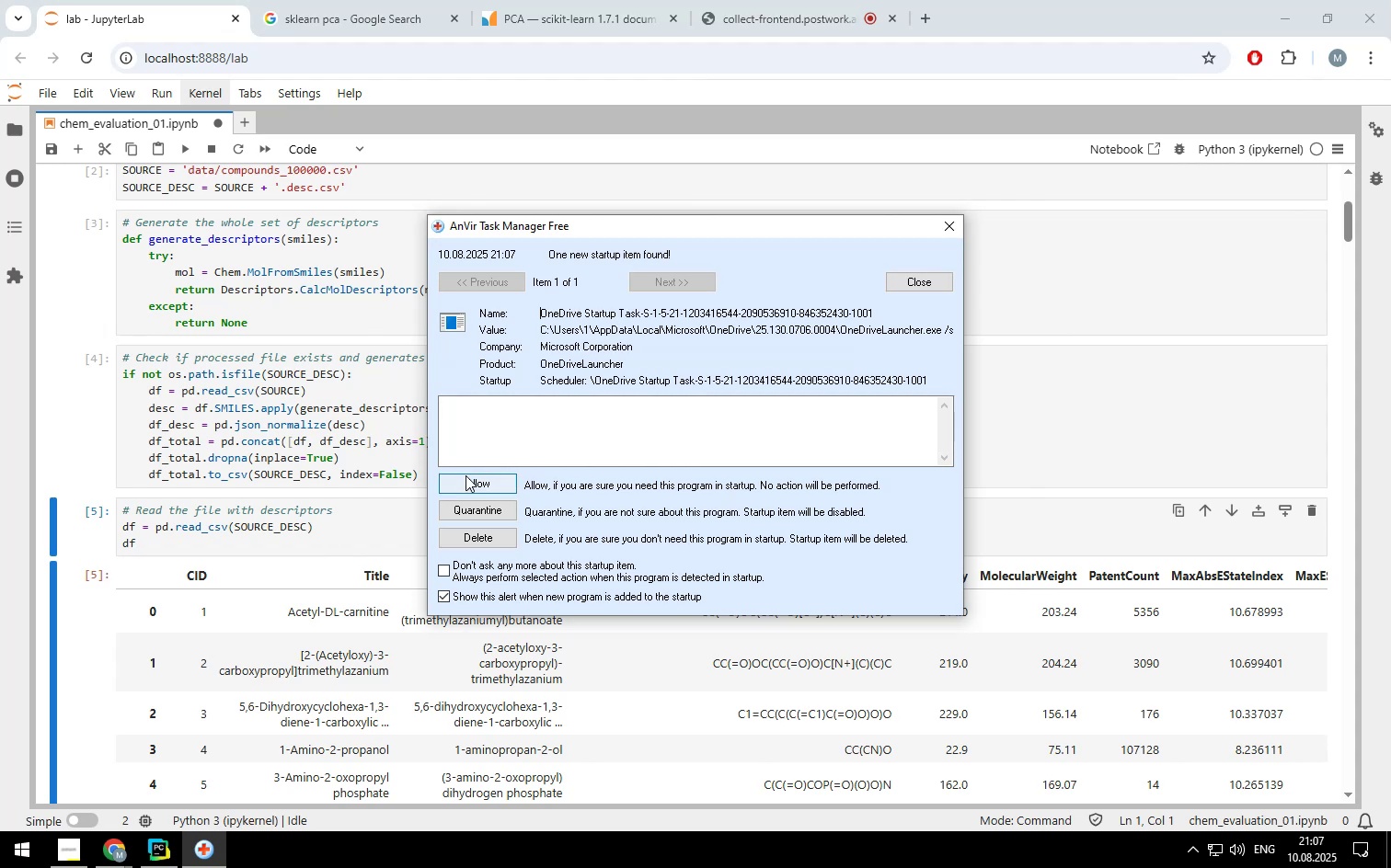 
left_click([453, 450])
 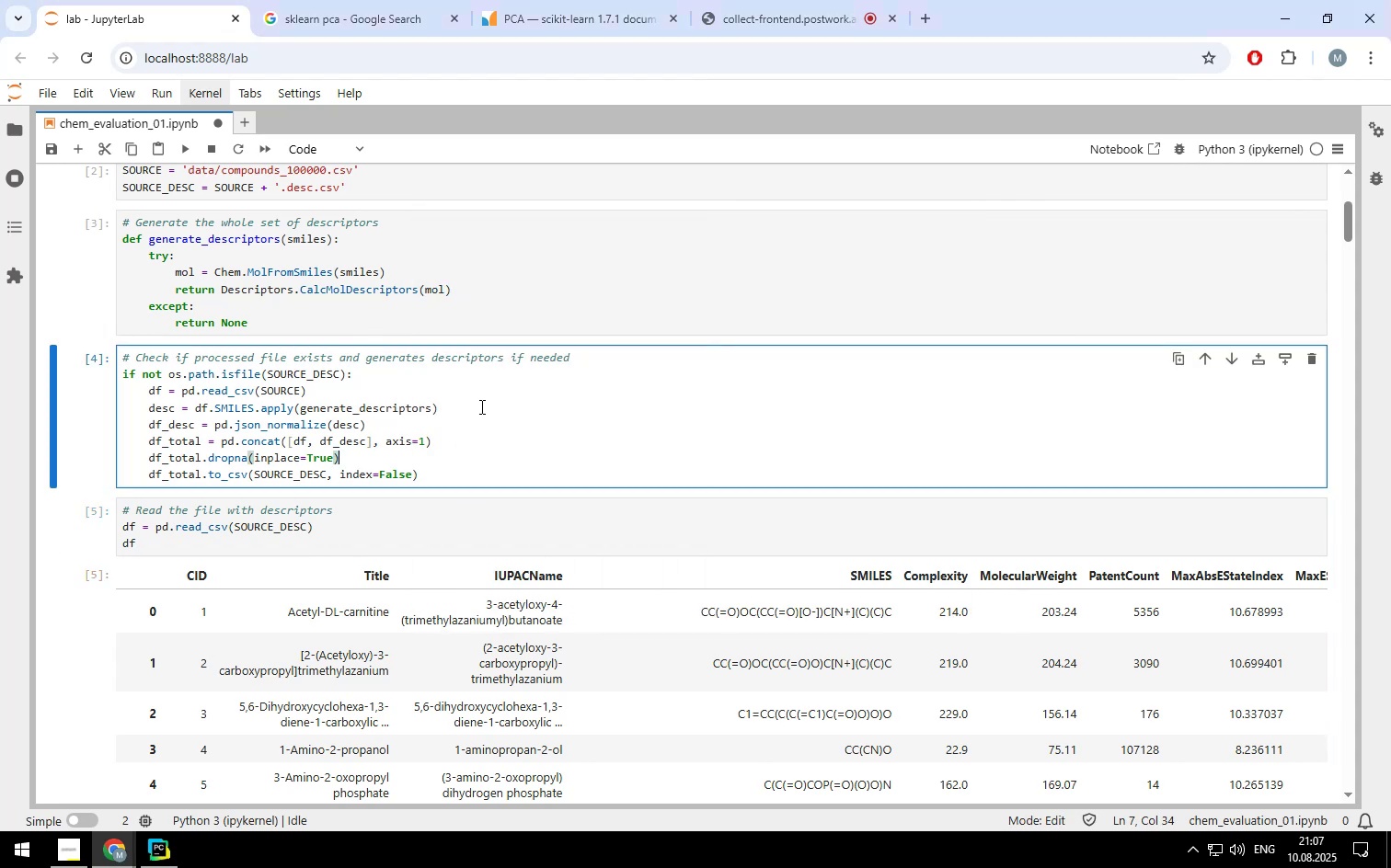 
scroll: coordinate [480, 406], scroll_direction: down, amount: 1.0
 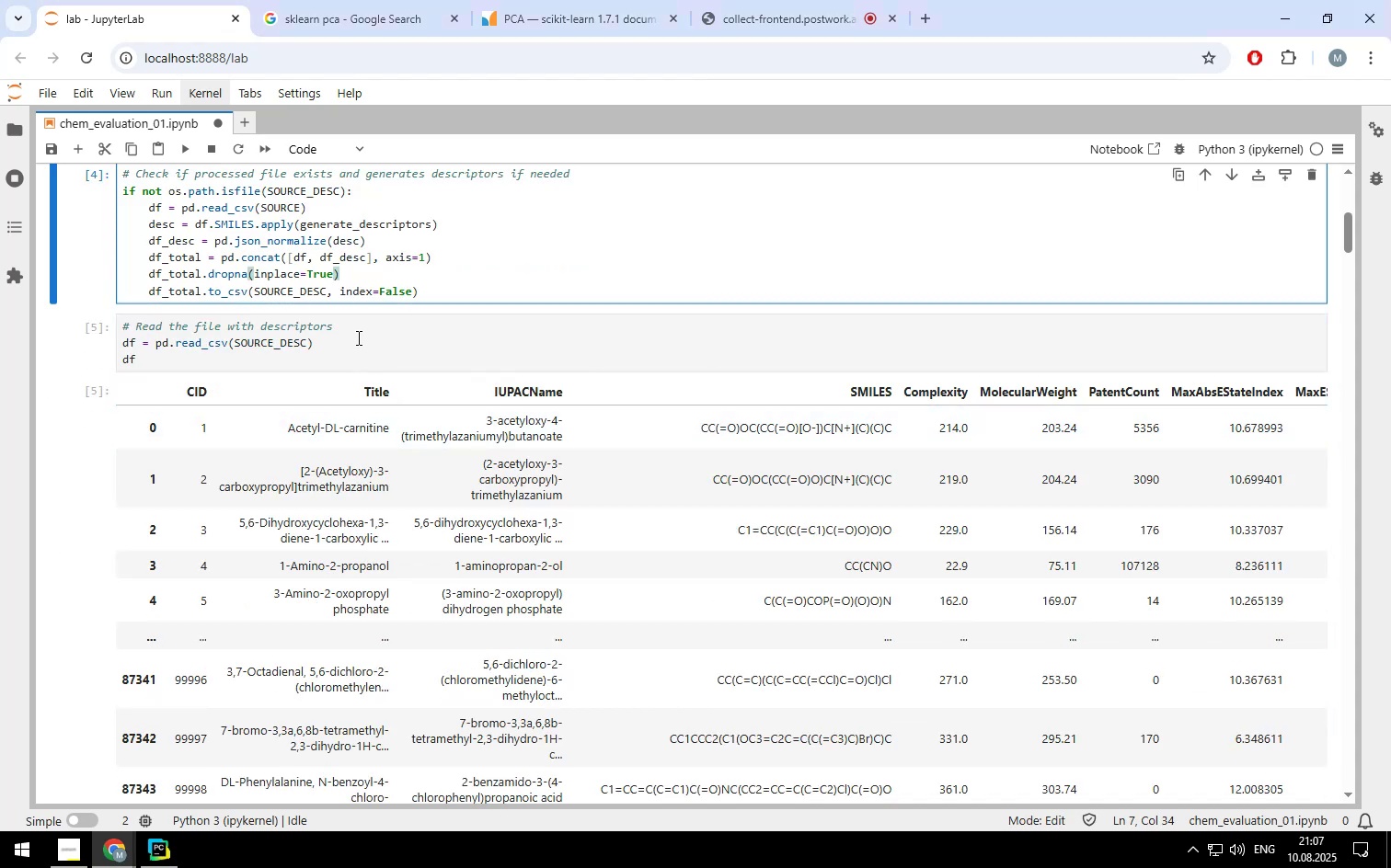 
left_click([357, 336])
 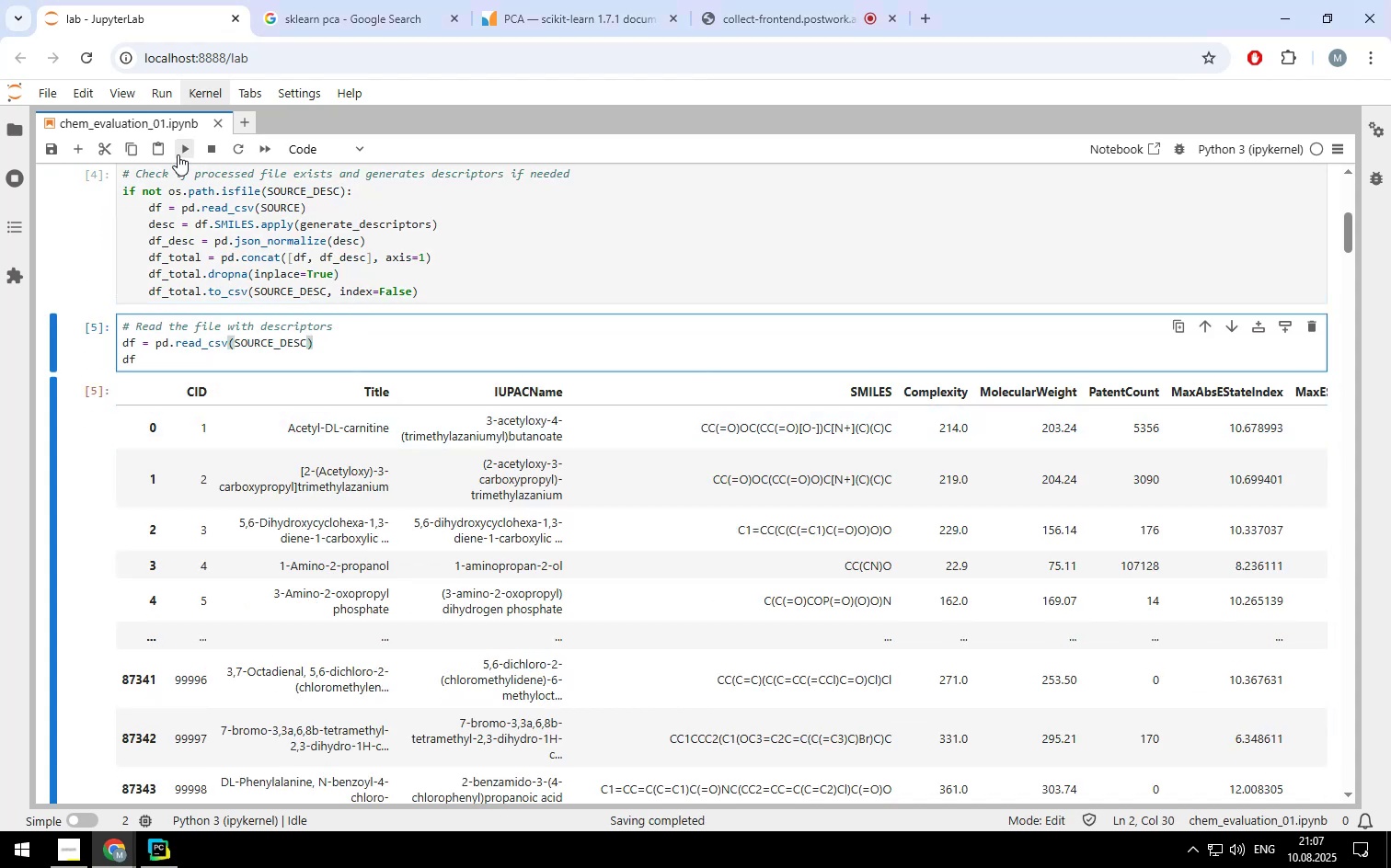 
left_click([180, 152])
 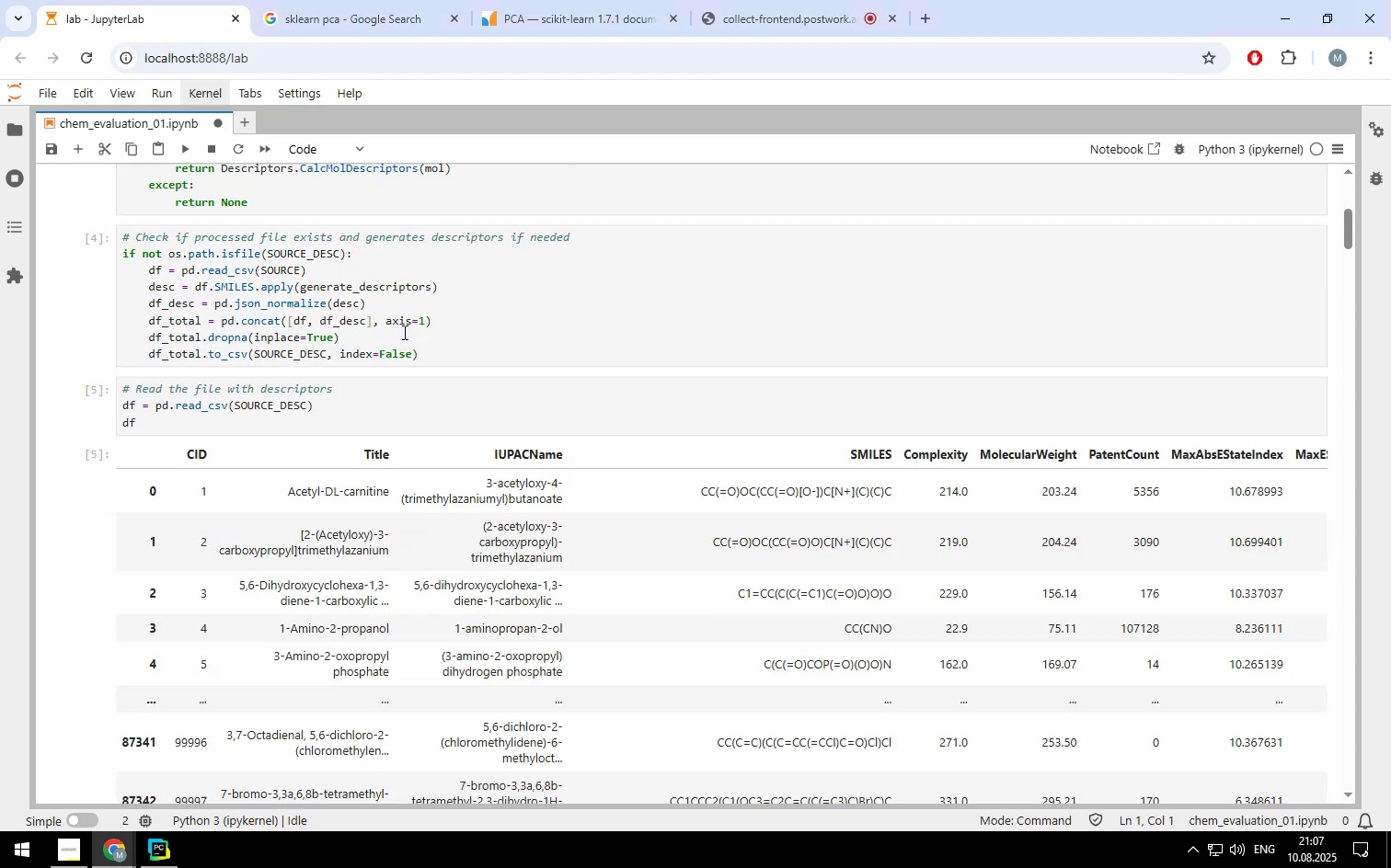 
scroll: coordinate [454, 288], scroll_direction: down, amount: 8.0
 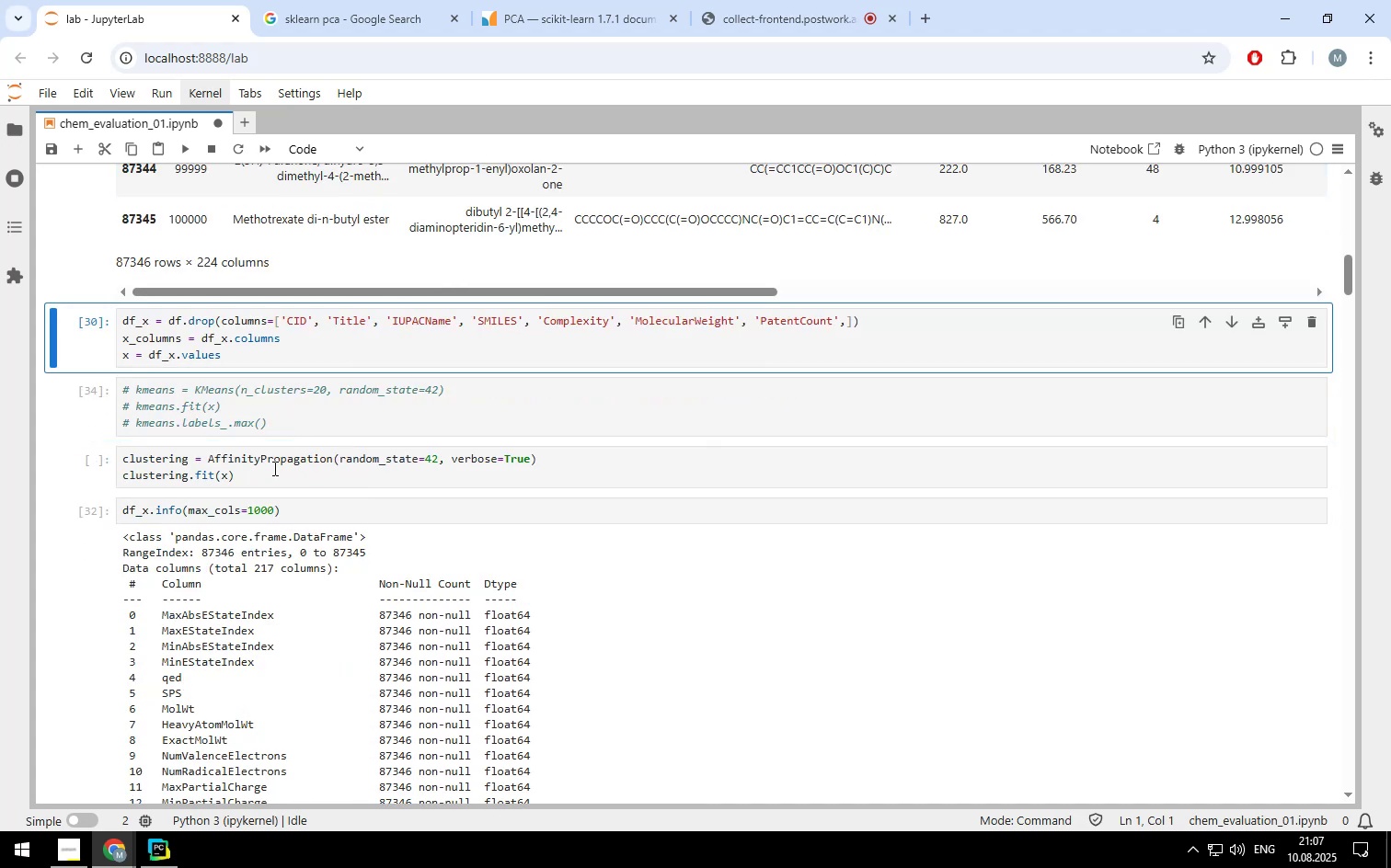 
left_click_drag(start_coordinate=[260, 479], to_coordinate=[117, 437])
 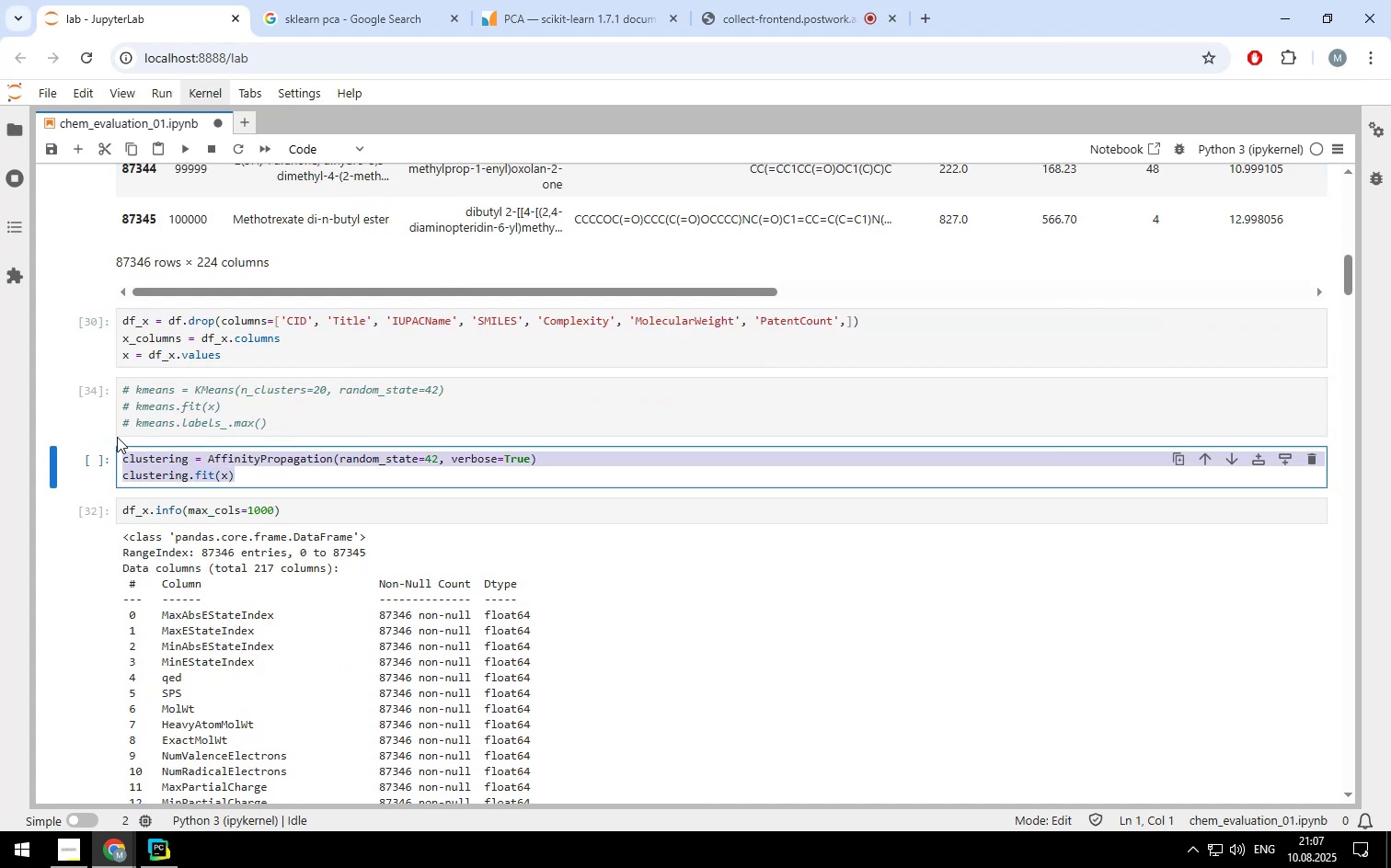 
key(Control+ControlLeft)
 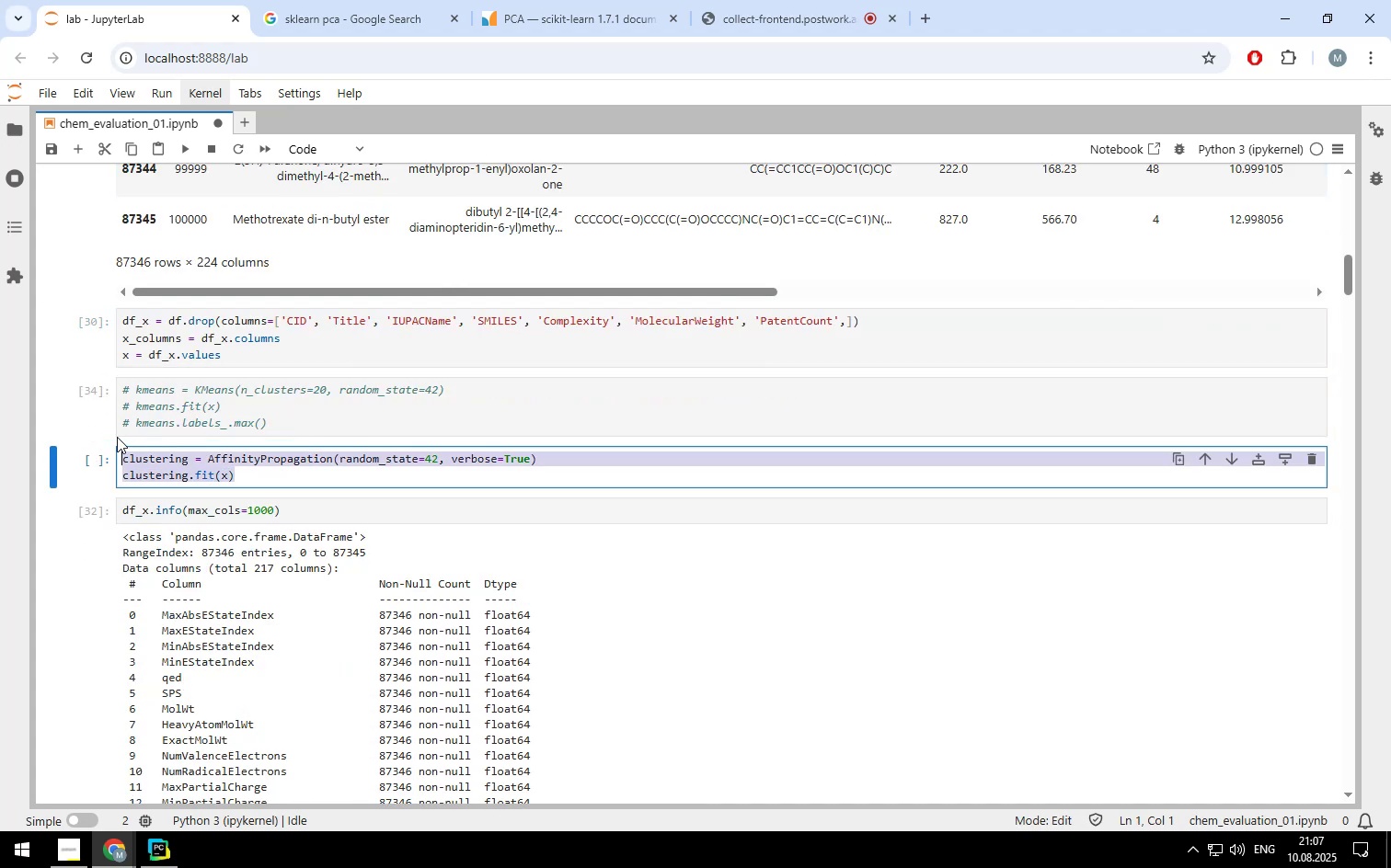 
key(Control+Slash)
 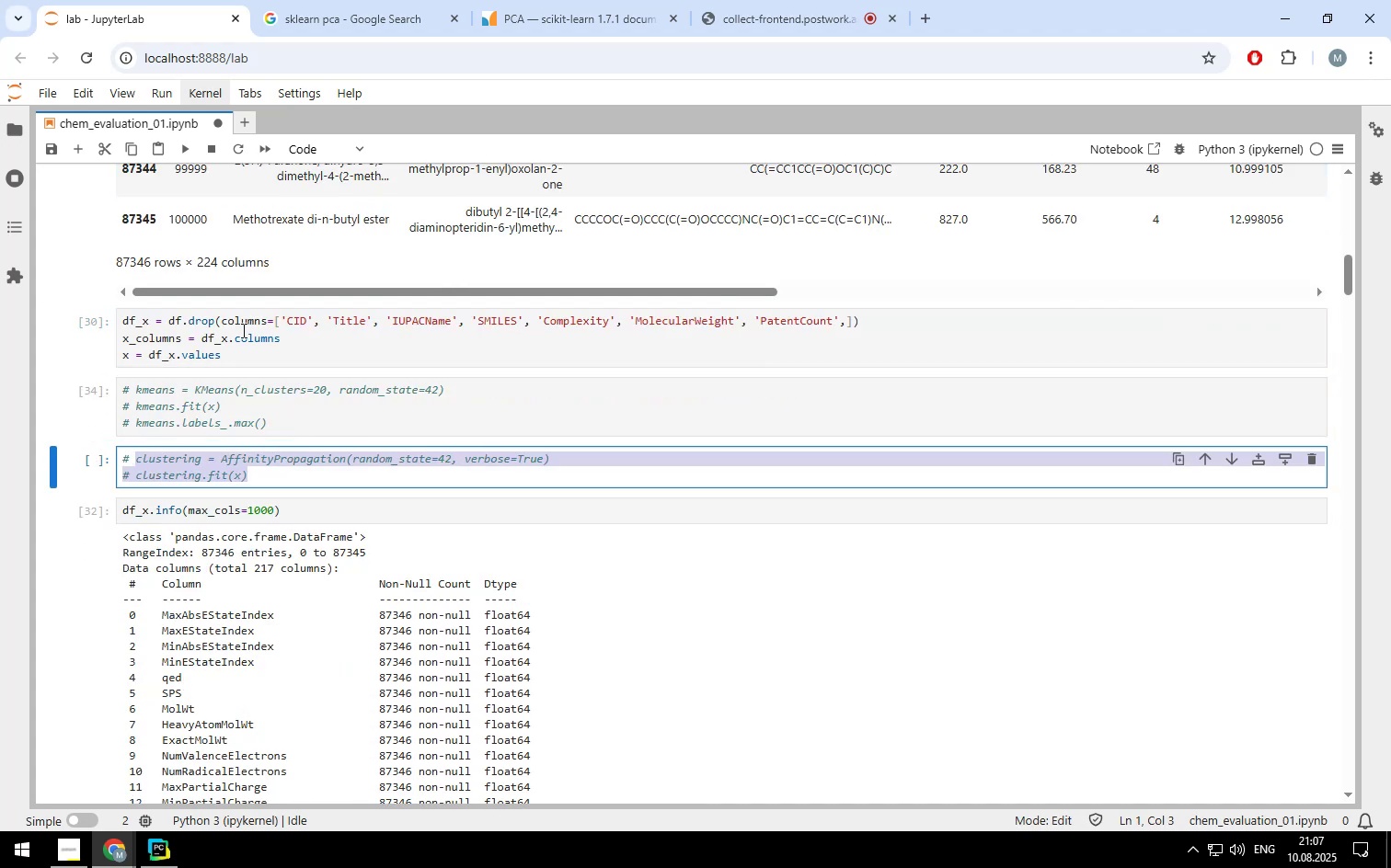 
left_click([244, 325])
 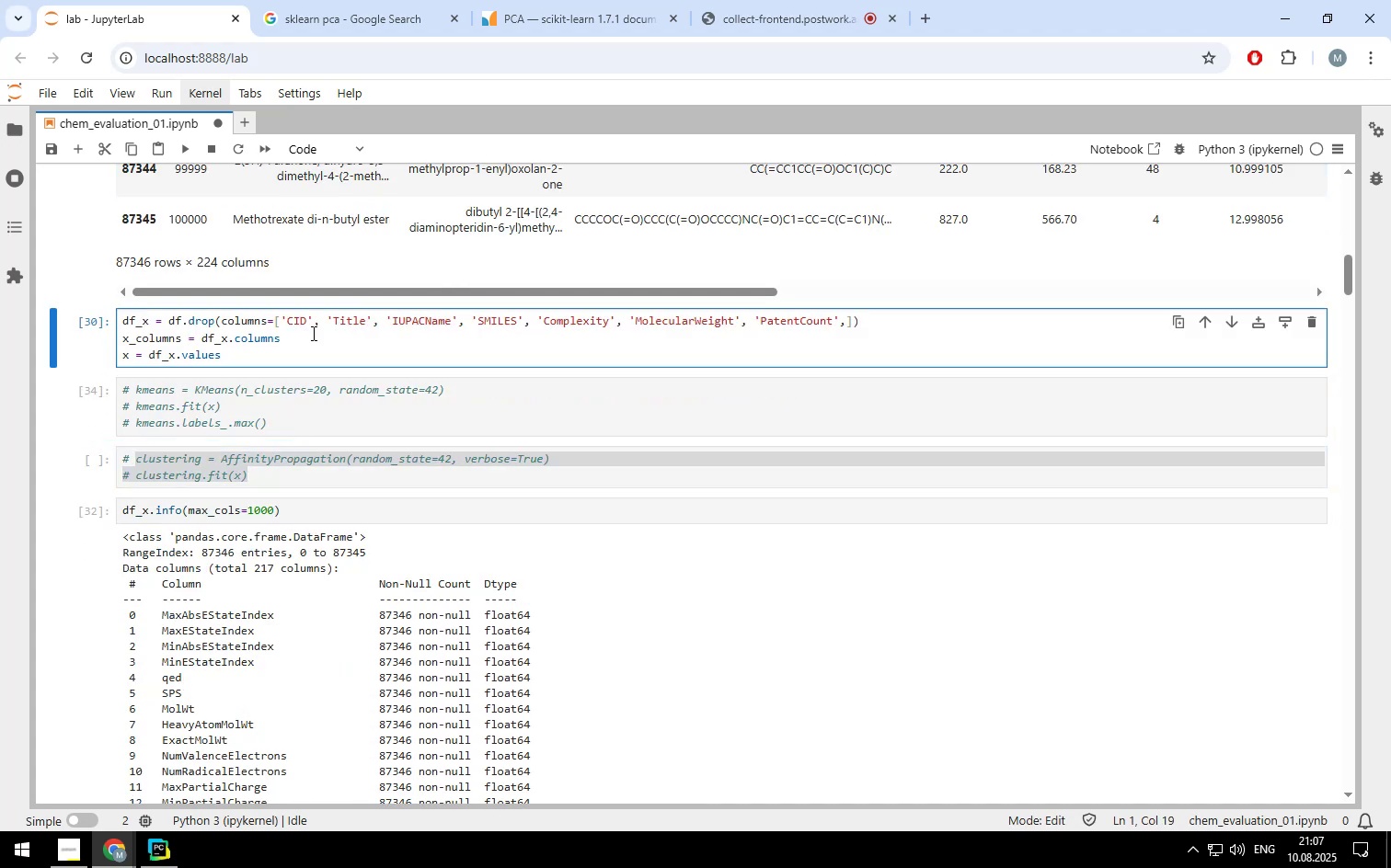 
scroll: coordinate [312, 333], scroll_direction: up, amount: 23.0
 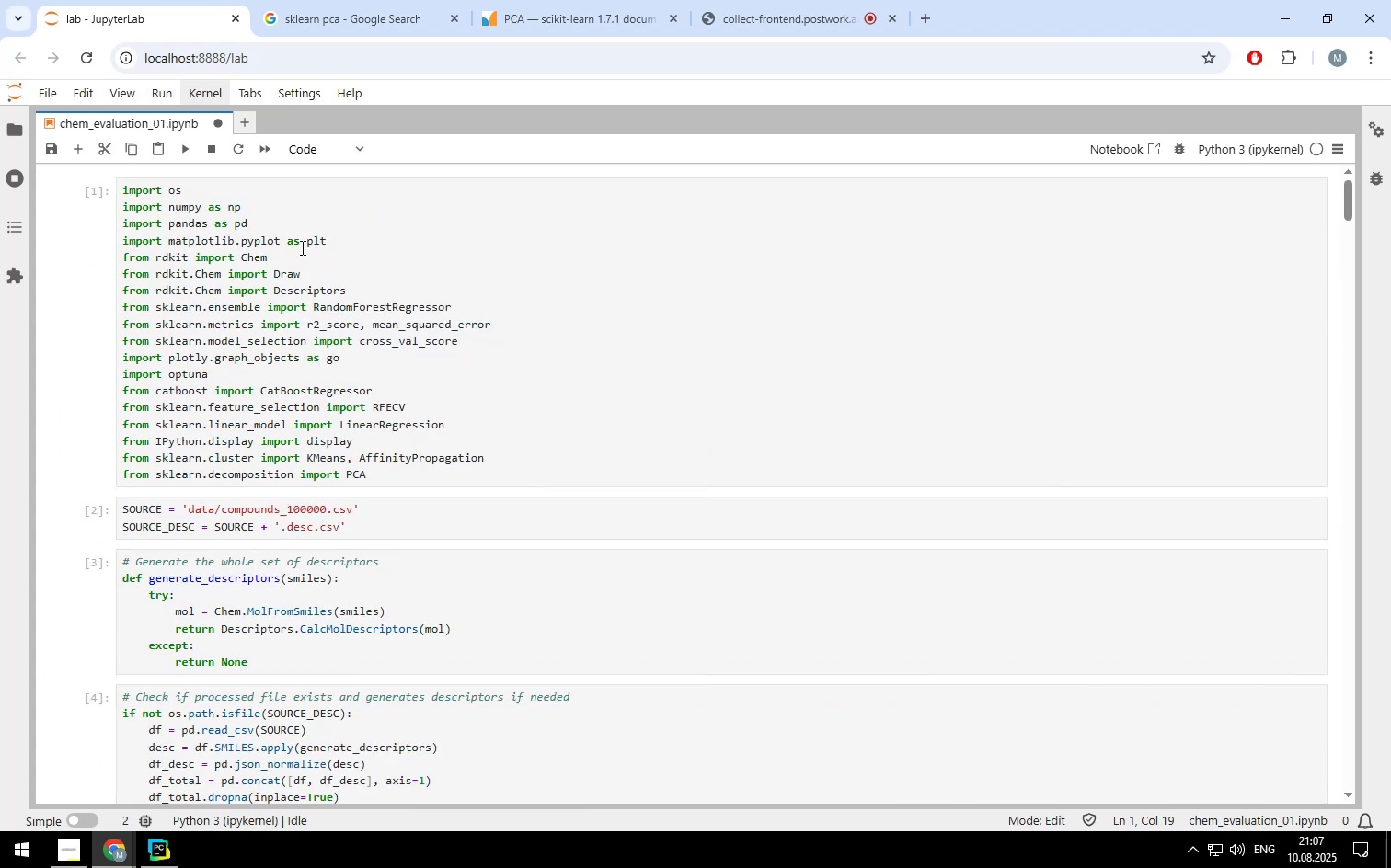 
left_click([301, 244])
 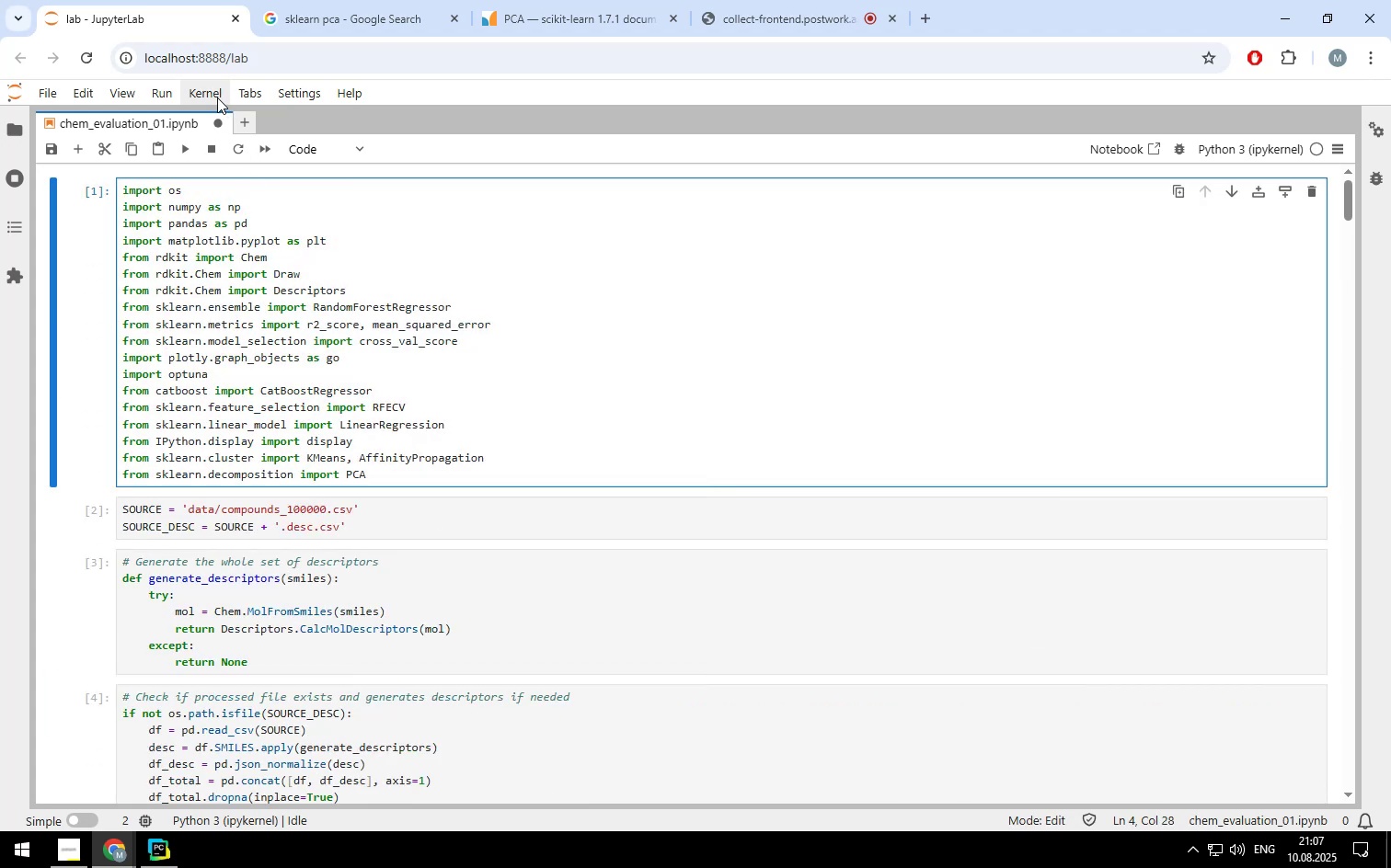 
left_click([217, 97])
 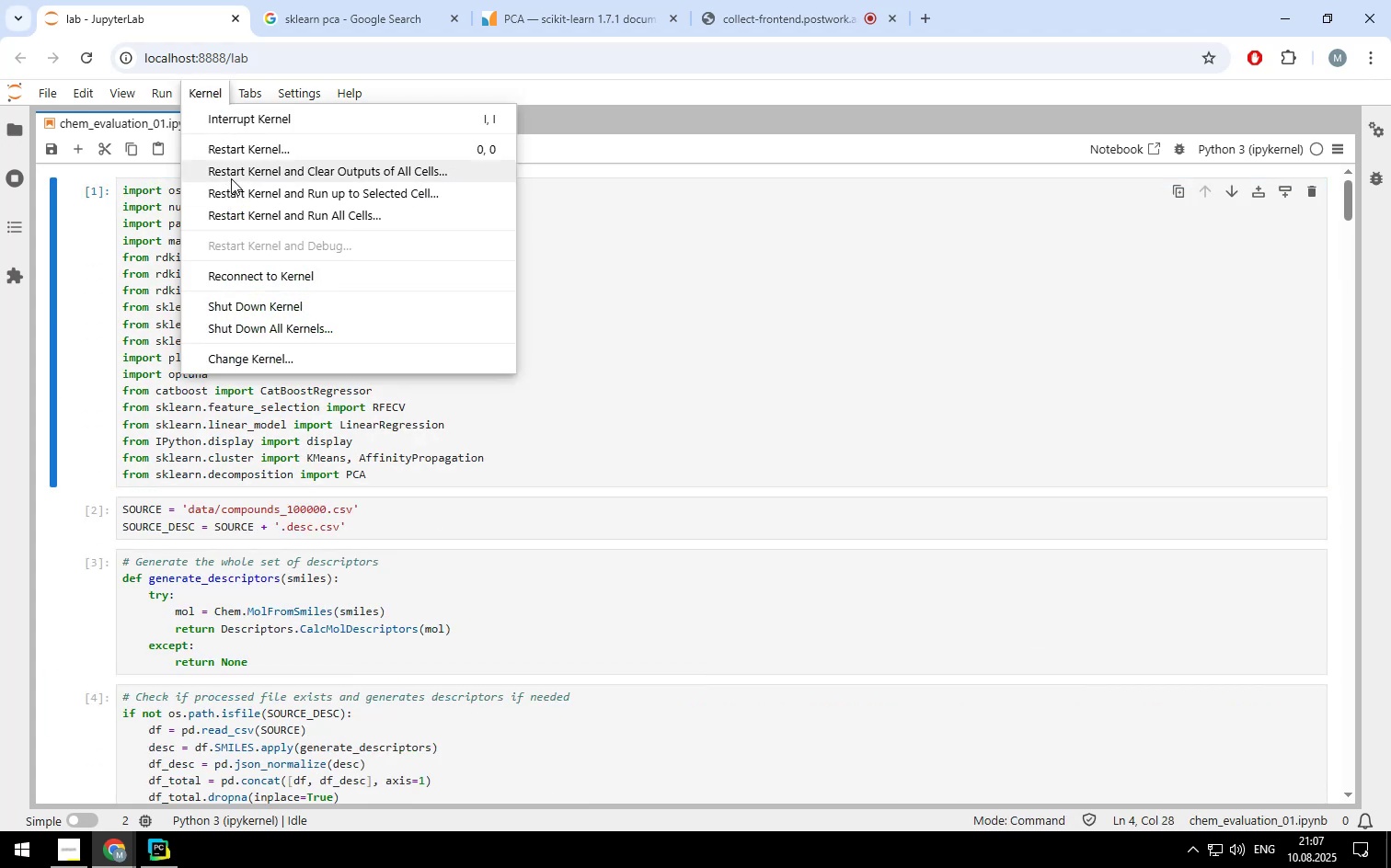 
left_click([231, 176])
 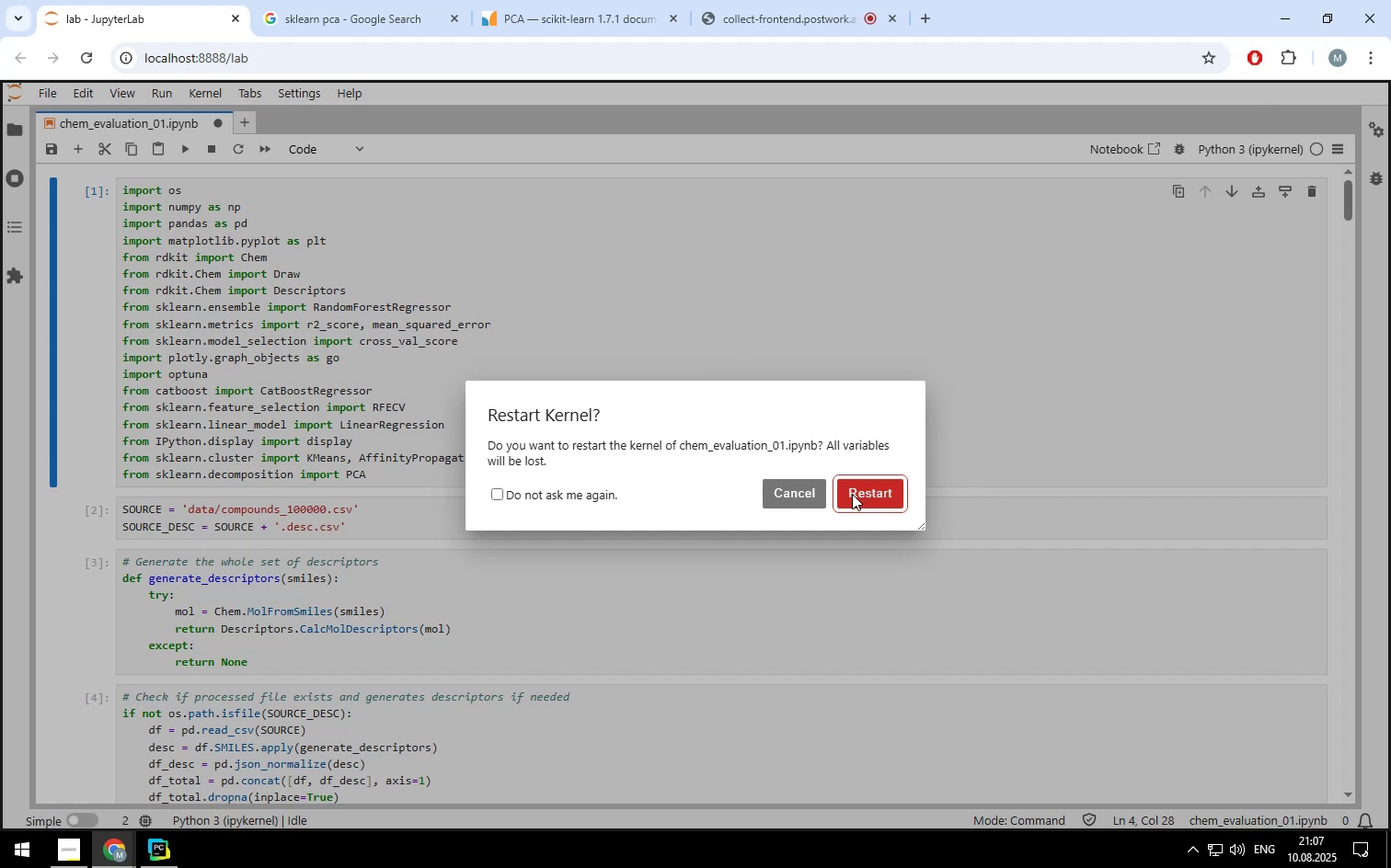 
left_click([853, 495])
 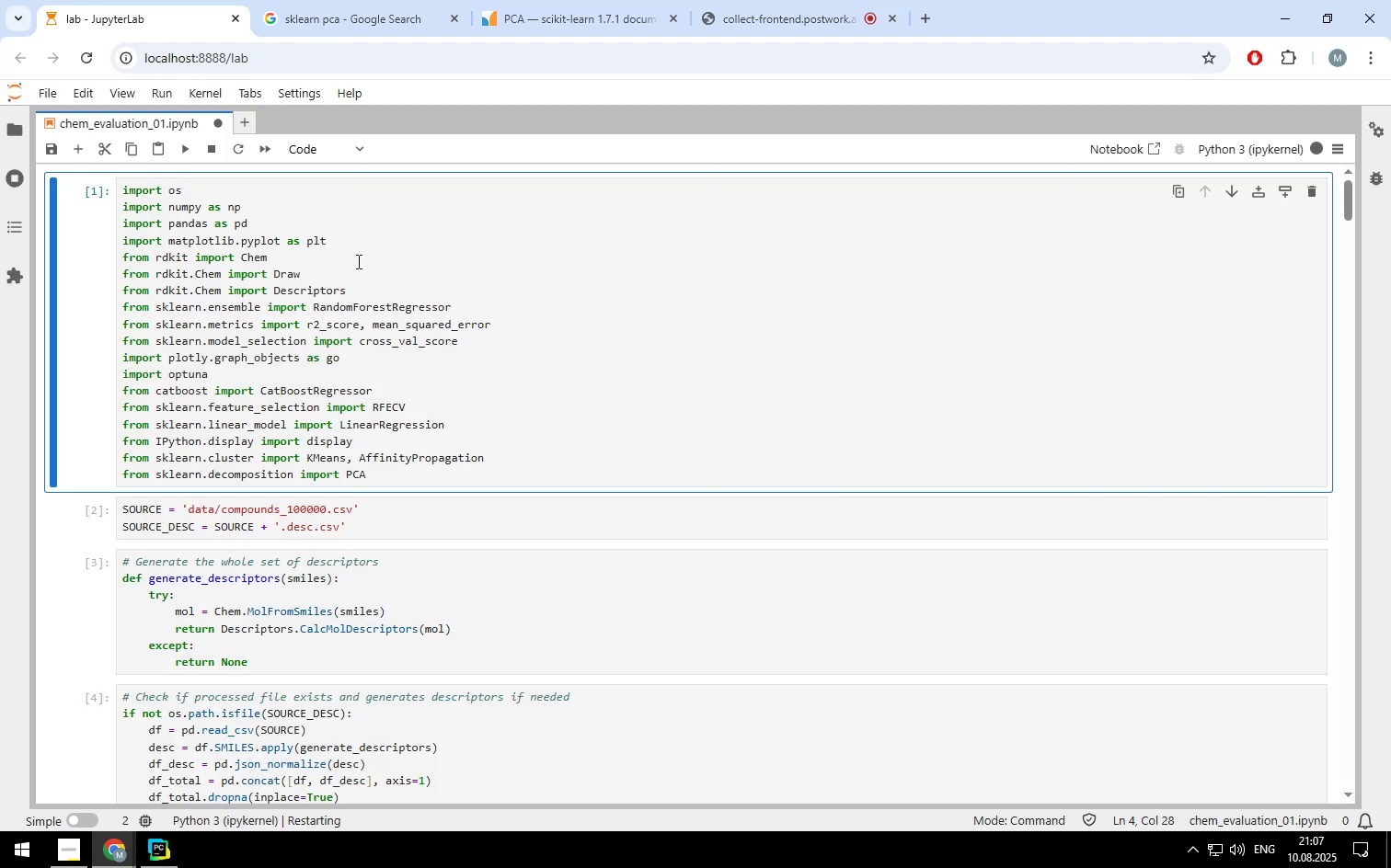 
left_click([357, 258])
 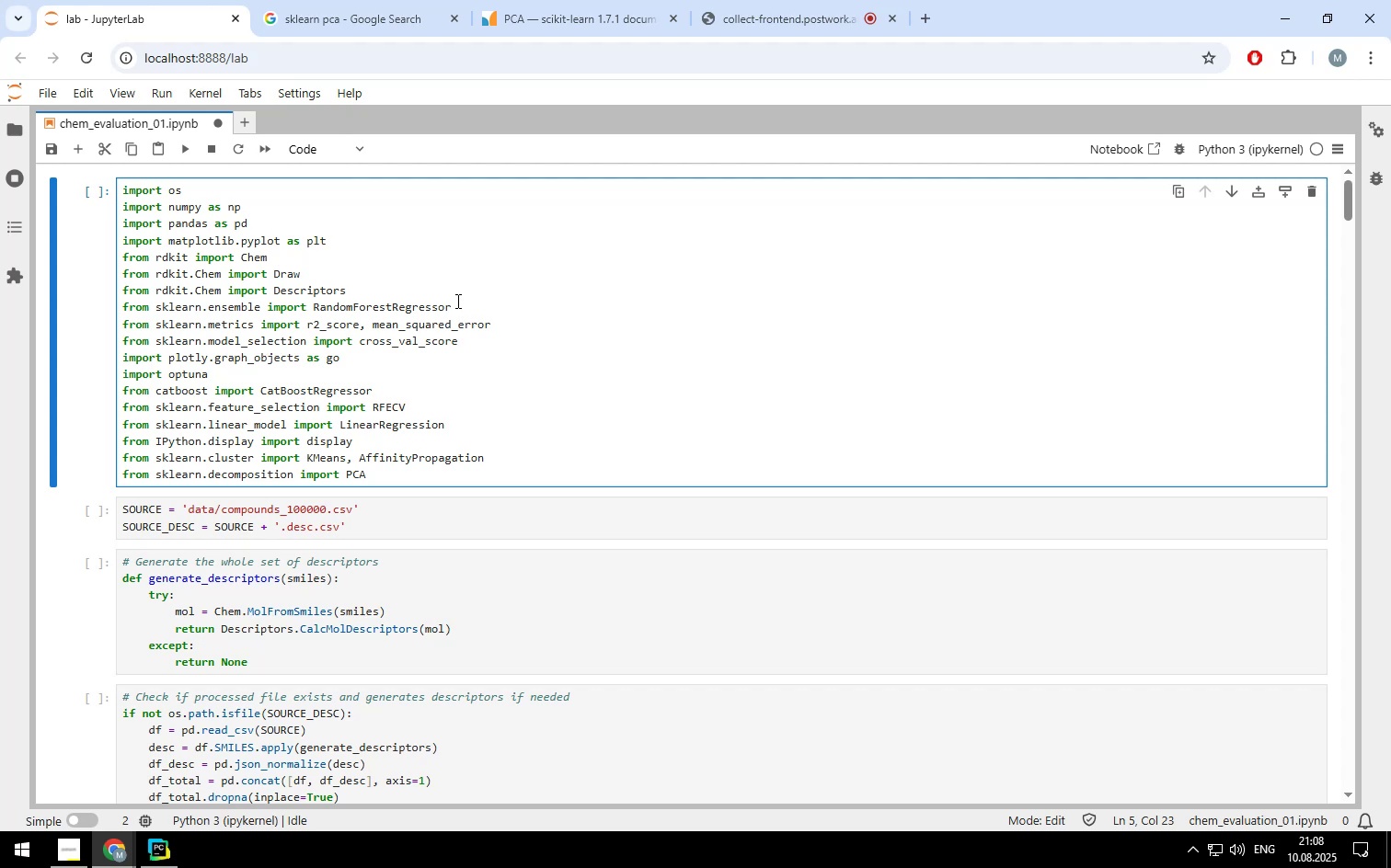 
wait(27.48)
 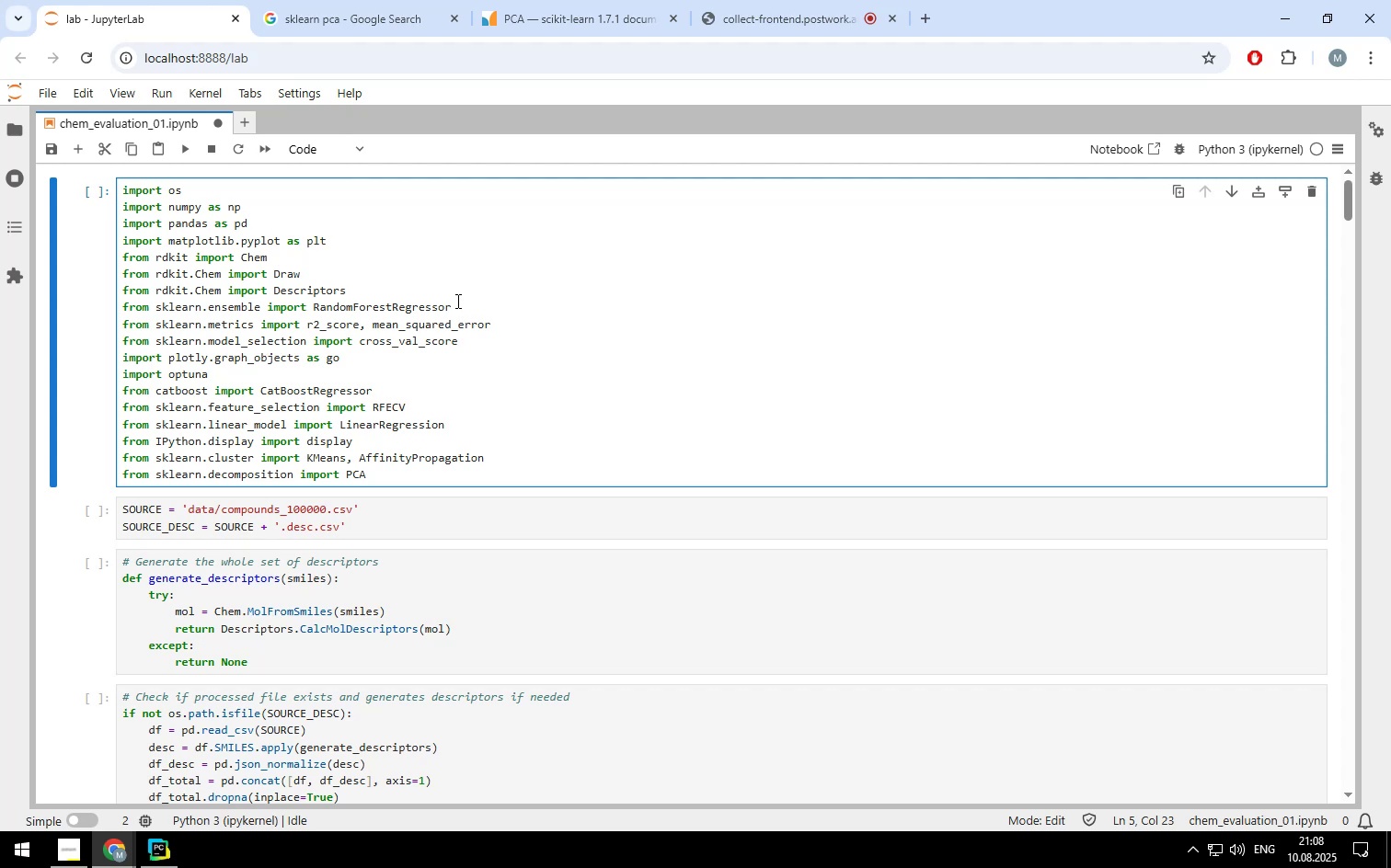 
left_click([186, 155])
 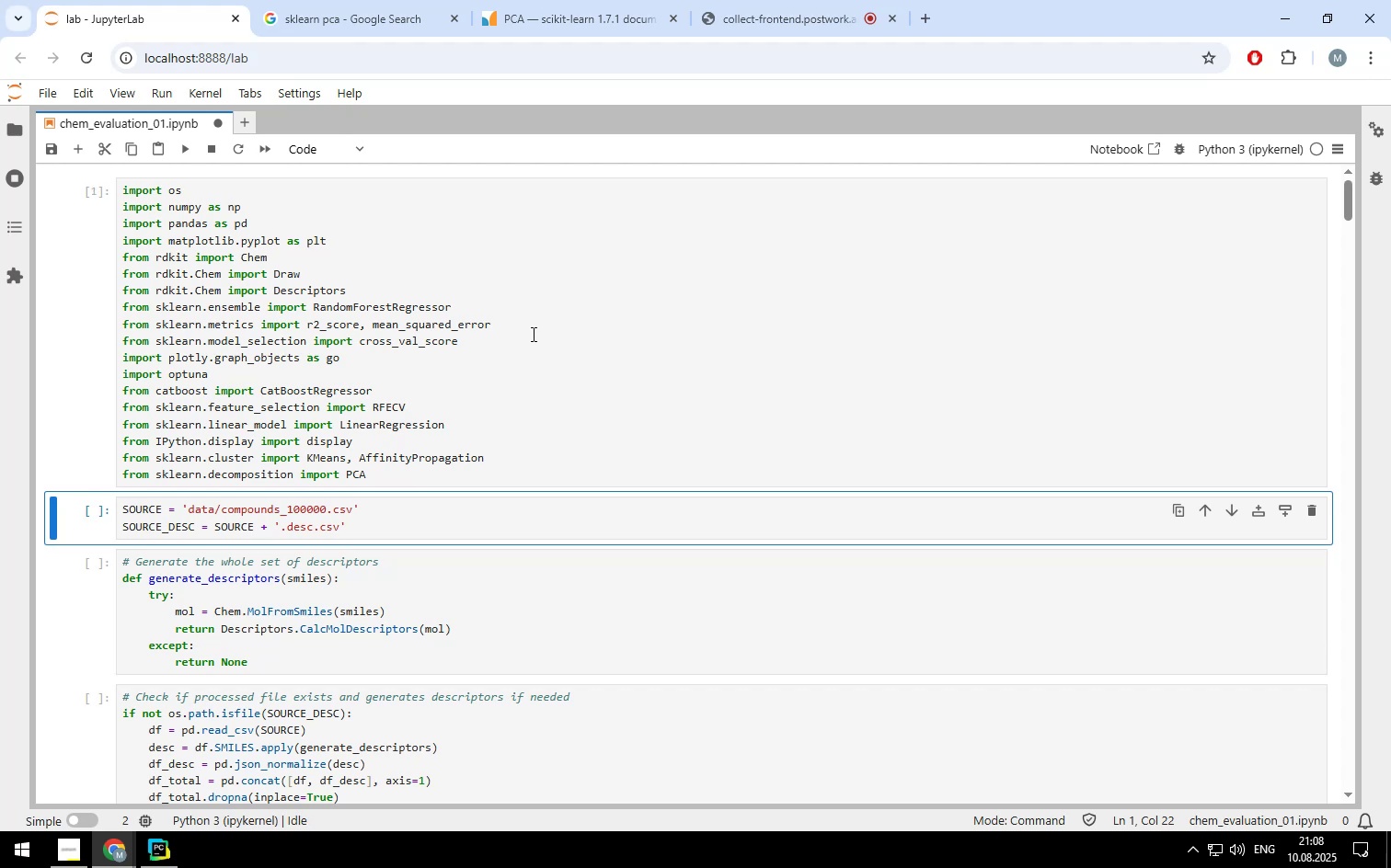 
wait(6.41)
 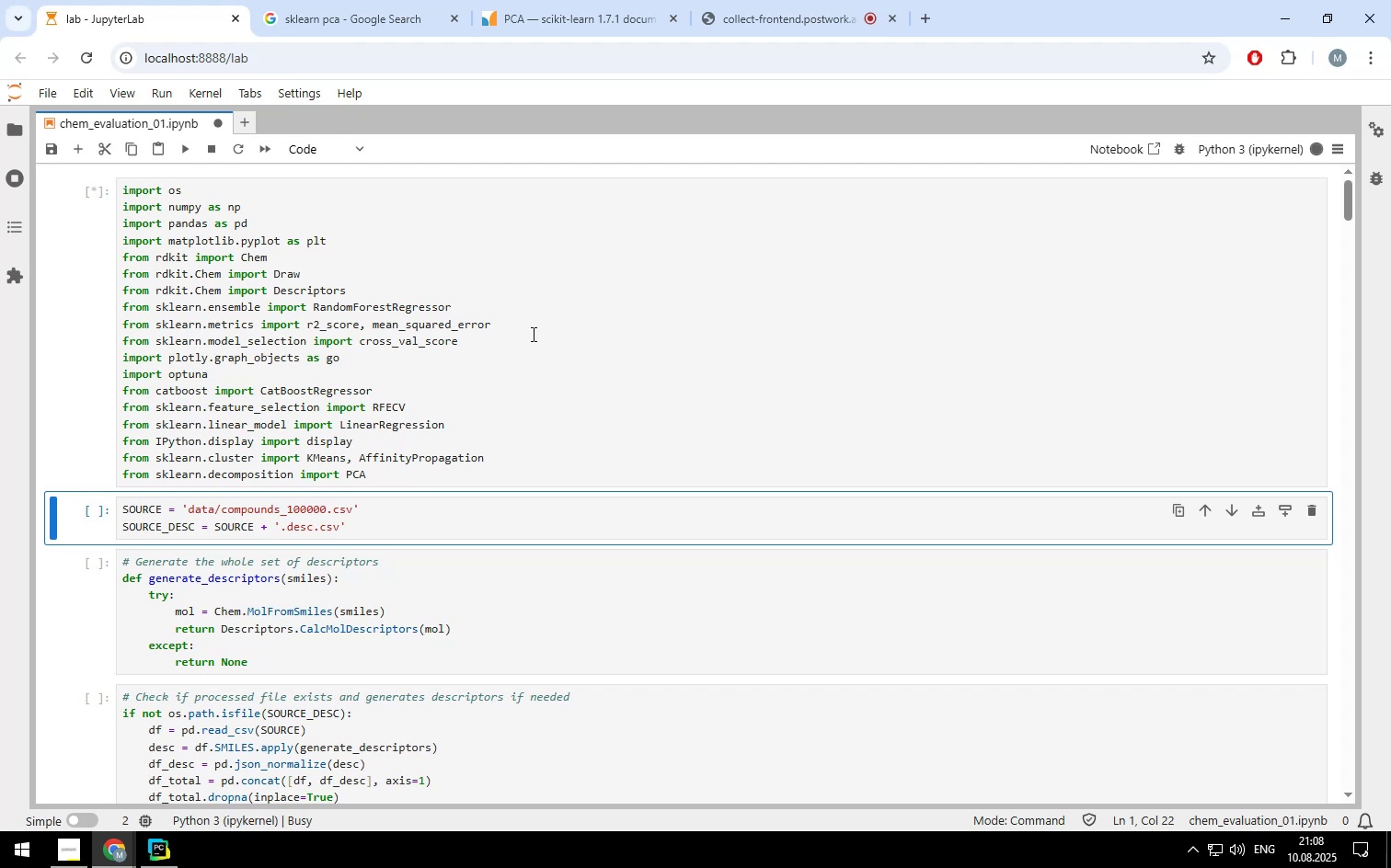 
left_click([187, 148])
 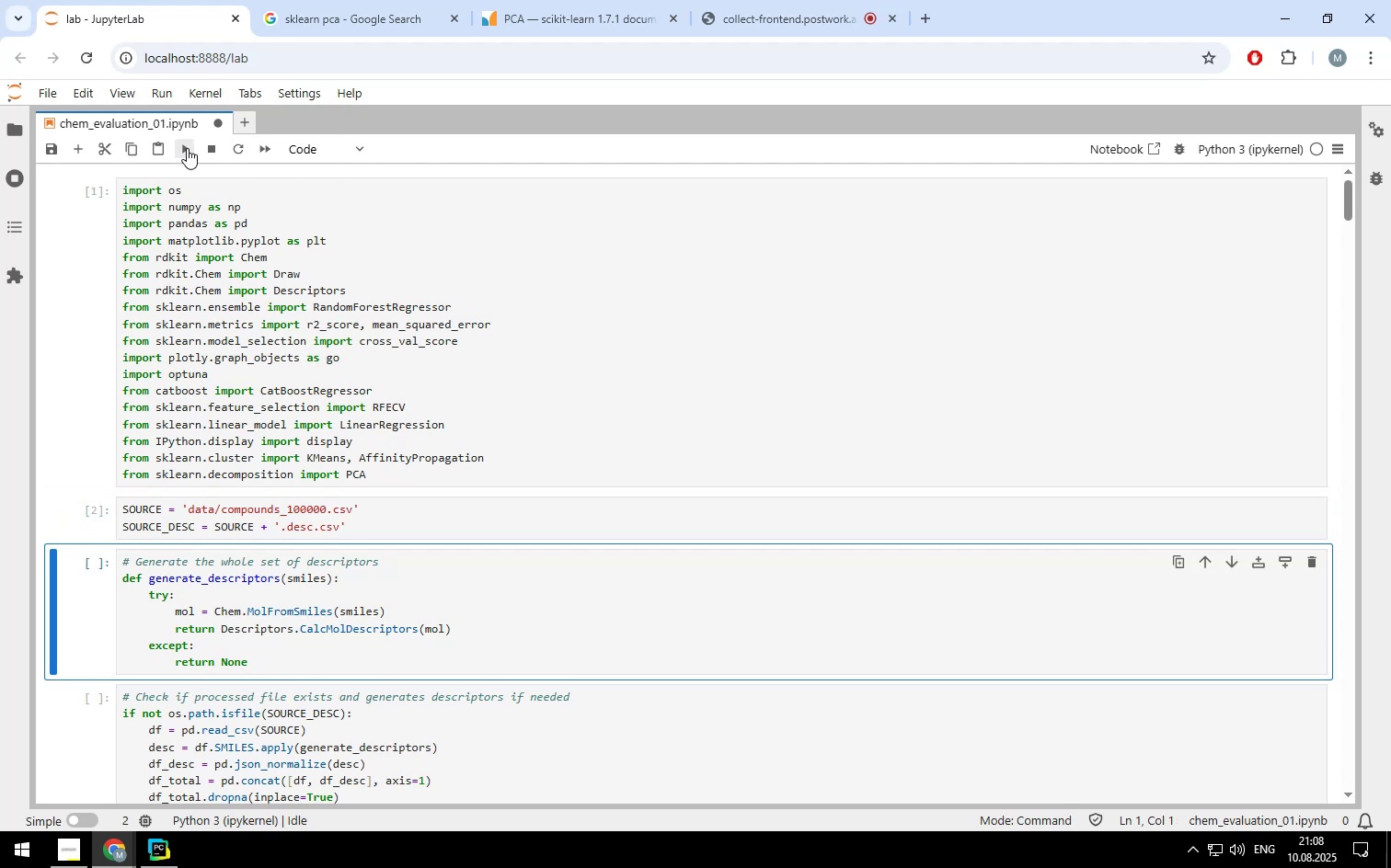 
left_click([187, 148])
 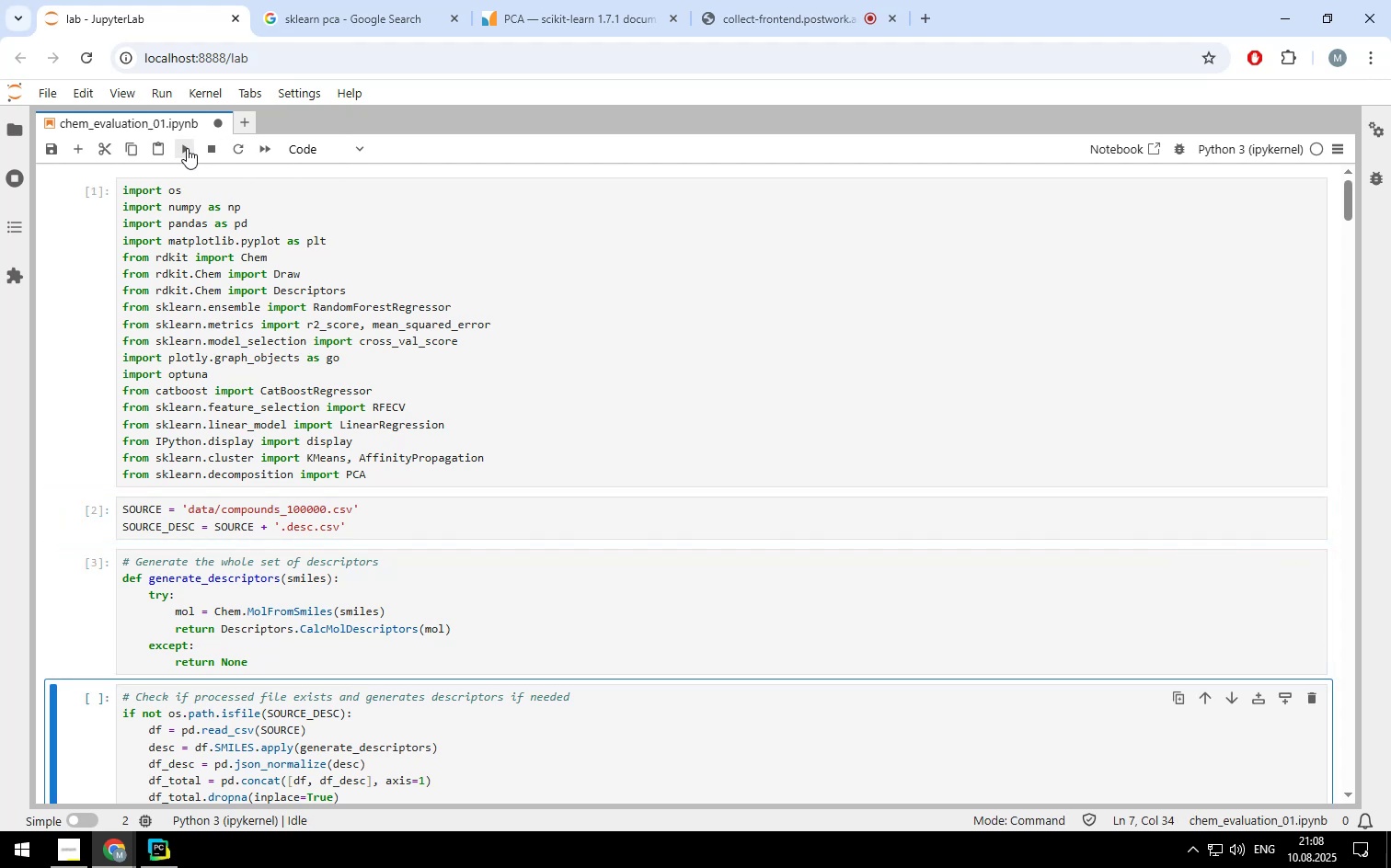 
left_click([187, 148])
 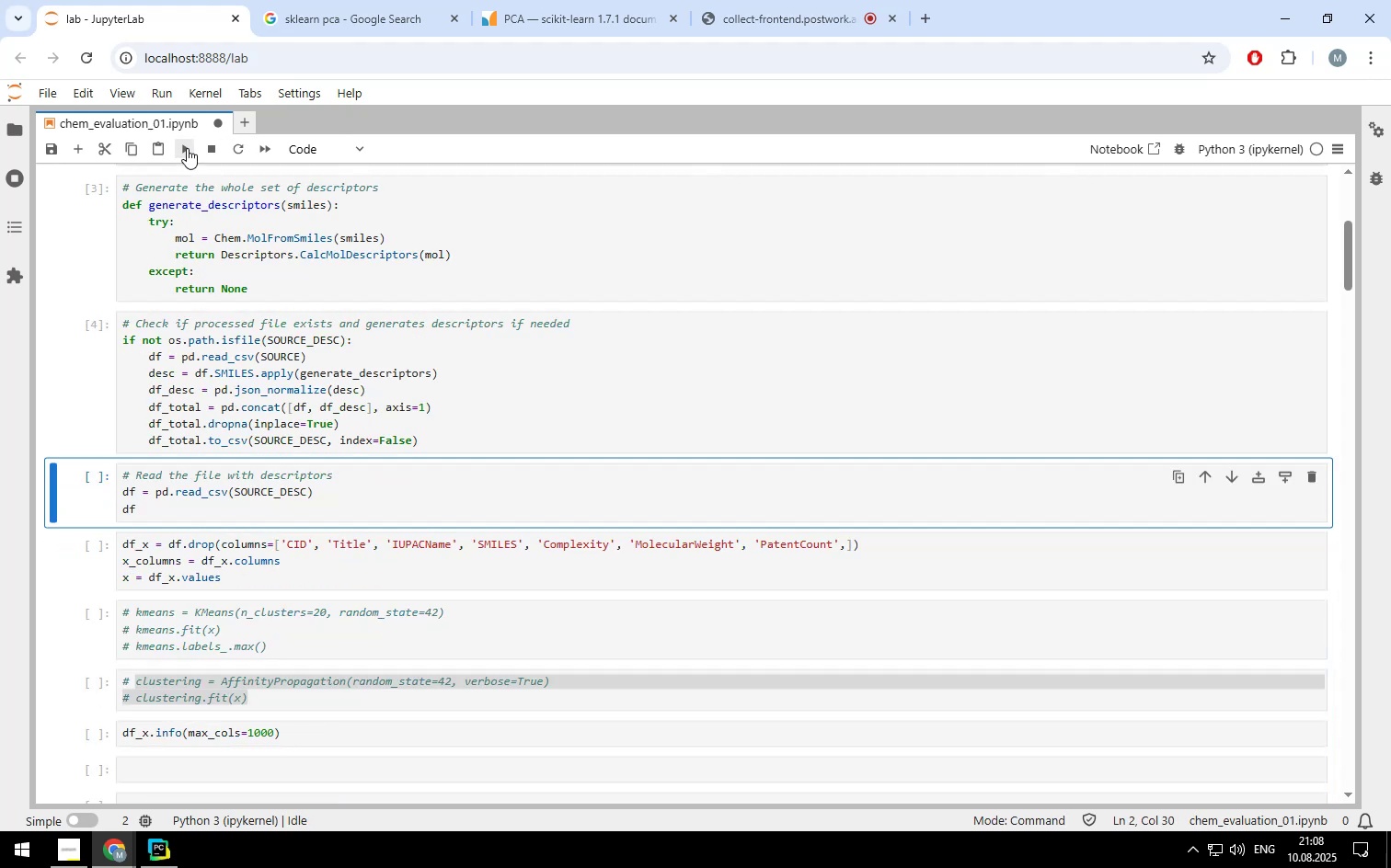 
left_click([187, 148])
 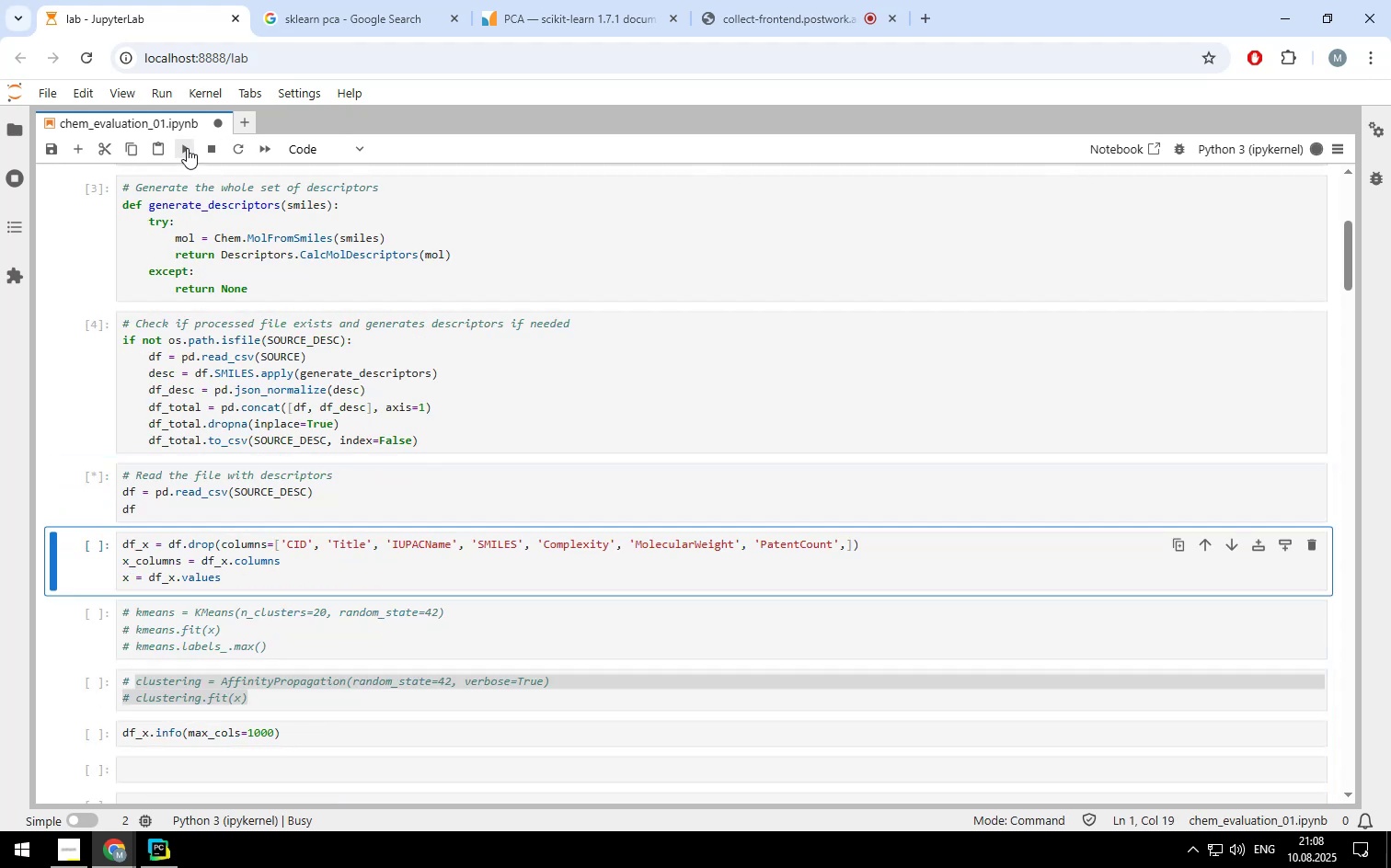 
left_click([187, 148])
 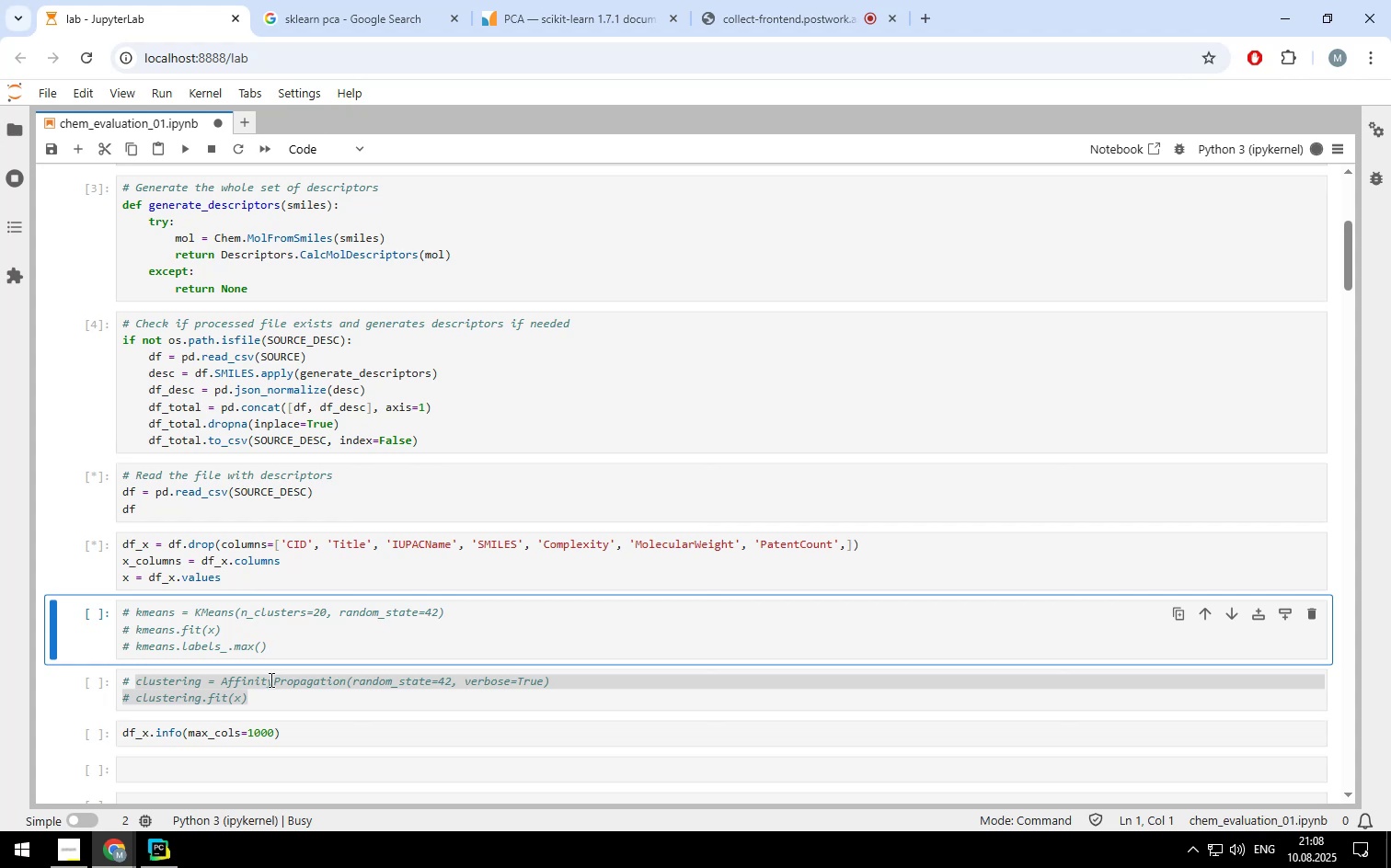 
left_click([270, 680])
 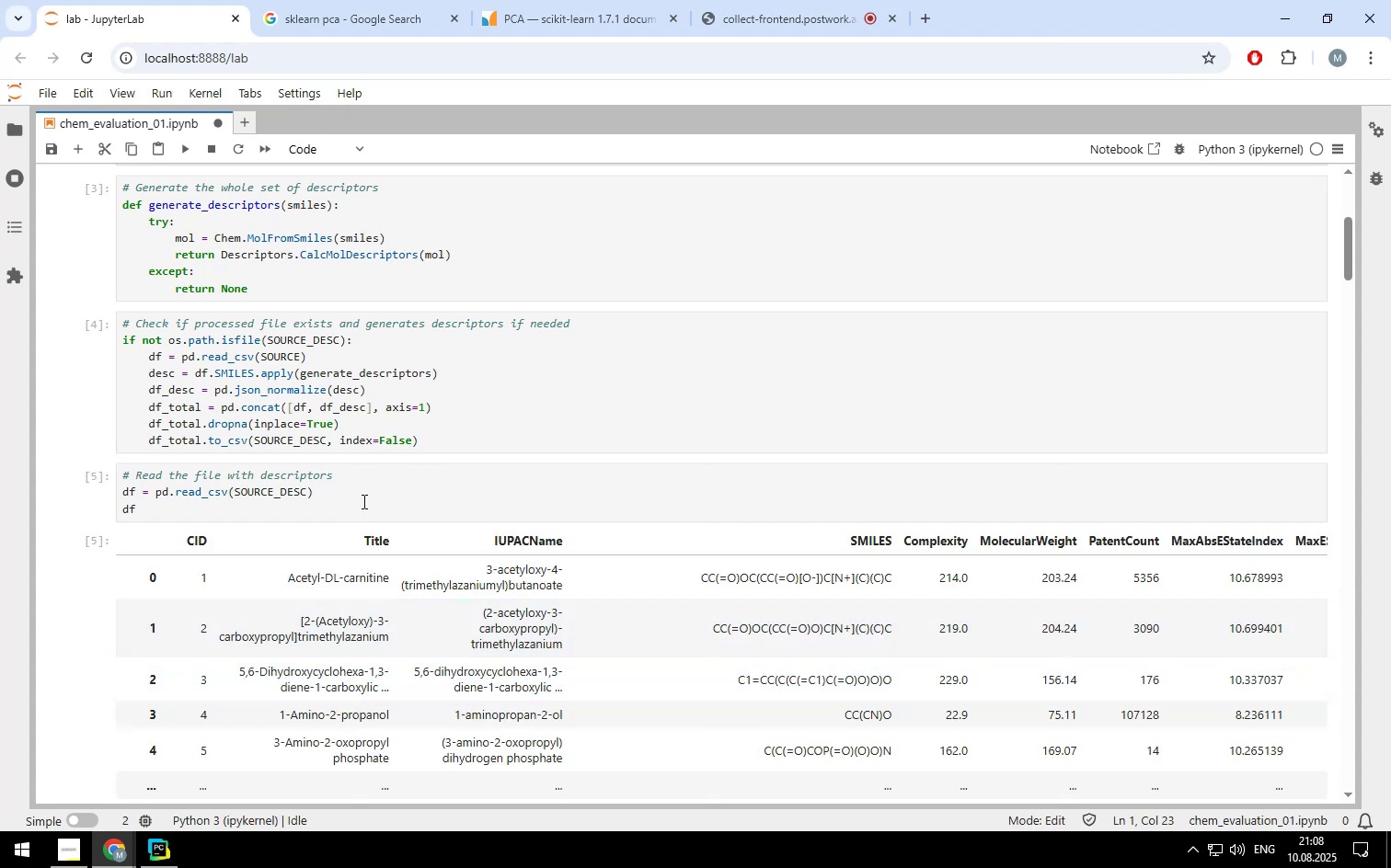 
scroll: coordinate [376, 478], scroll_direction: down, amount: 8.0
 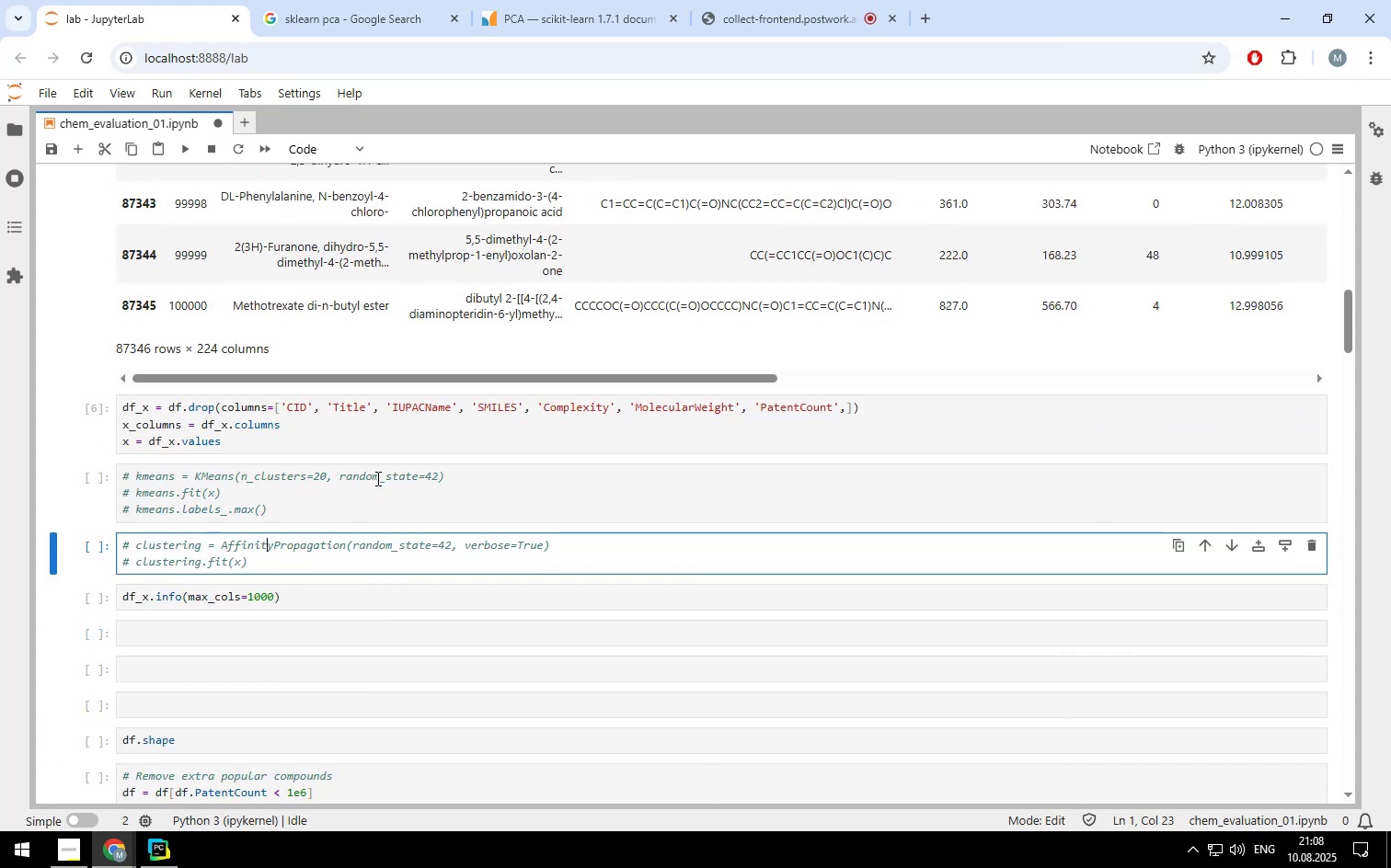 
left_click([322, 450])
 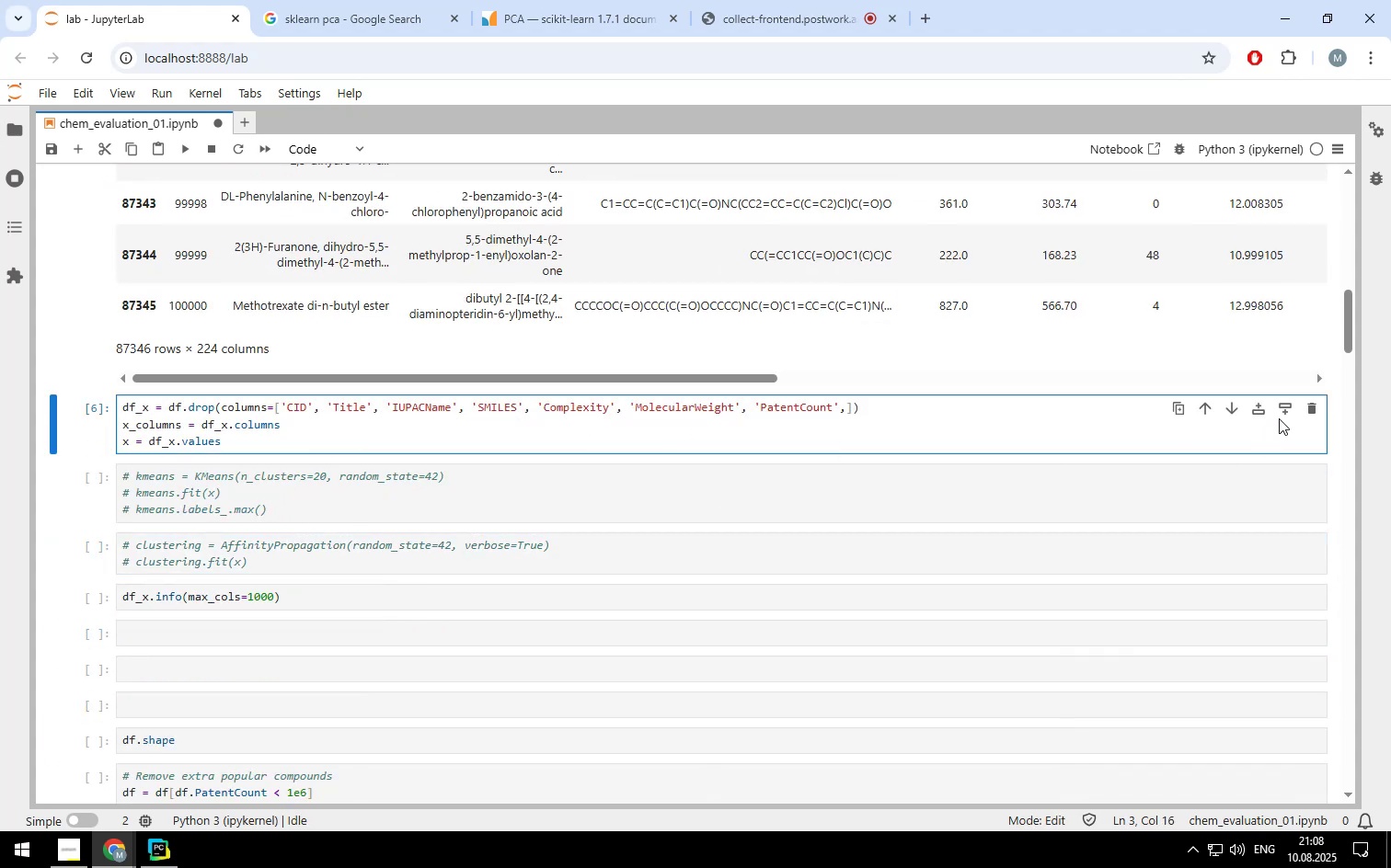 
left_click([1282, 411])
 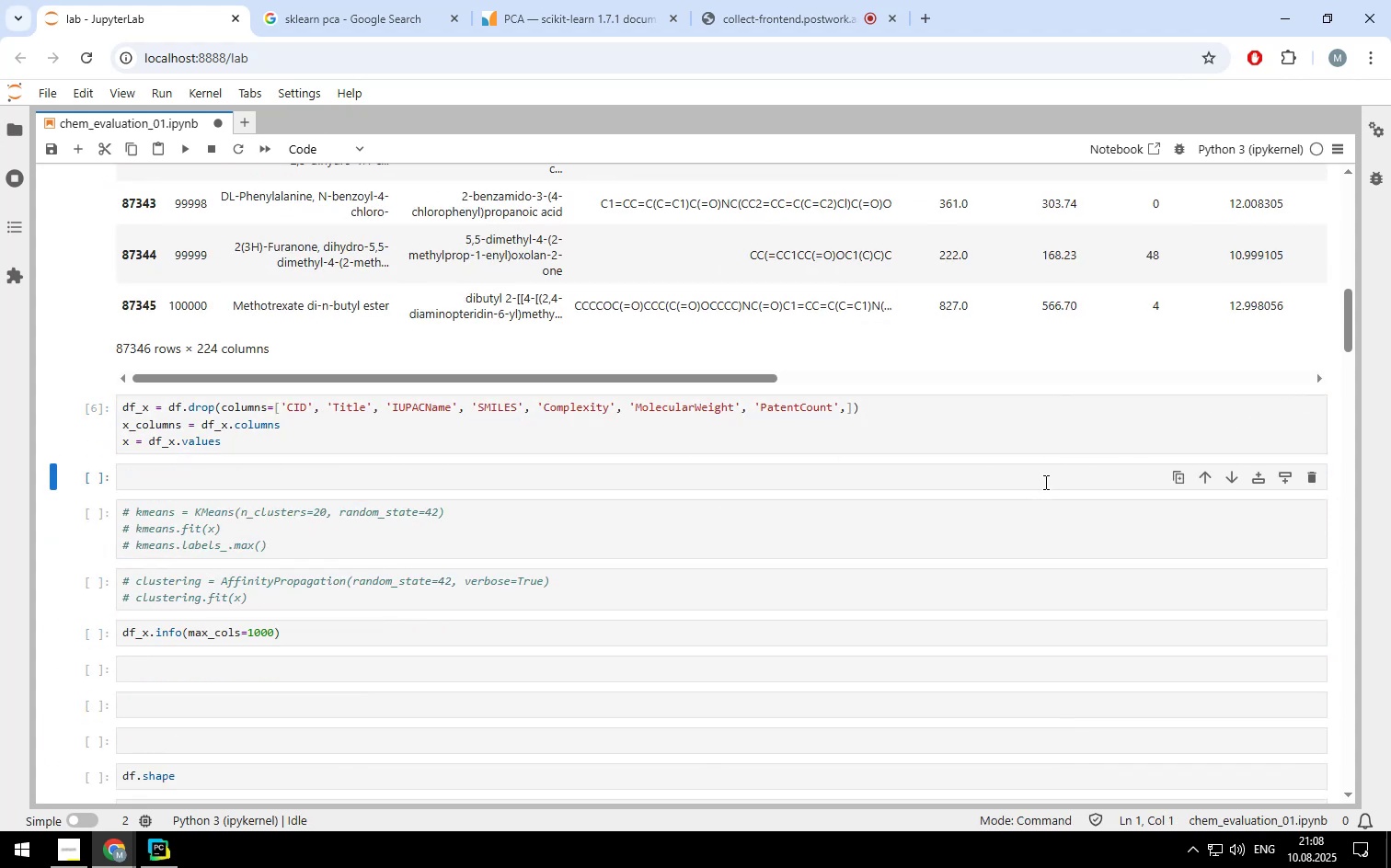 
left_click([1050, 480])
 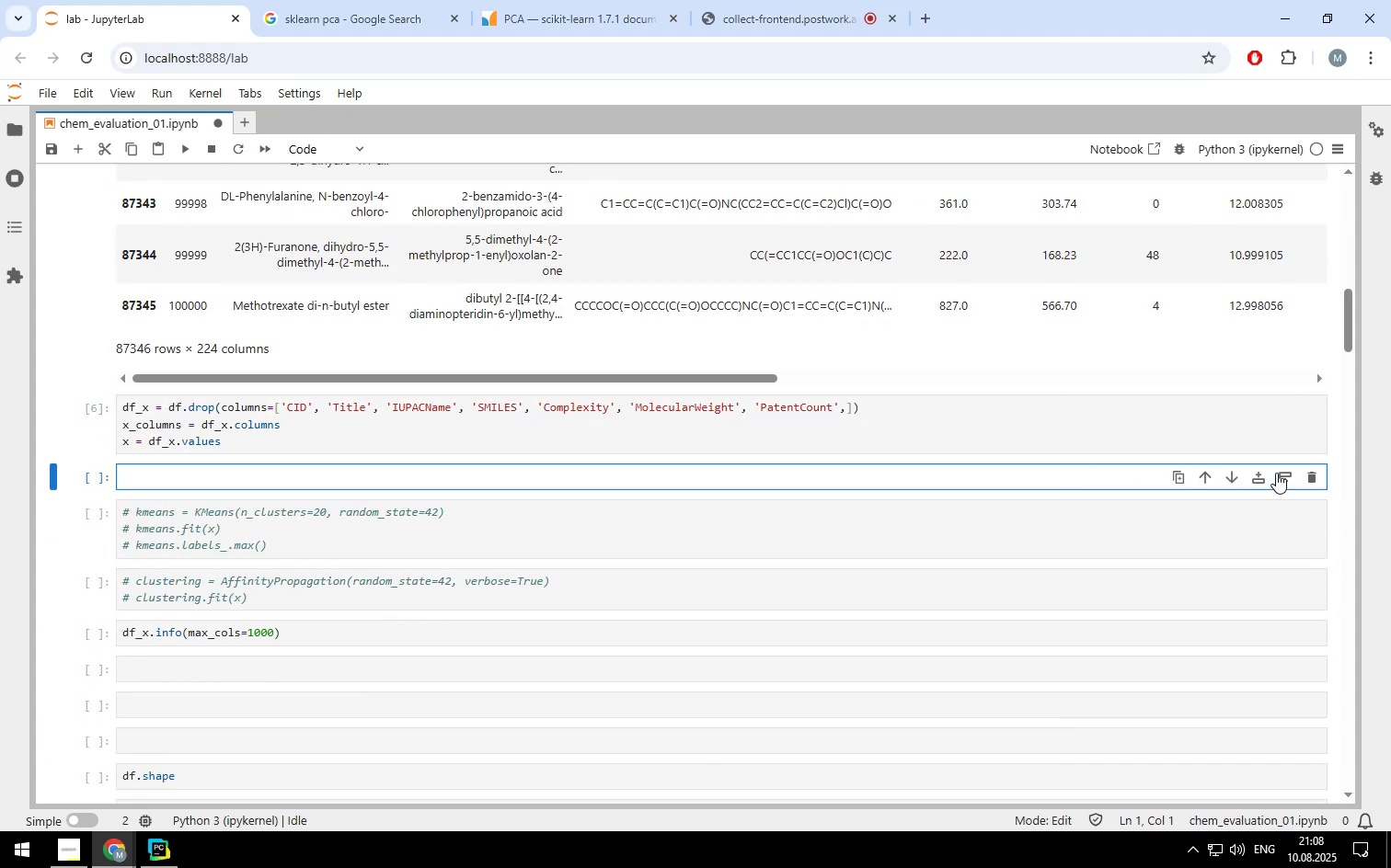 
left_click([1280, 473])
 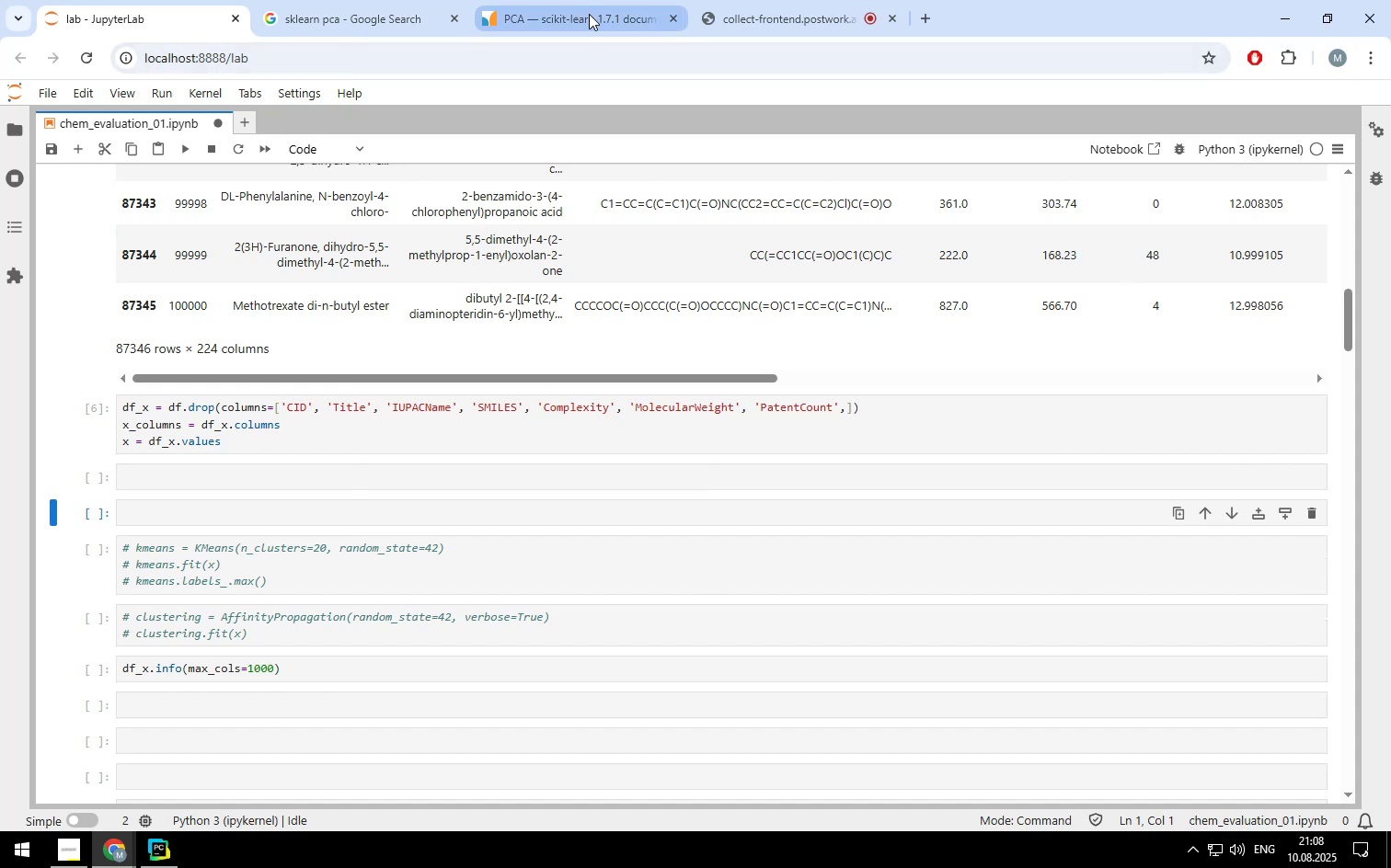 
left_click([591, 14])
 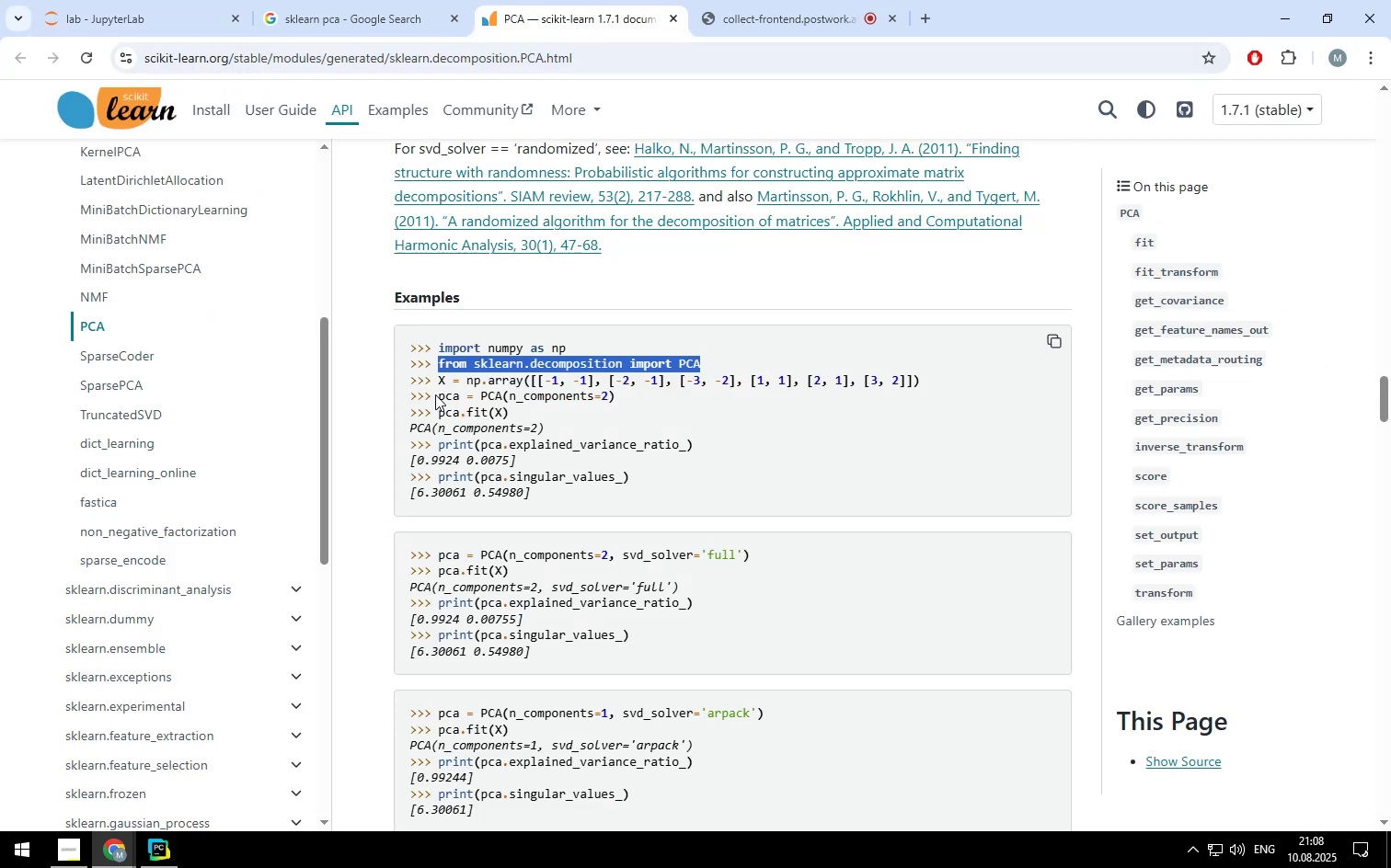 
left_click_drag(start_coordinate=[440, 394], to_coordinate=[614, 399])
 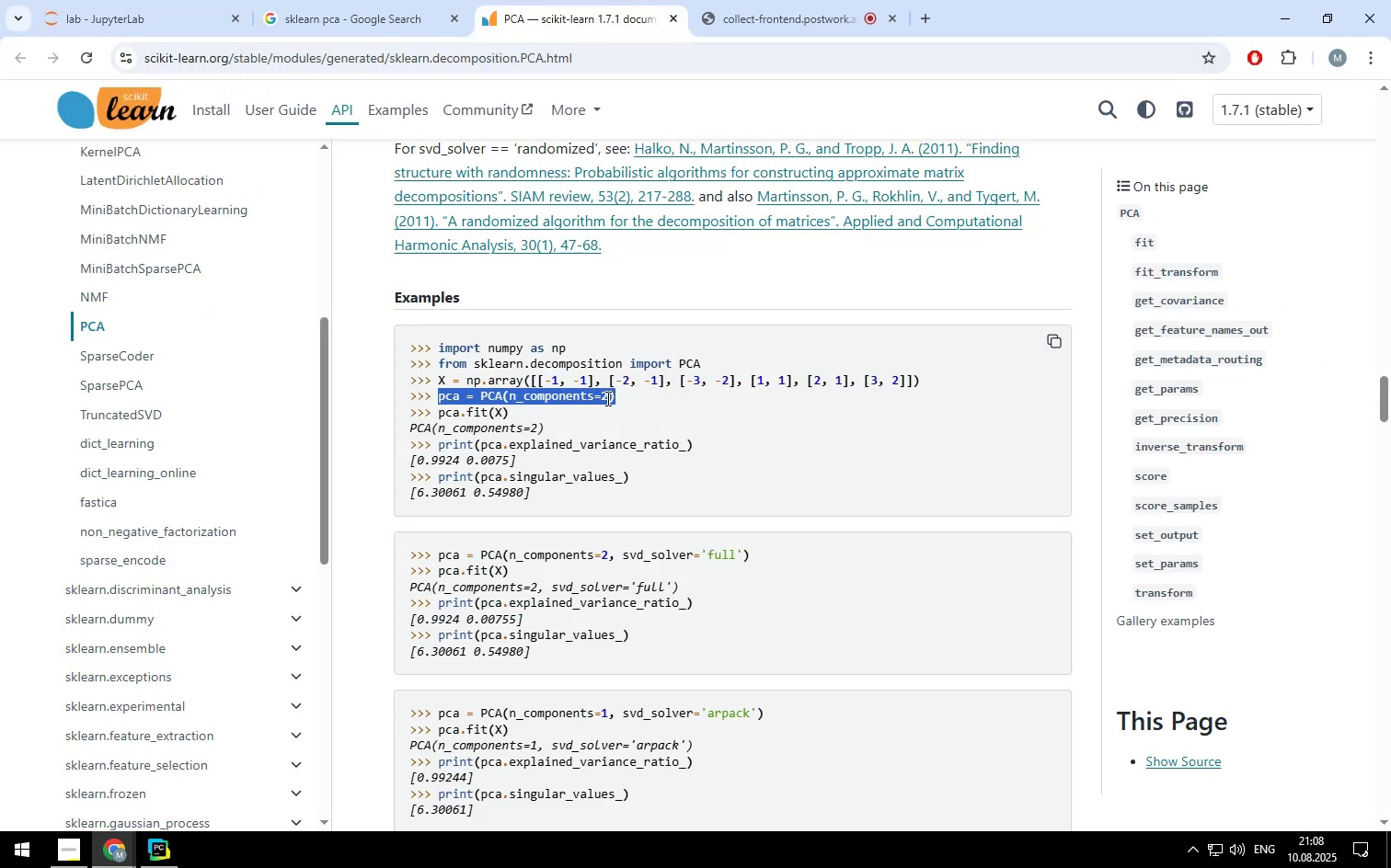 
right_click([606, 398])
 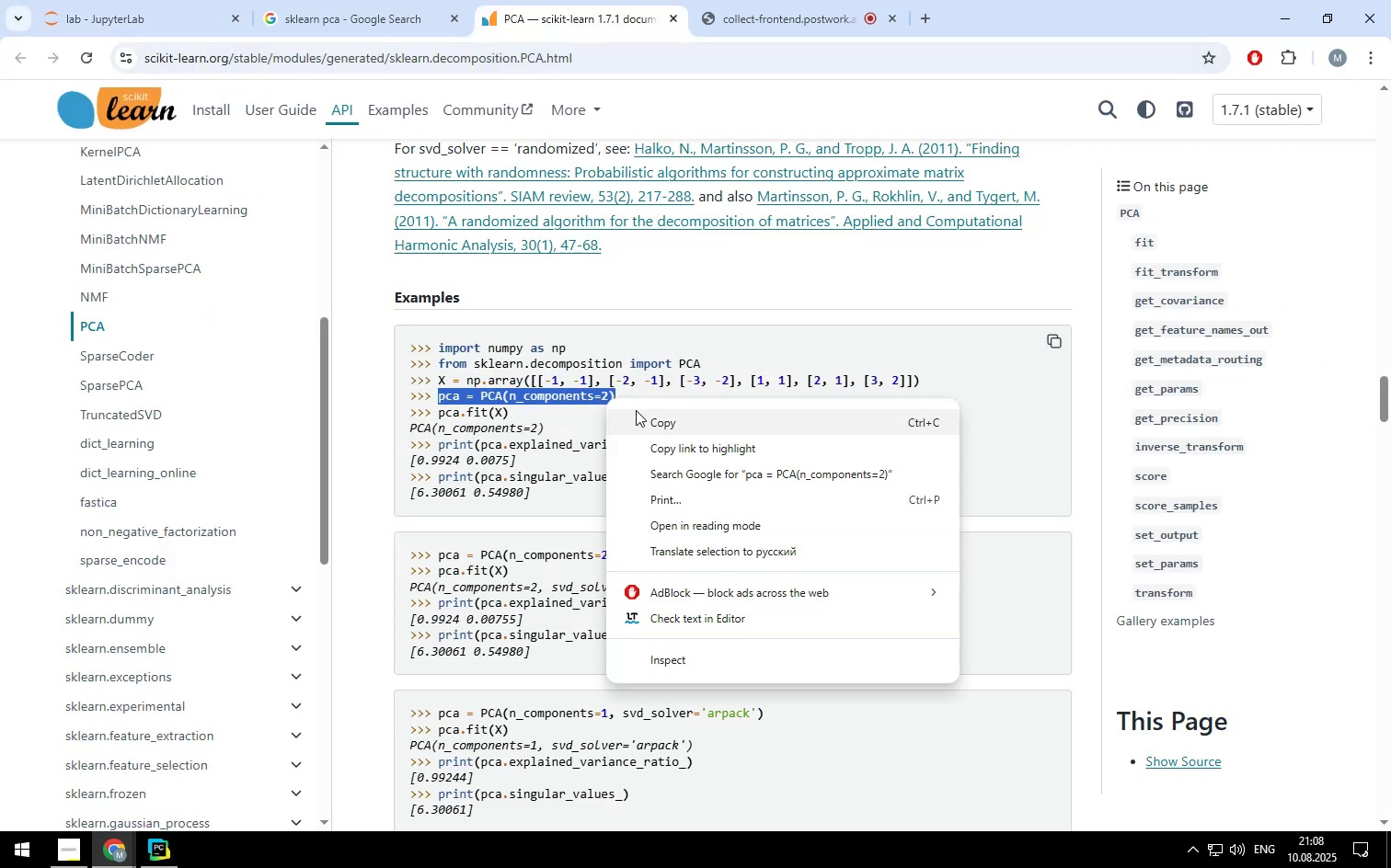 
left_click([637, 410])
 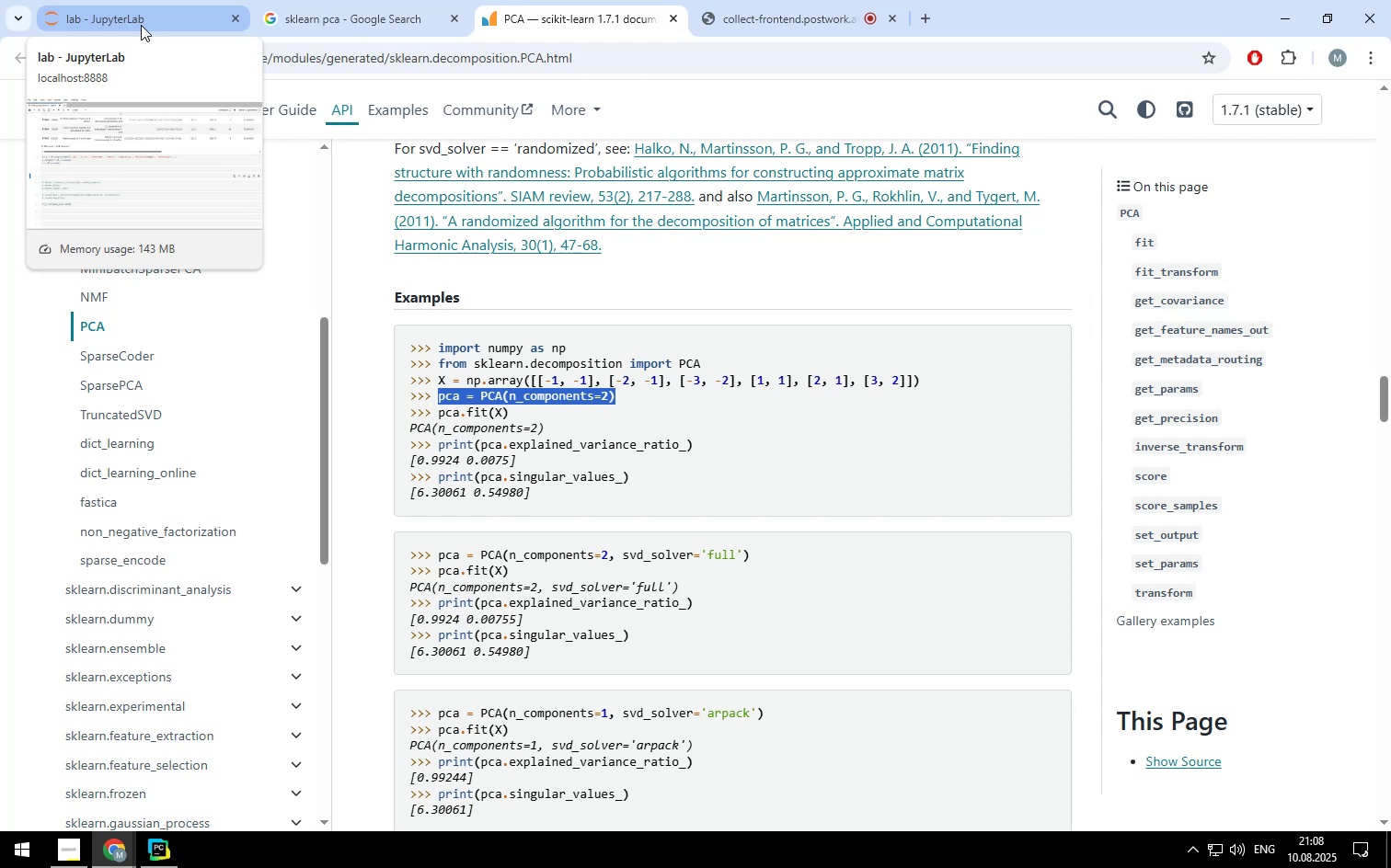 
left_click([141, 25])
 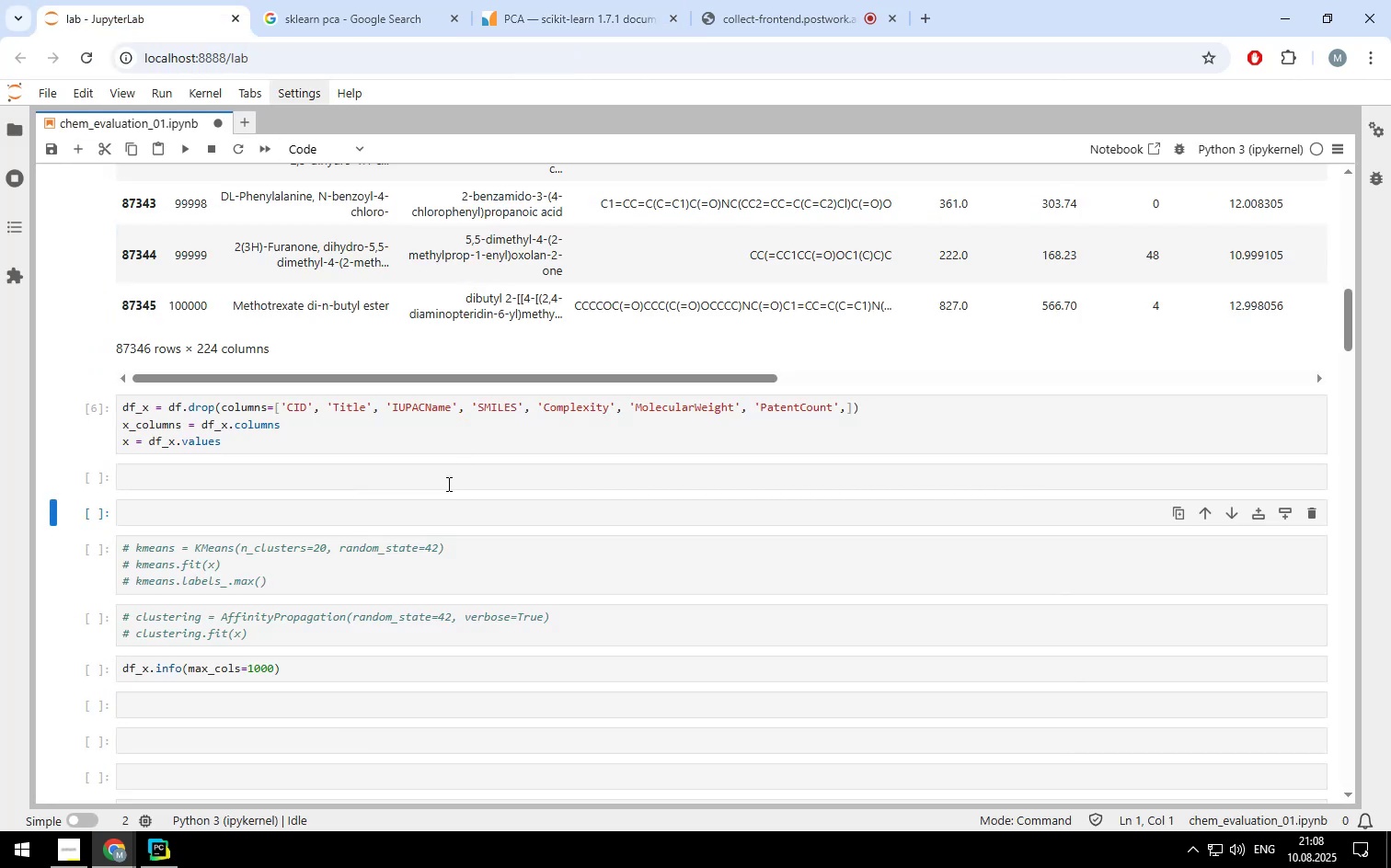 
left_click([447, 484])
 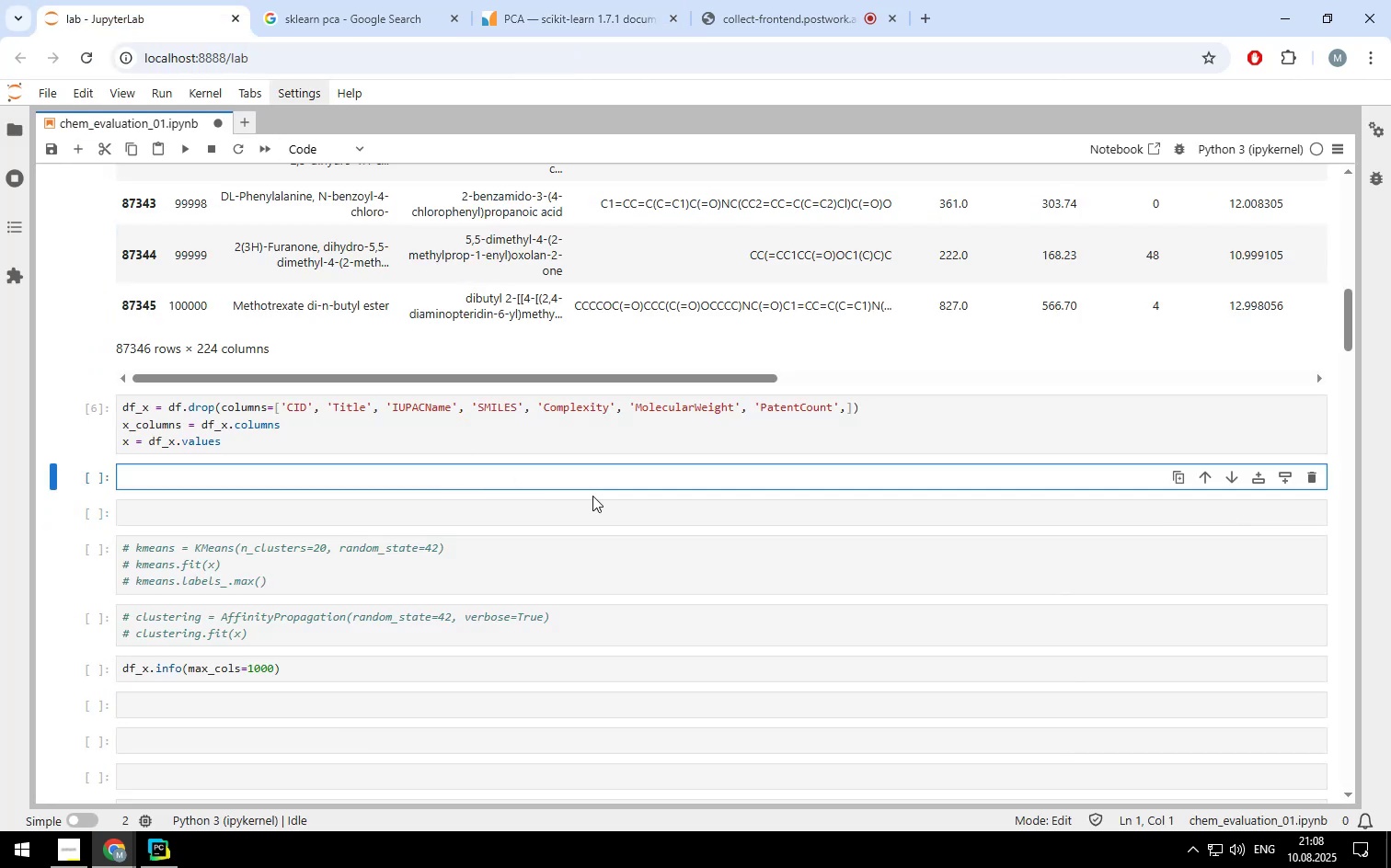 
key(Control+ControlLeft)
 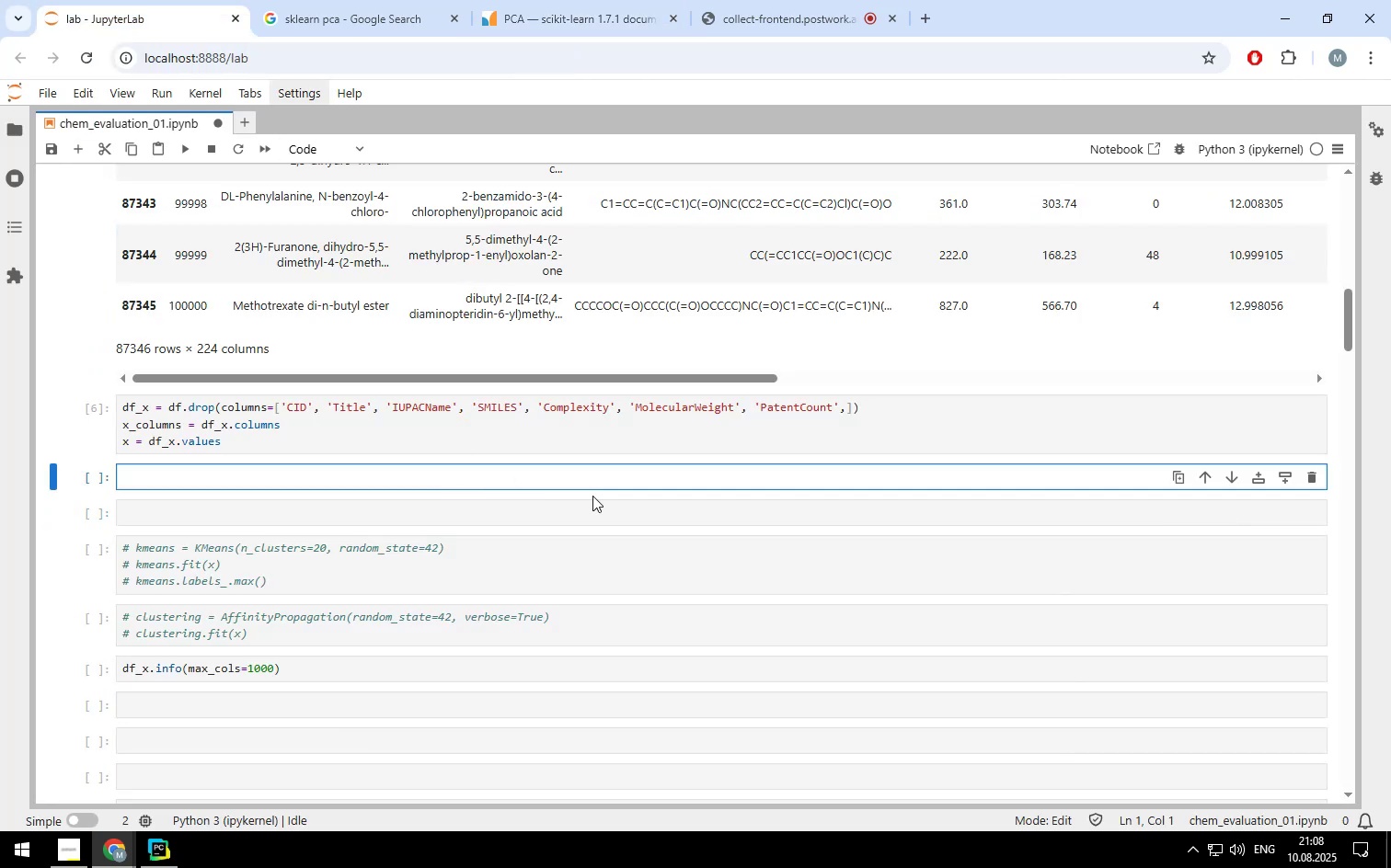 
key(Control+V)
 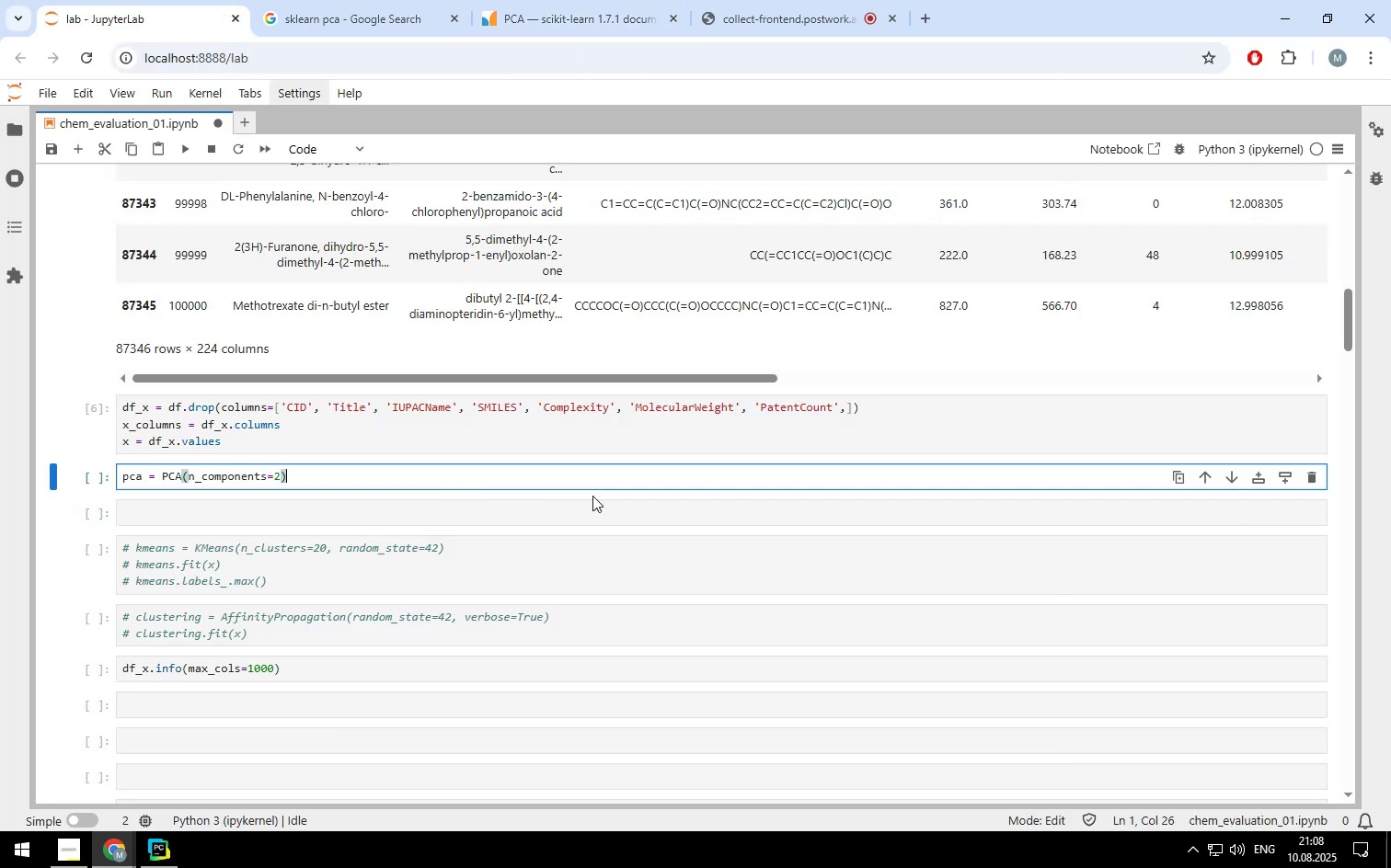 
hold_key(key=ArrowLeft, duration=0.36)
 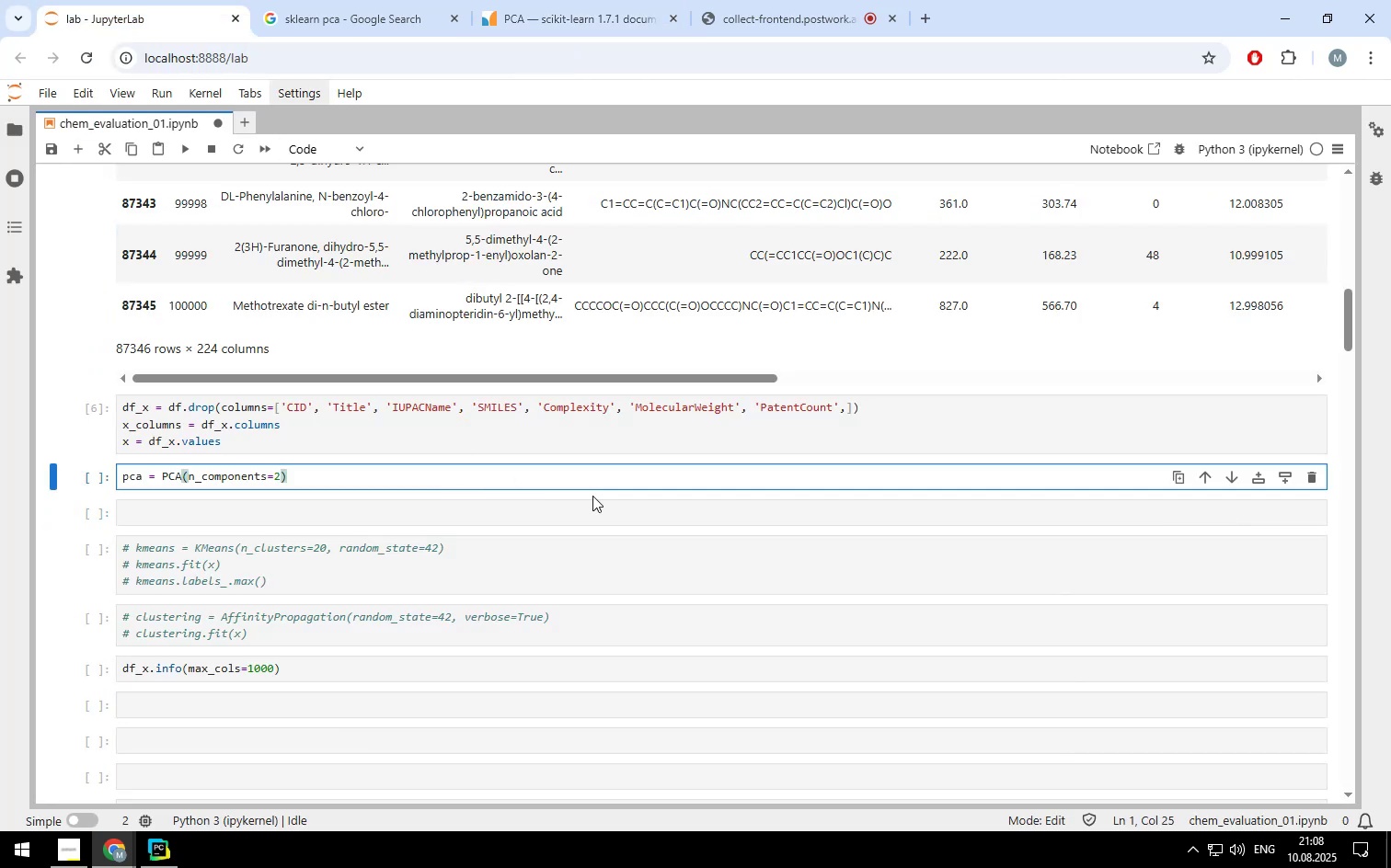 
key(Backspace)
 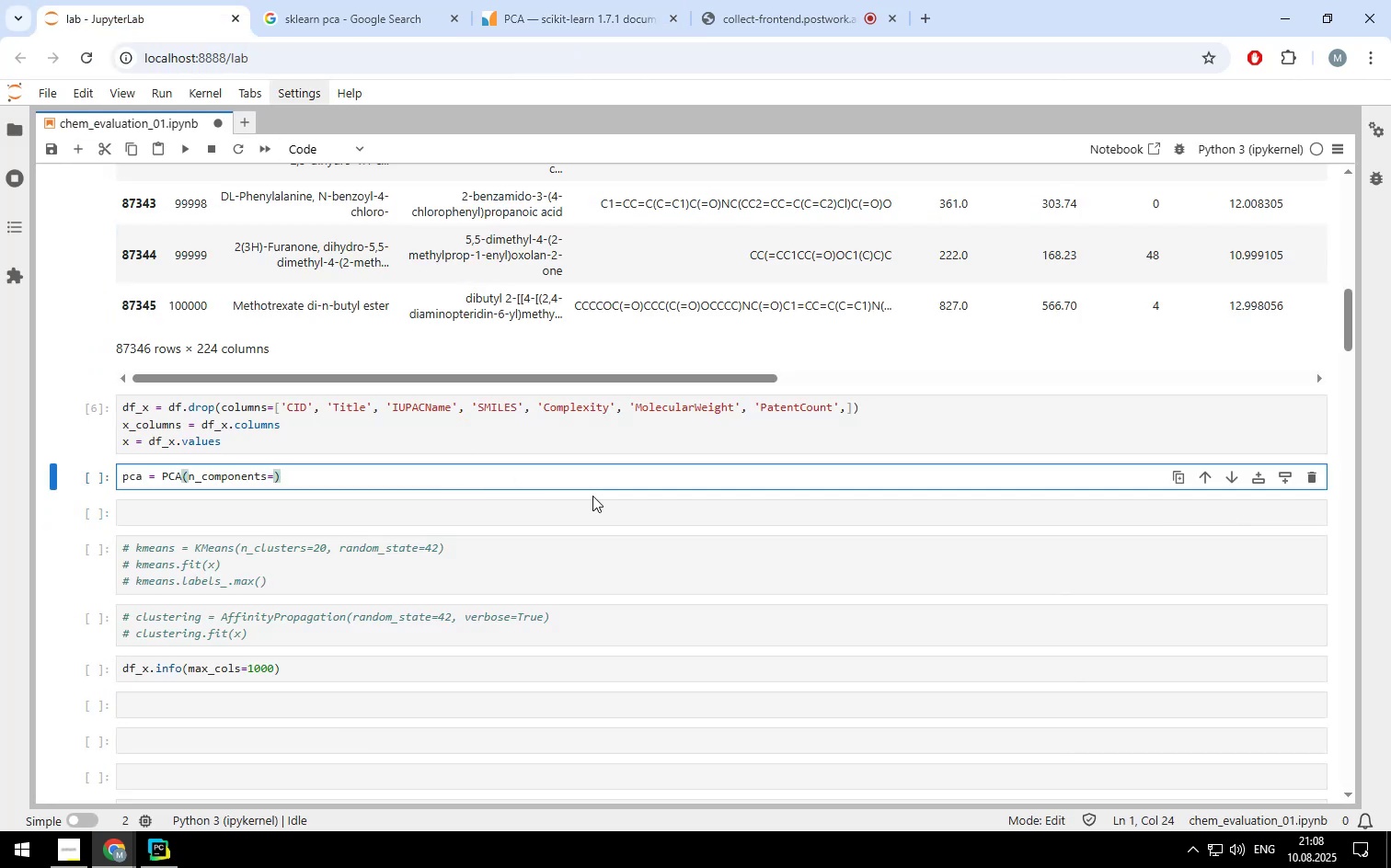 
key(3)
 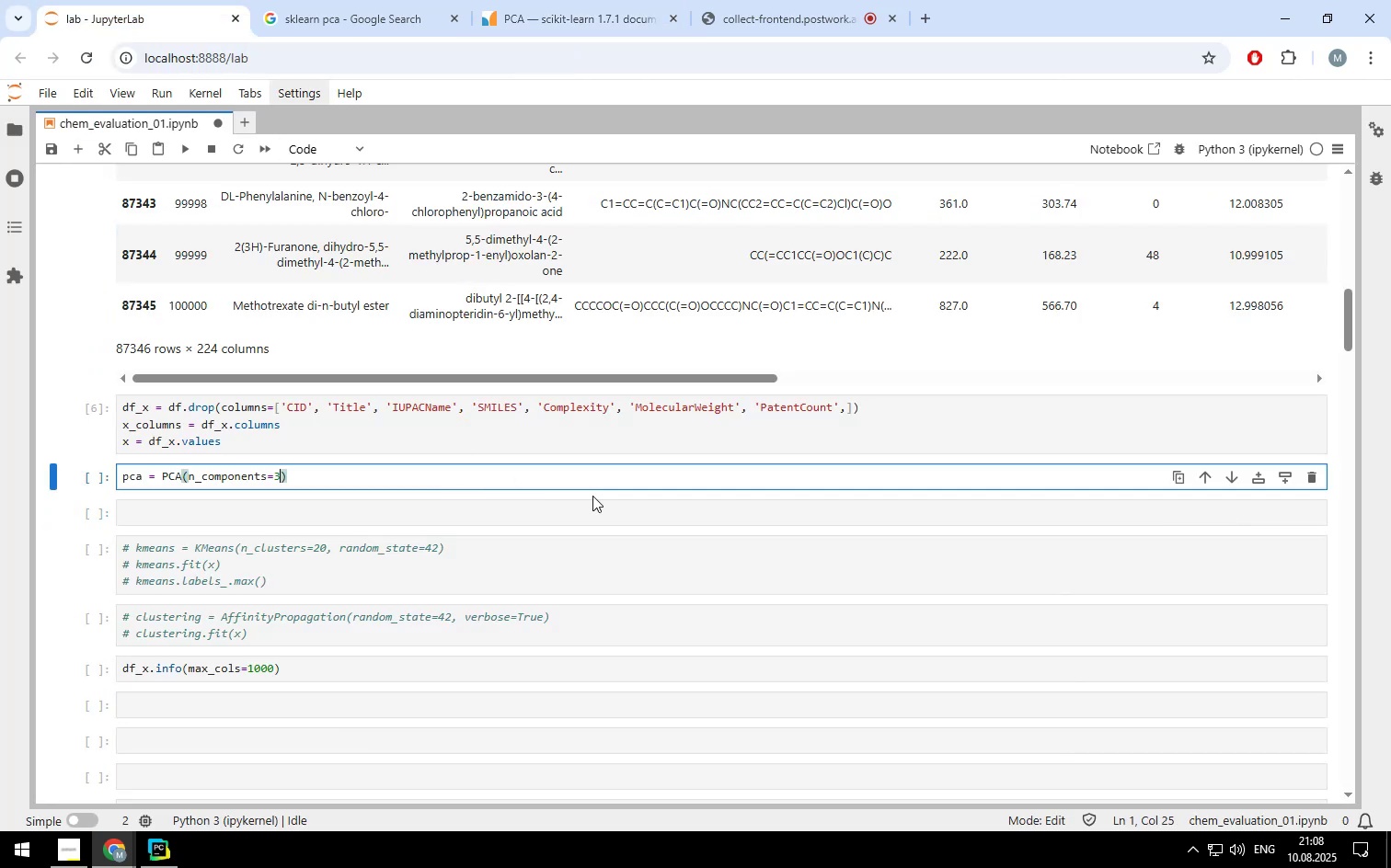 
key(ArrowRight)
 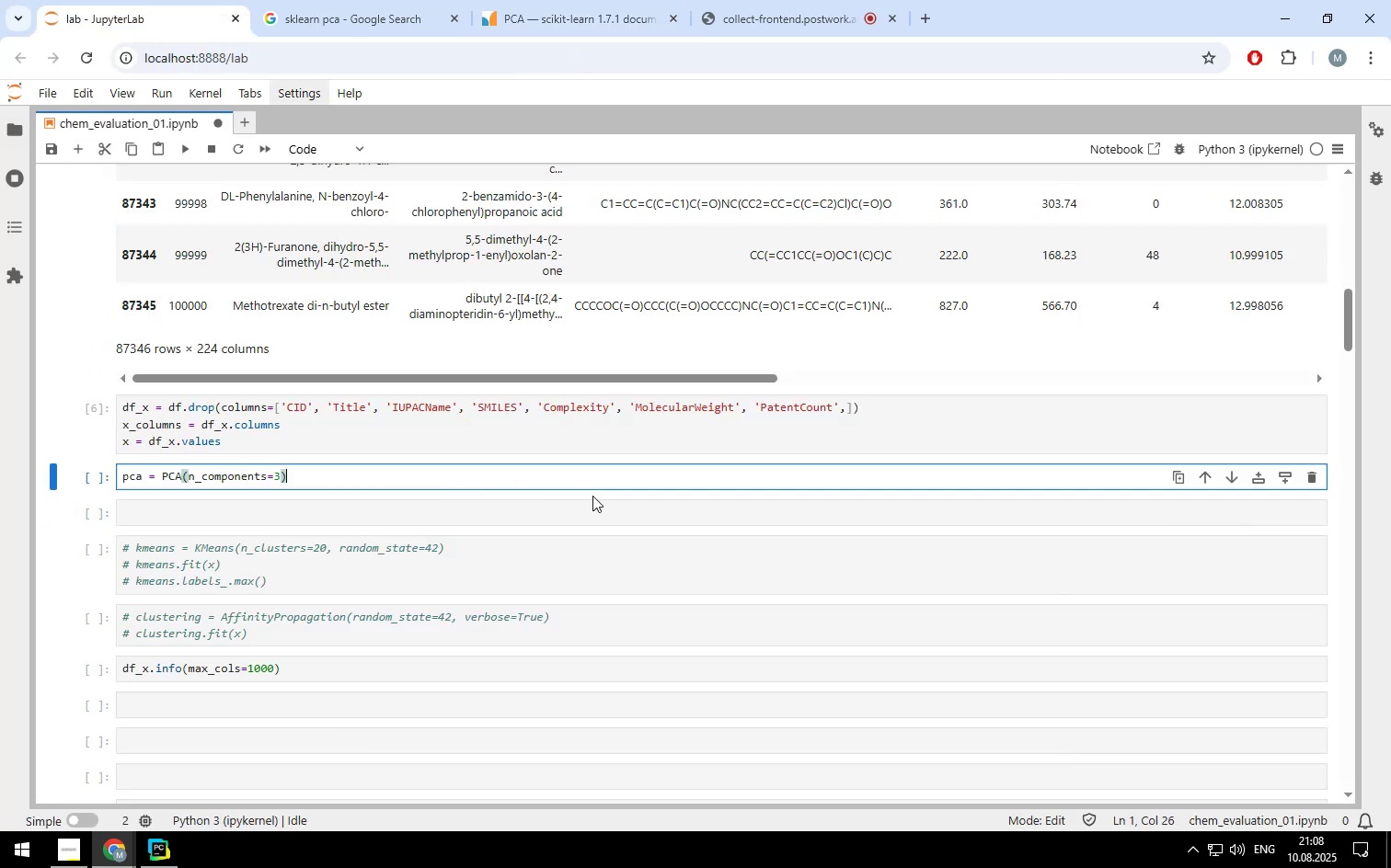 
key(Enter)
 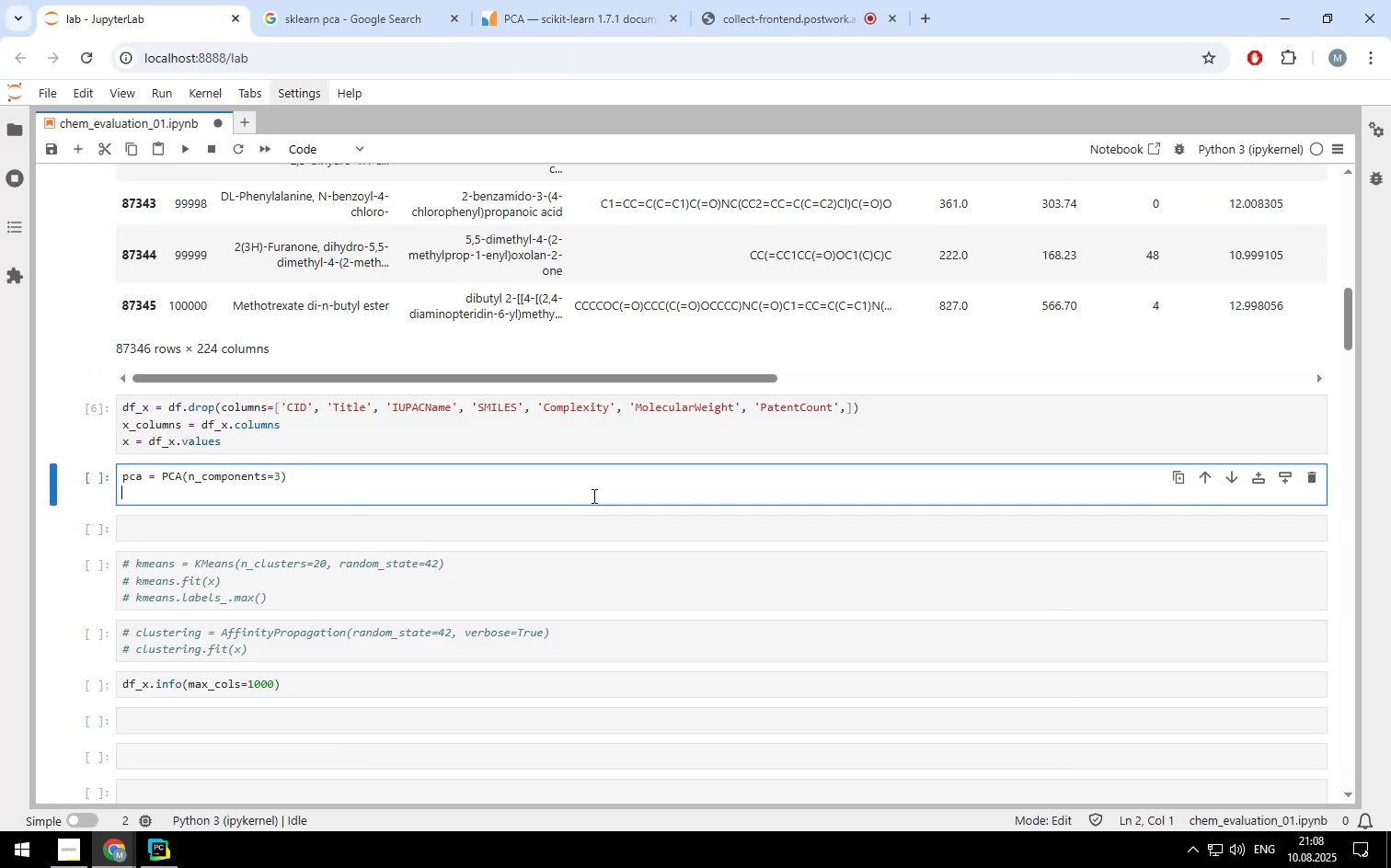 
type(pca.fit(x))
 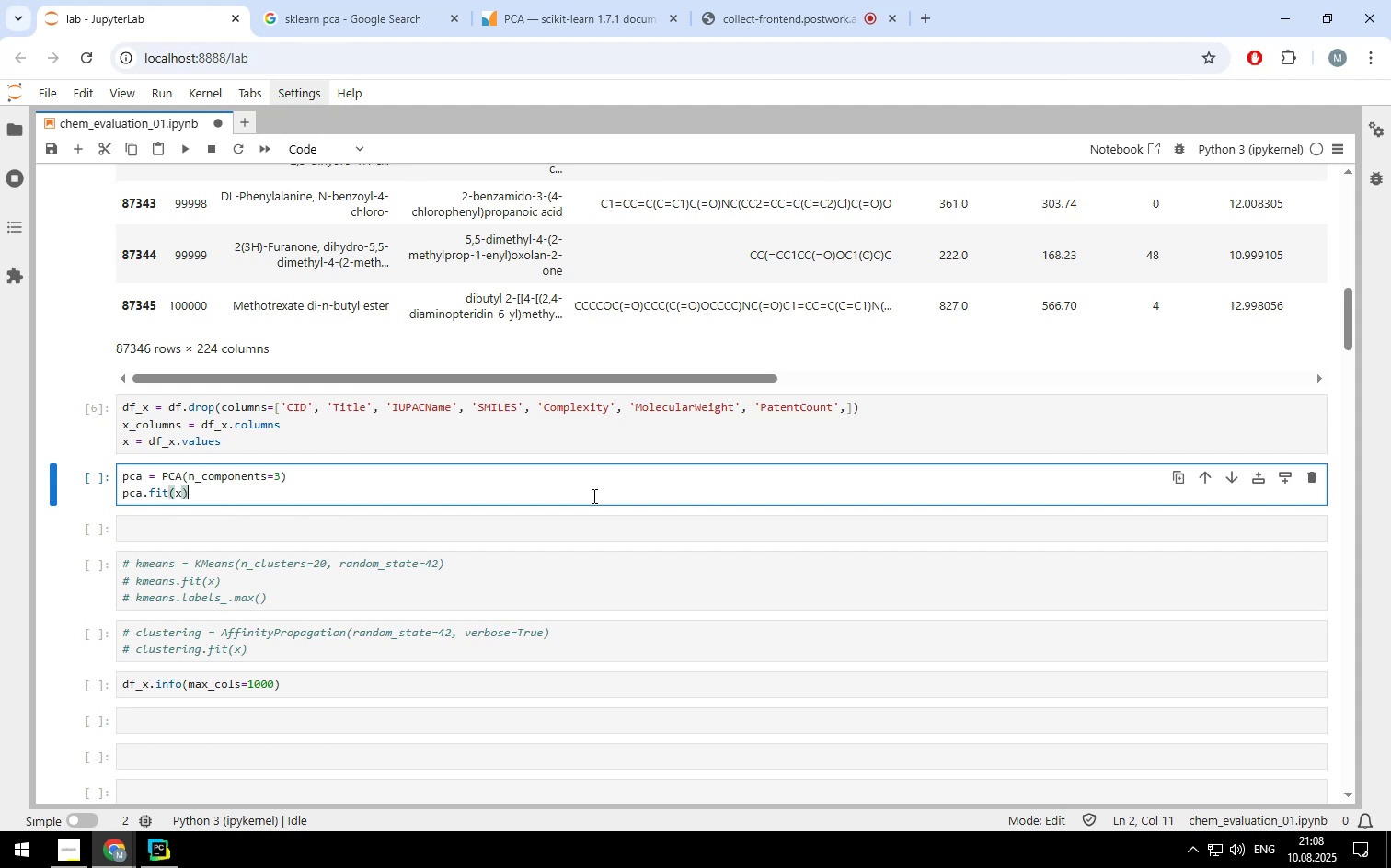 
key(Shift+Enter)
 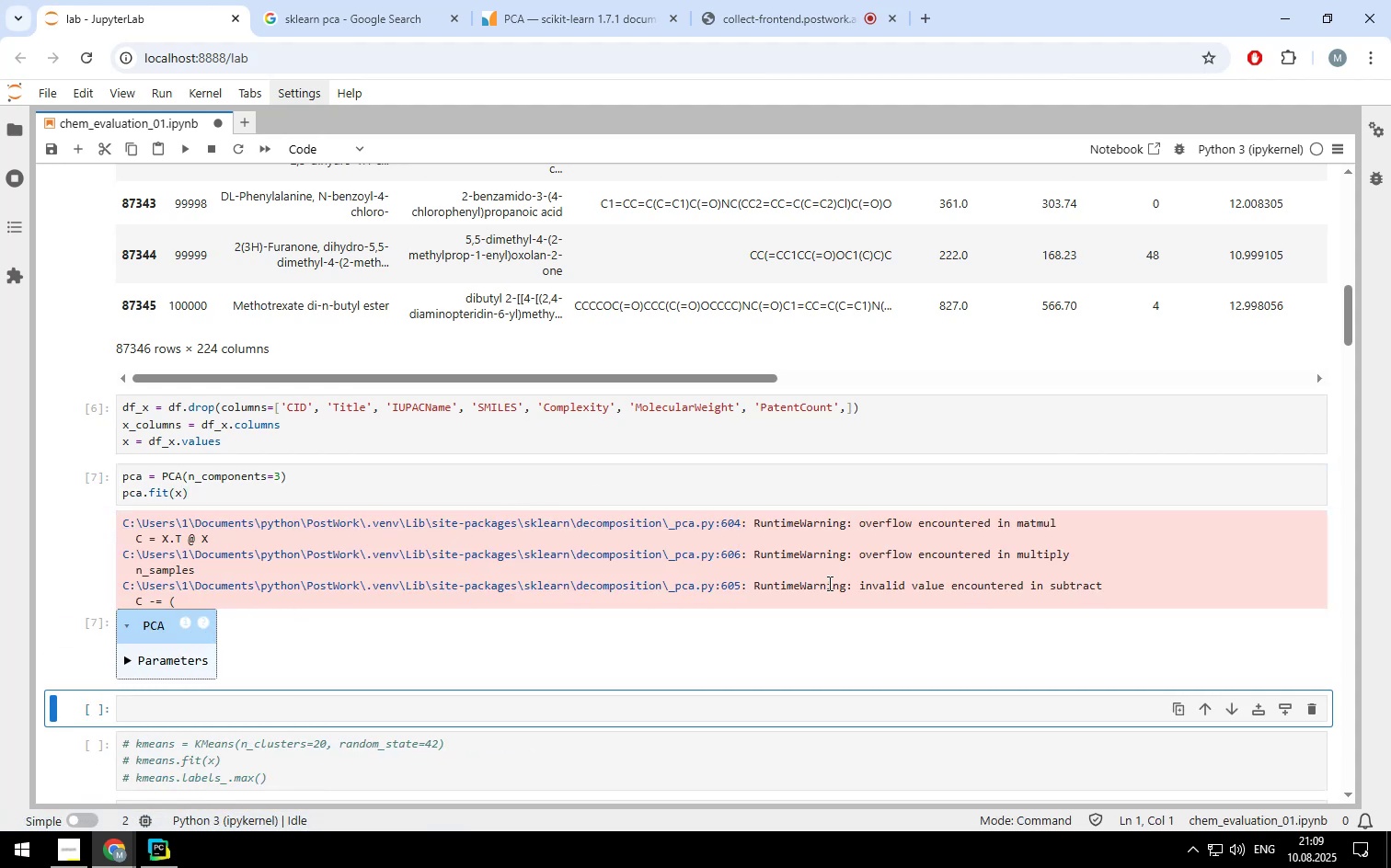 
wait(7.99)
 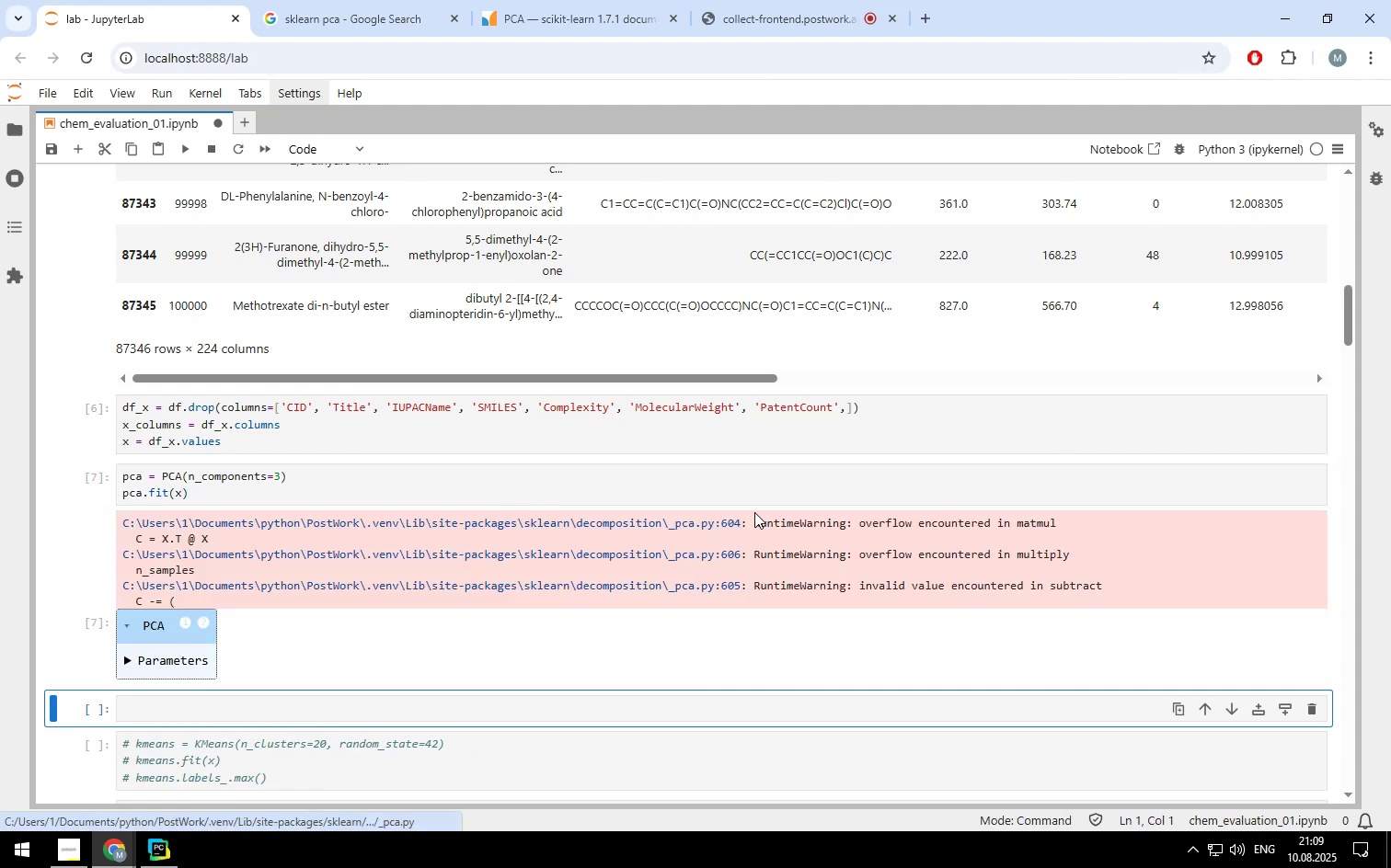 
scroll: coordinate [655, 633], scroll_direction: down, amount: 6.0
 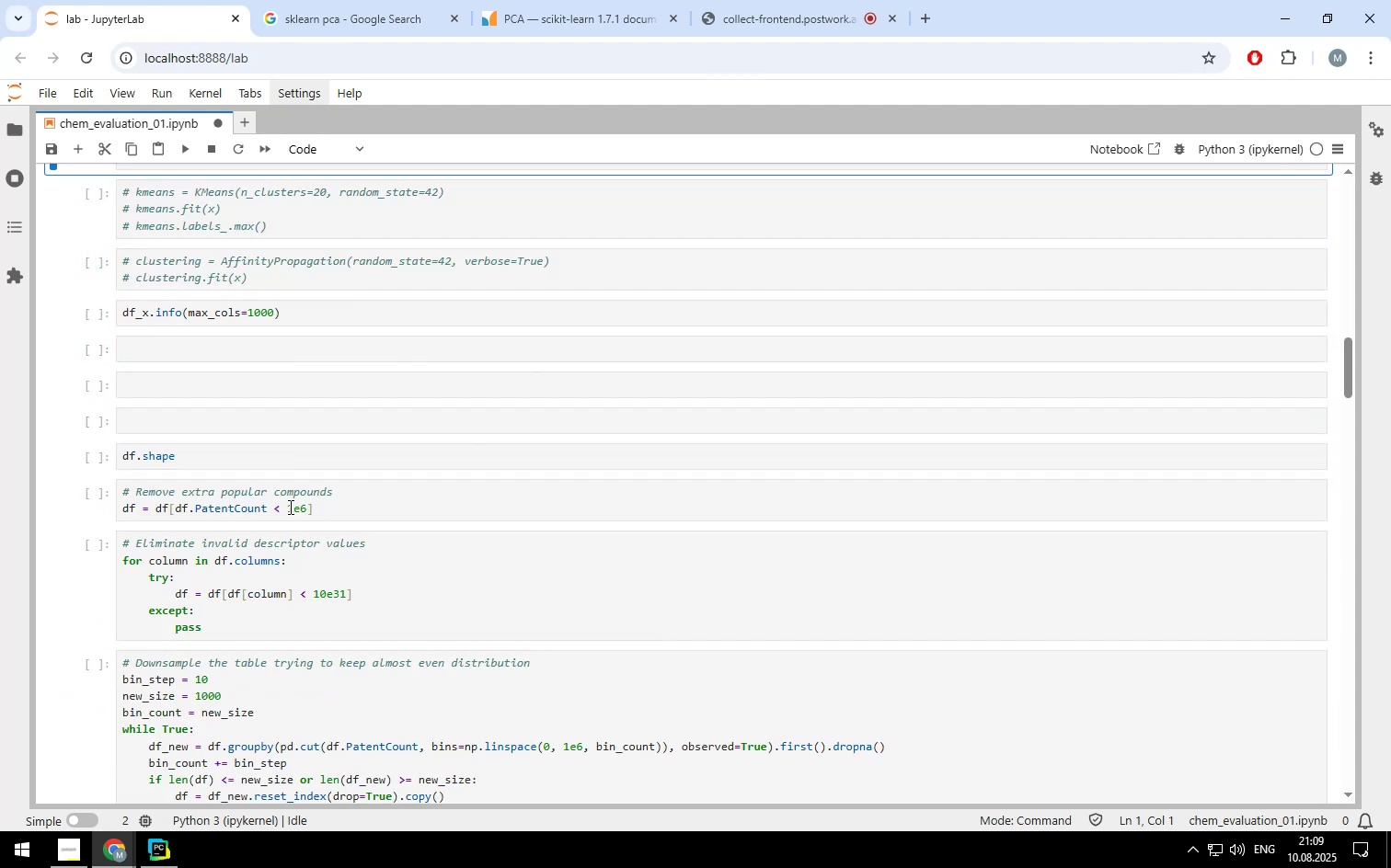 
left_click_drag(start_coordinate=[321, 508], to_coordinate=[127, 474])
 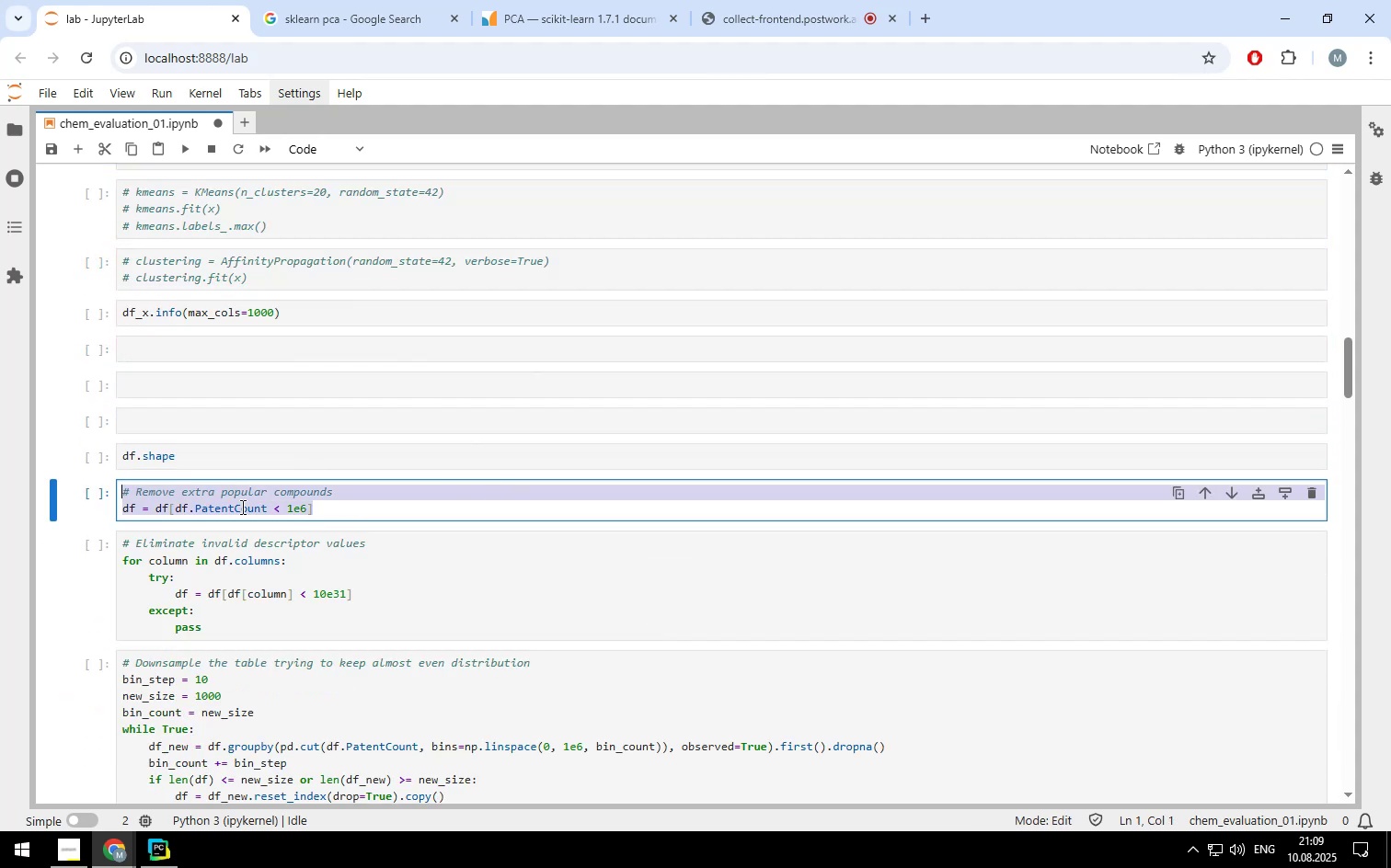 
left_click([239, 507])
 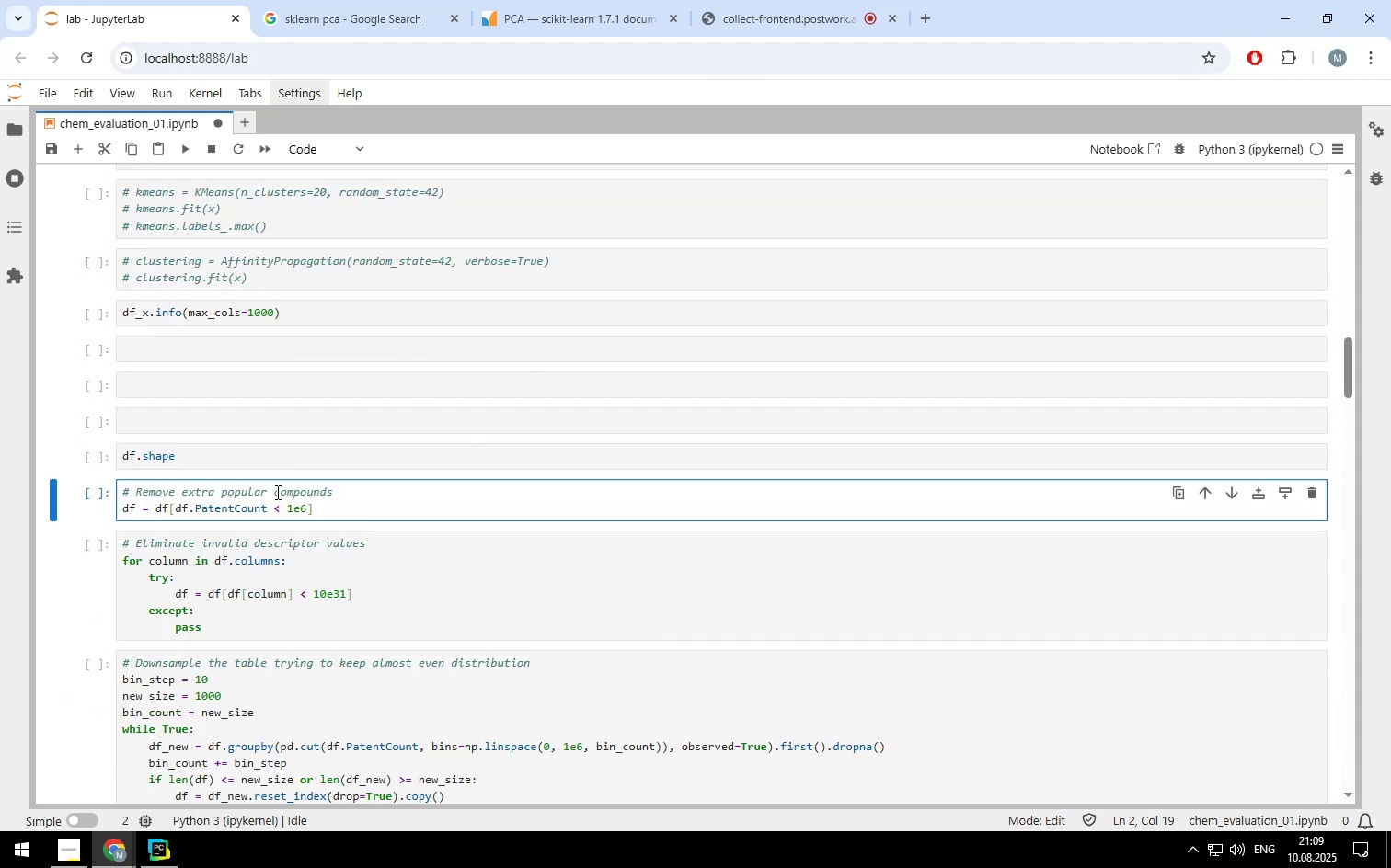 
left_click([334, 490])
 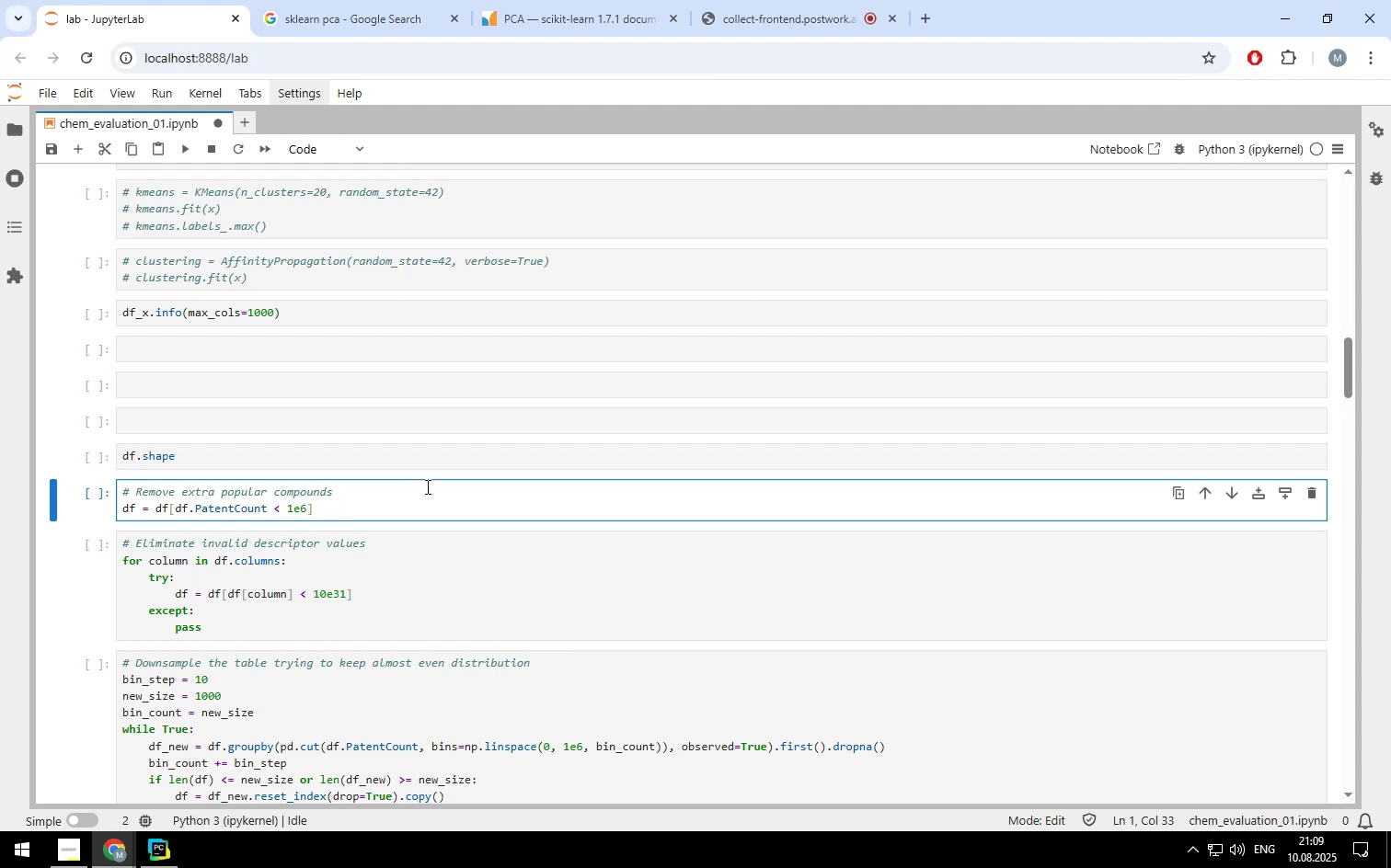 
type( (or with errors with the data))
 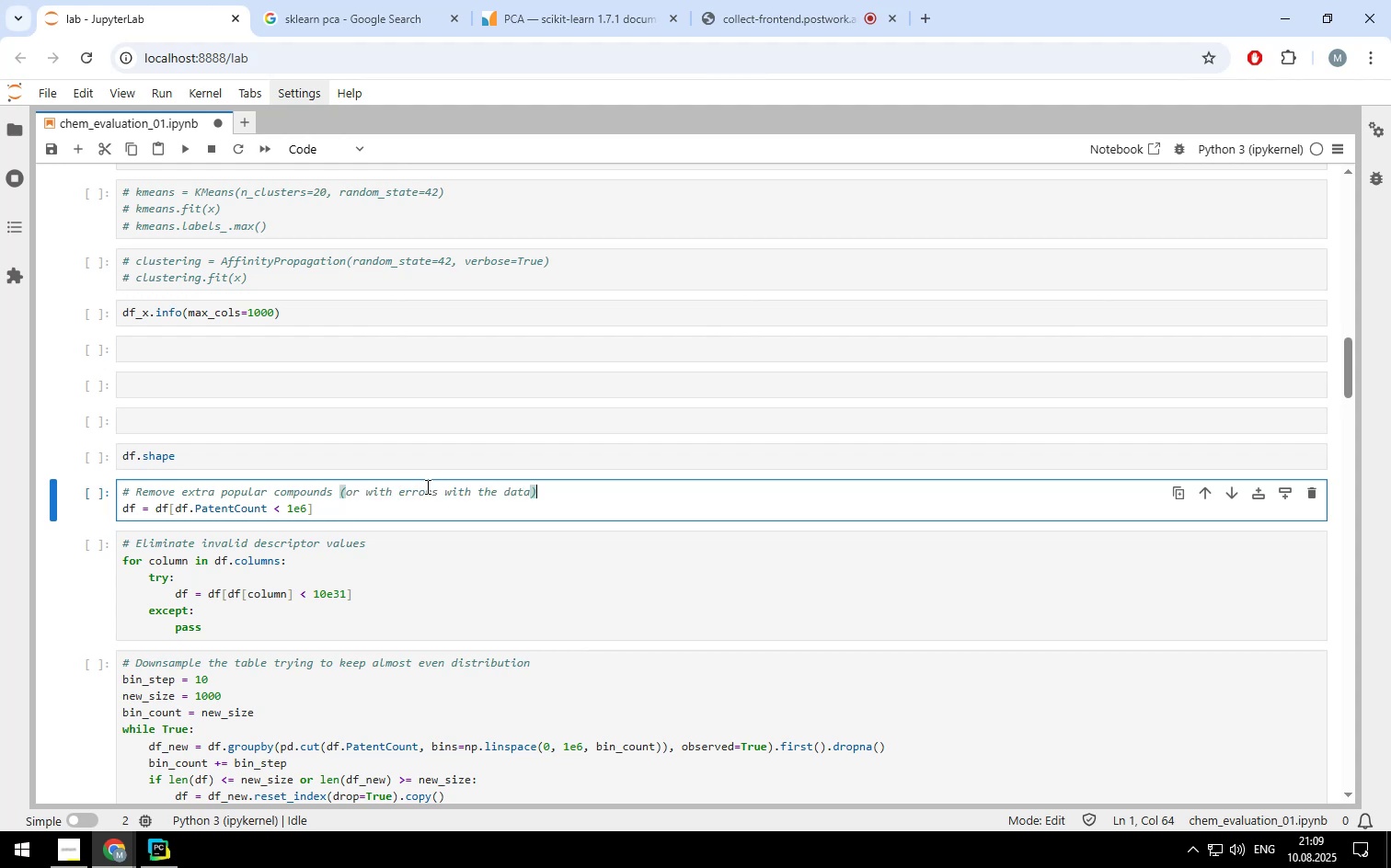 
scroll: coordinate [426, 486], scroll_direction: down, amount: 1.0
 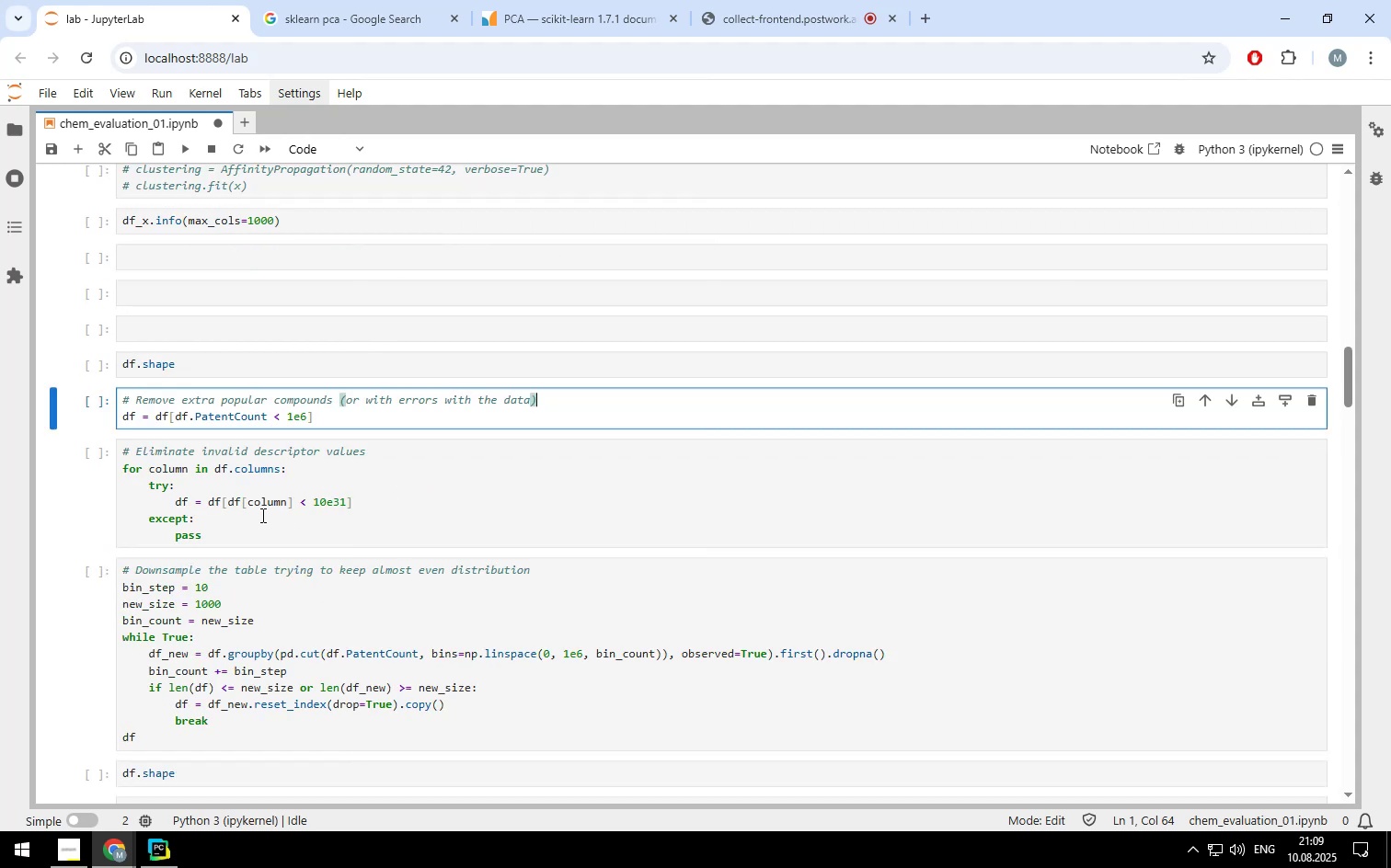 
left_click([491, 423])
 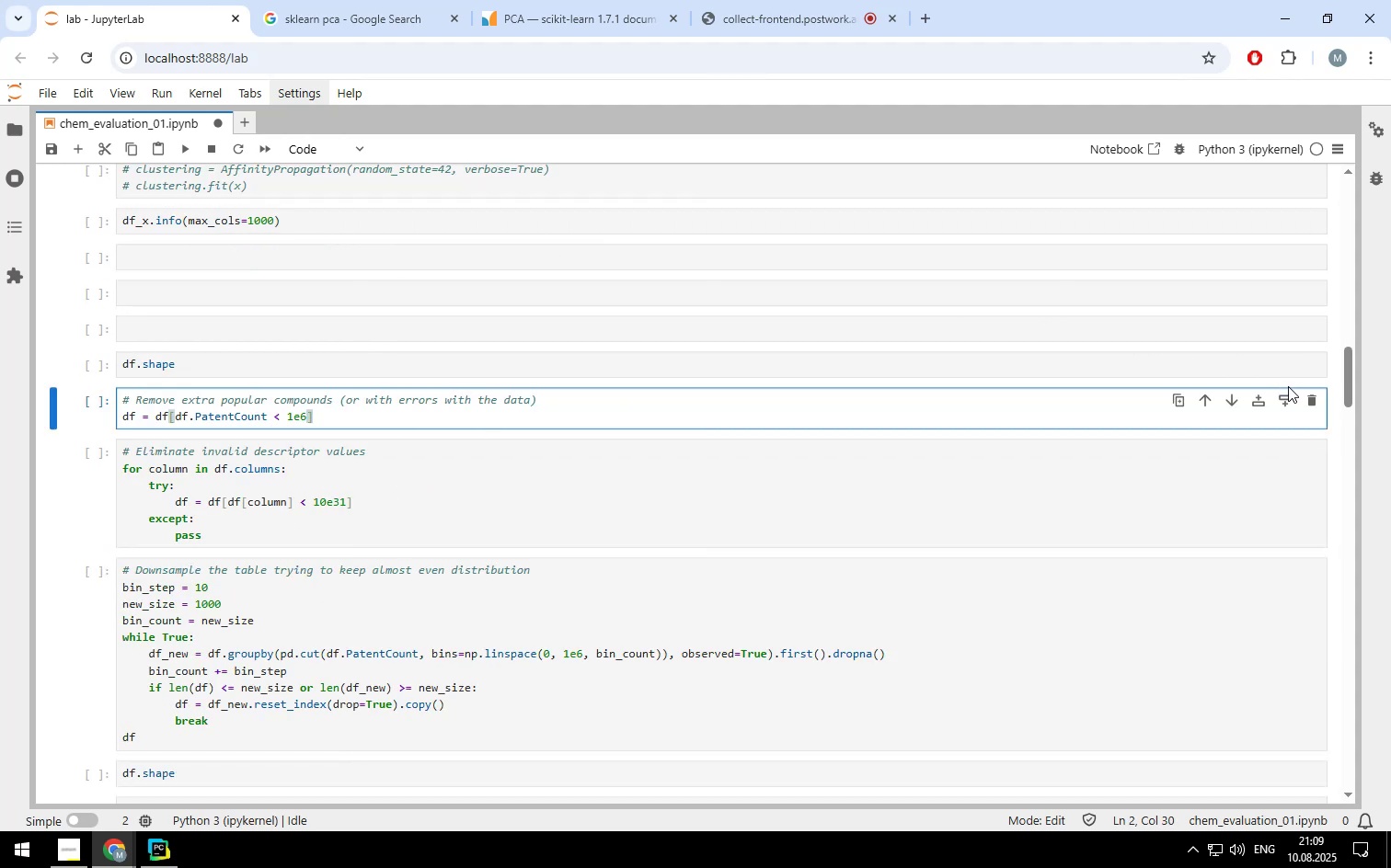 
mouse_move([1281, 399])
 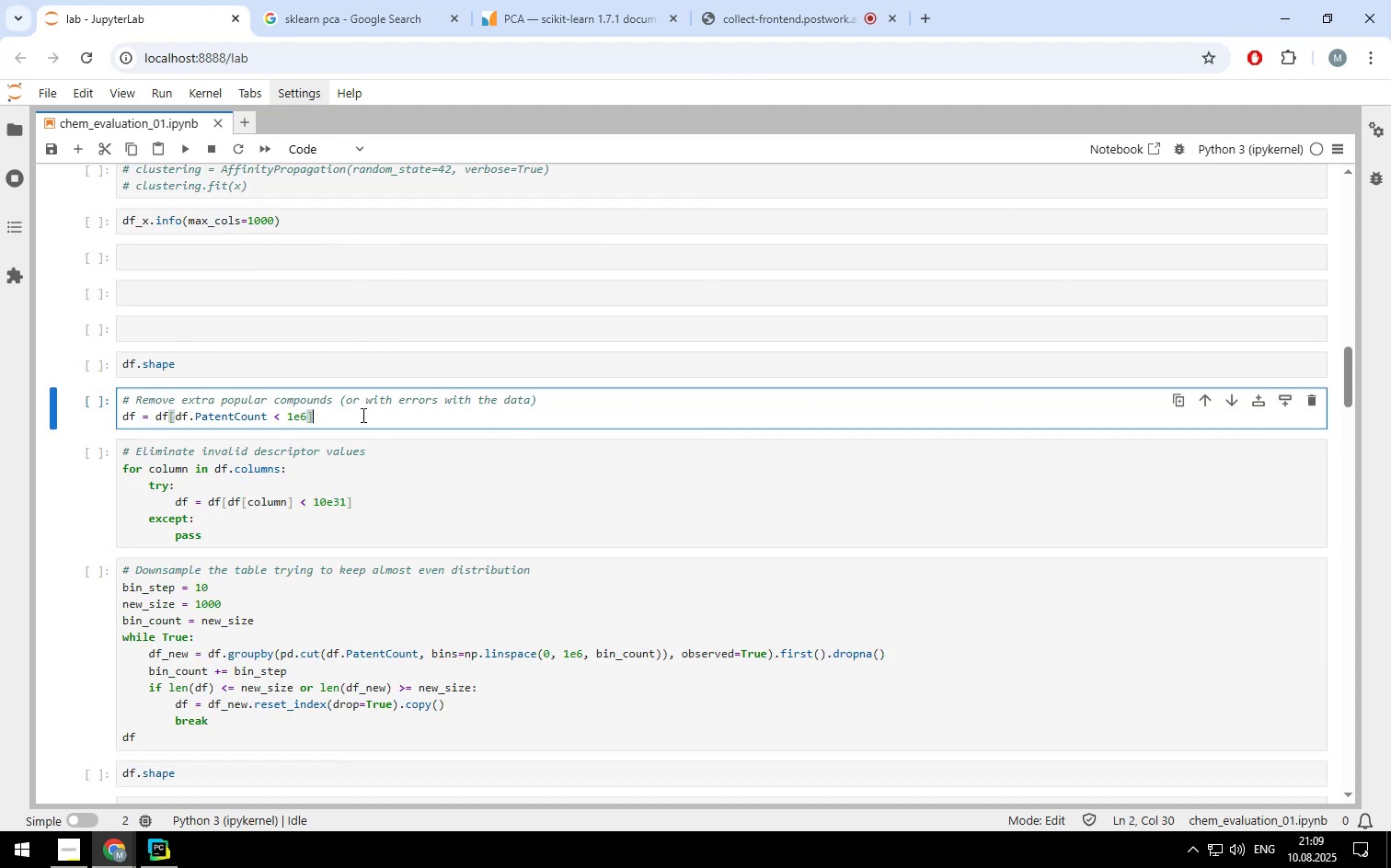 
left_click([362, 415])
 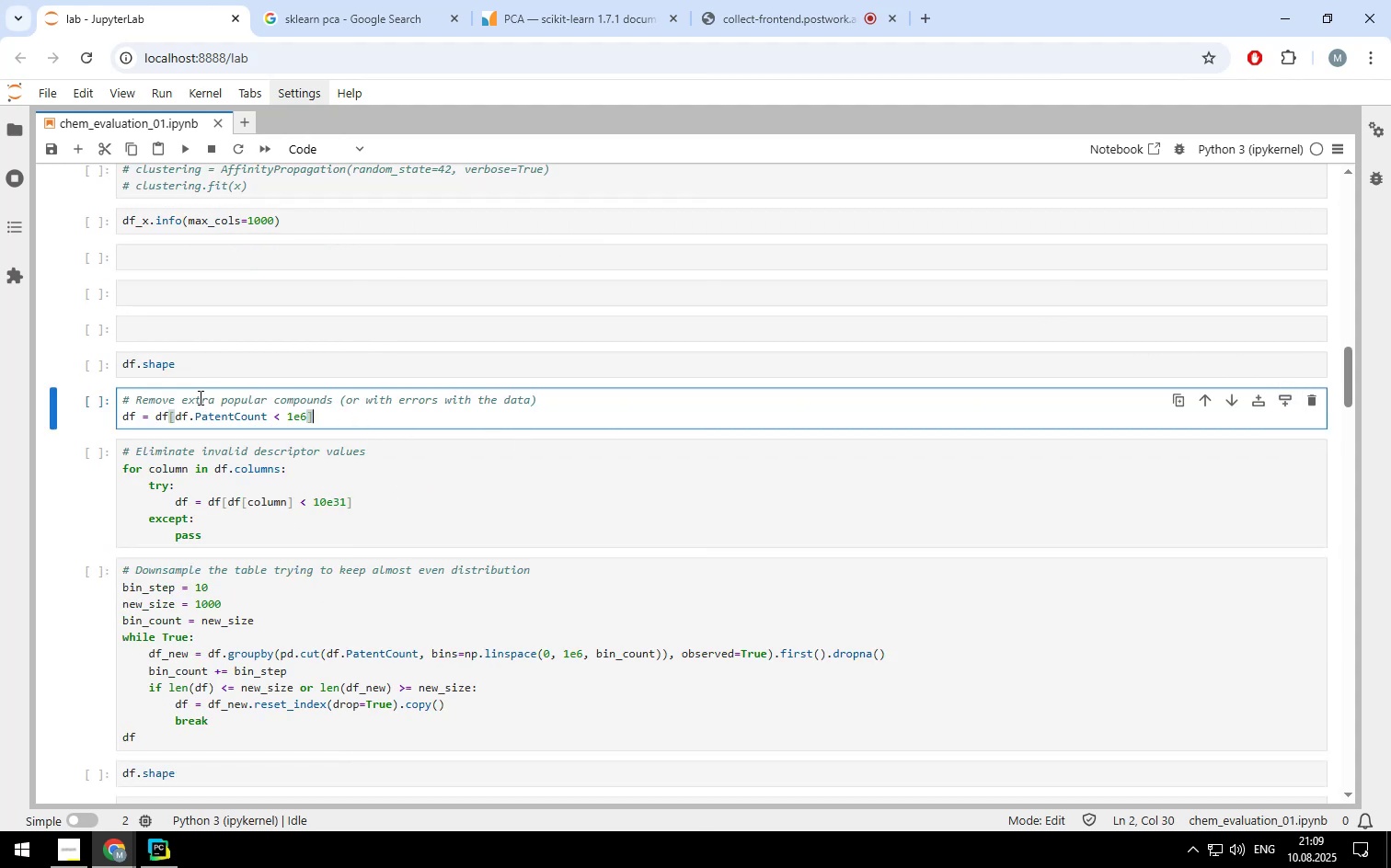 
left_click([199, 397])
 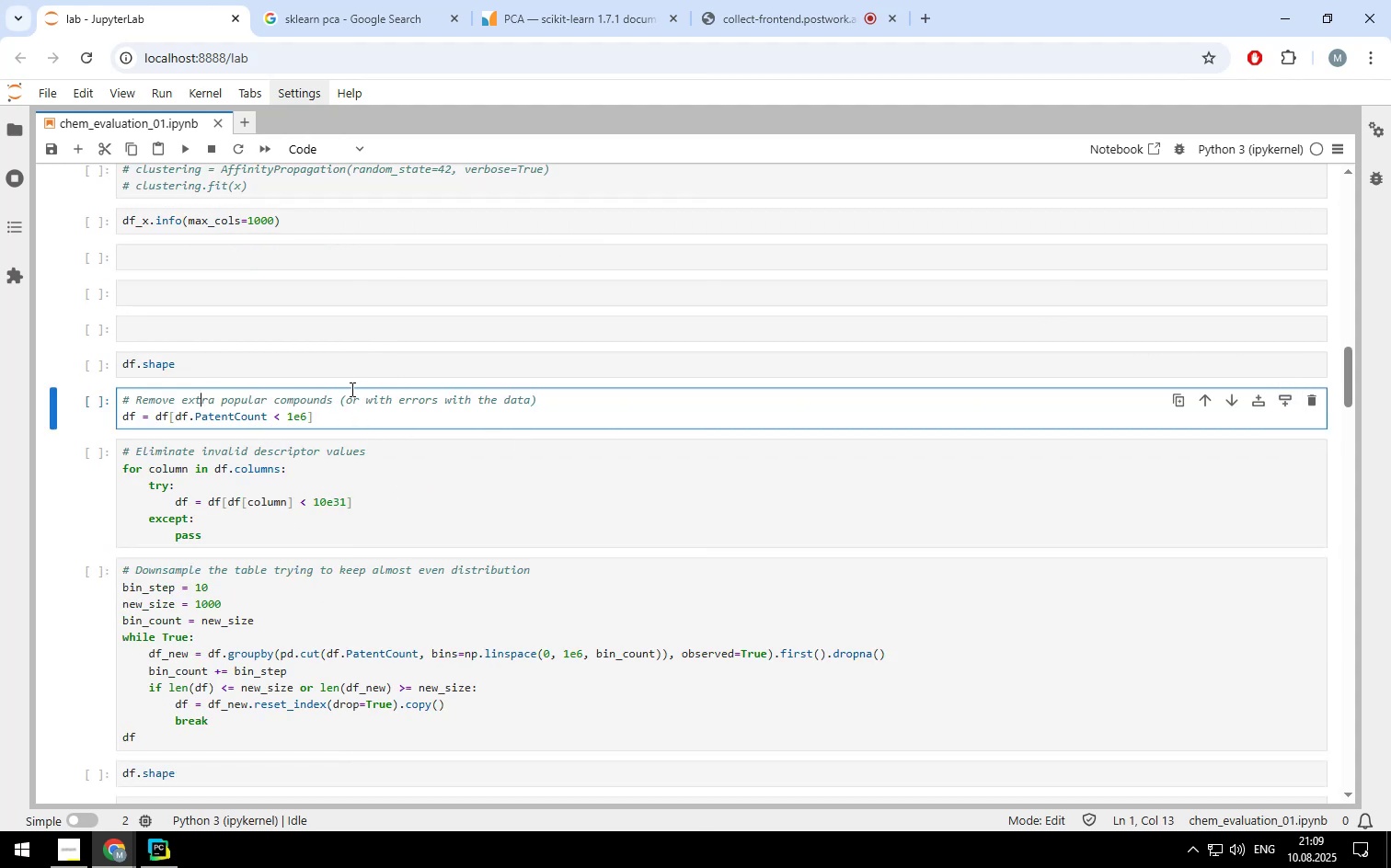 
left_click_drag(start_coordinate=[333, 394], to_coordinate=[601, 402])
 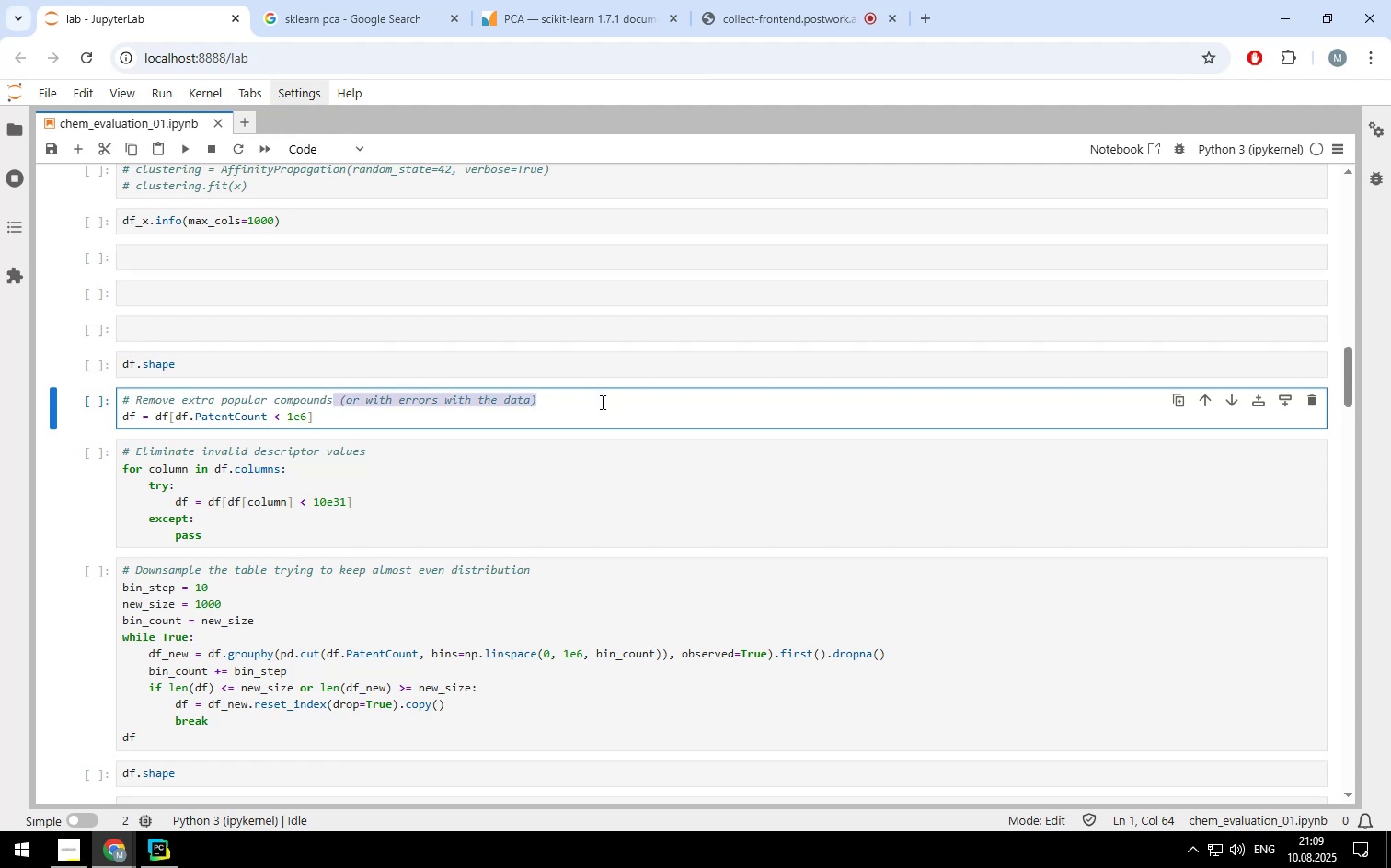 
key(Backspace)
 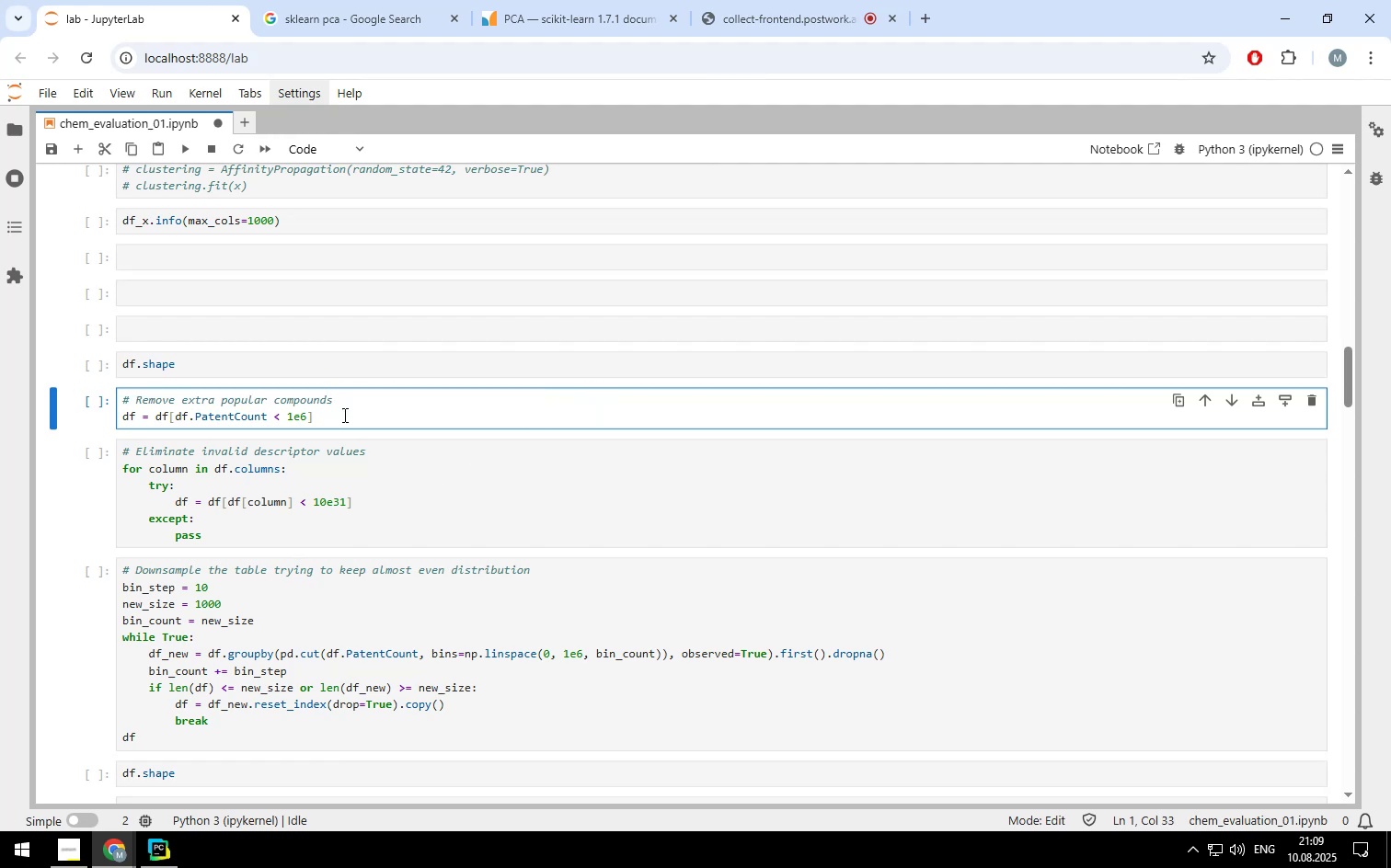 
left_click([1204, 405])
 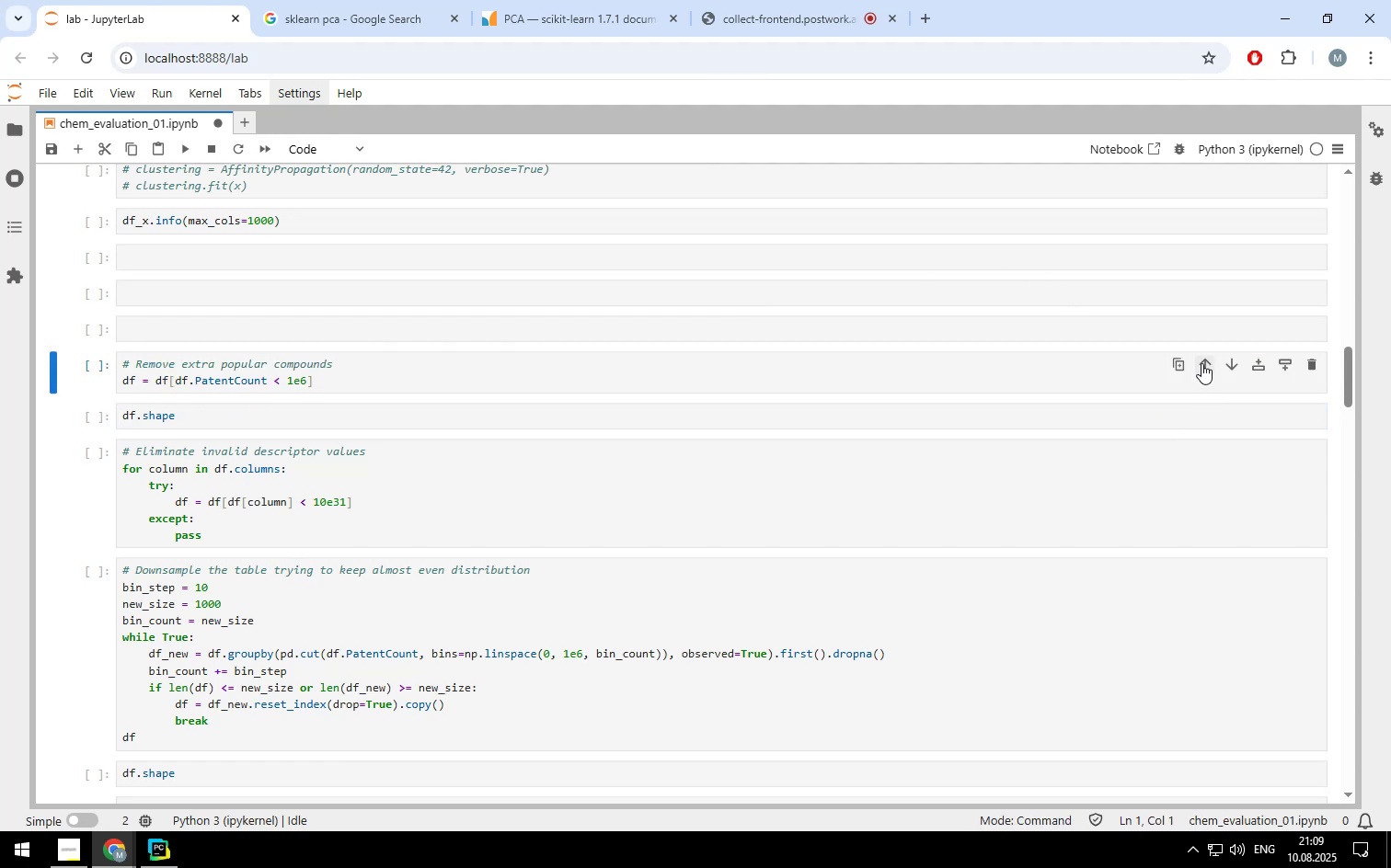 
left_click([1201, 363])
 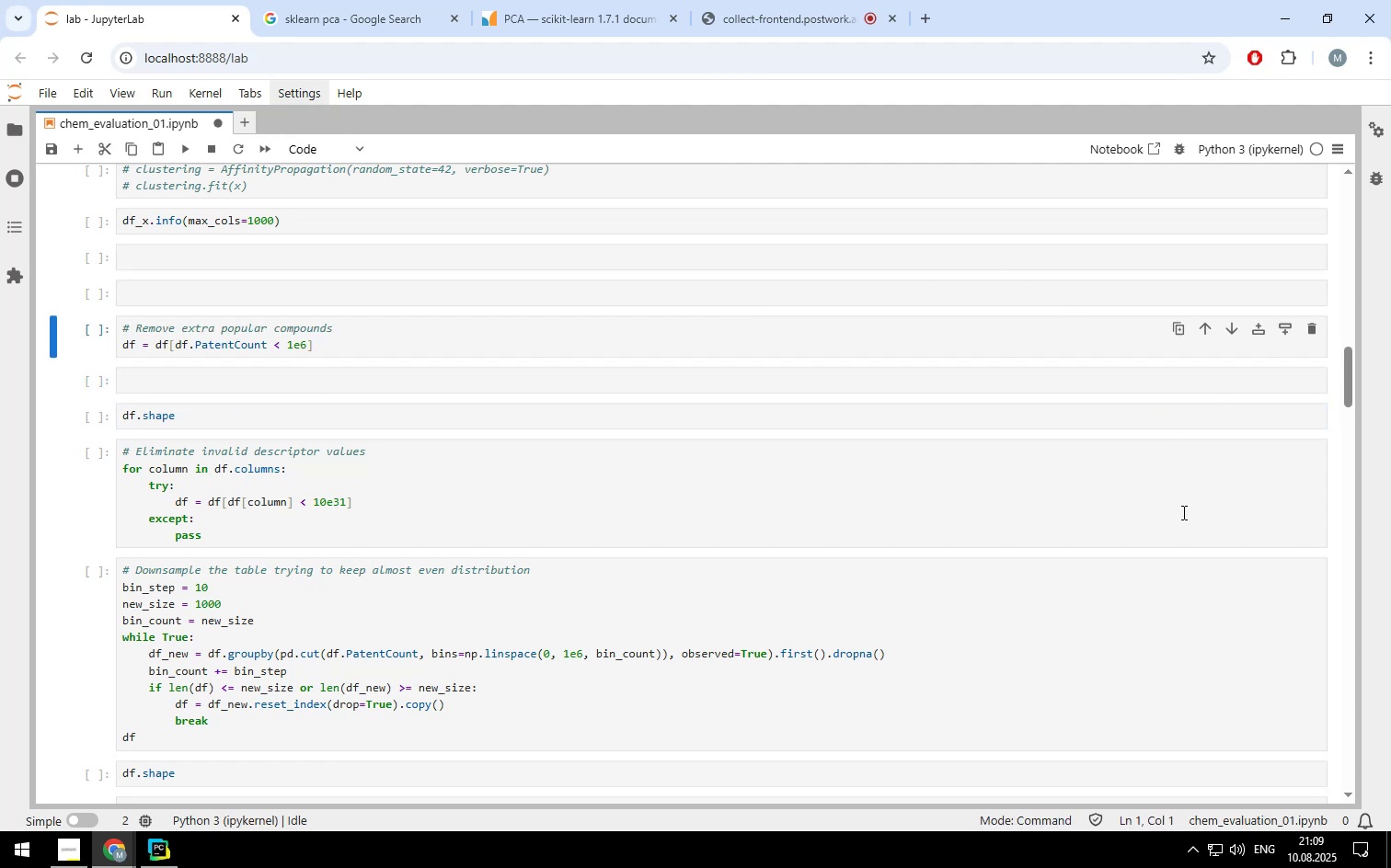 
scroll: coordinate [1182, 513], scroll_direction: up, amount: 4.0
 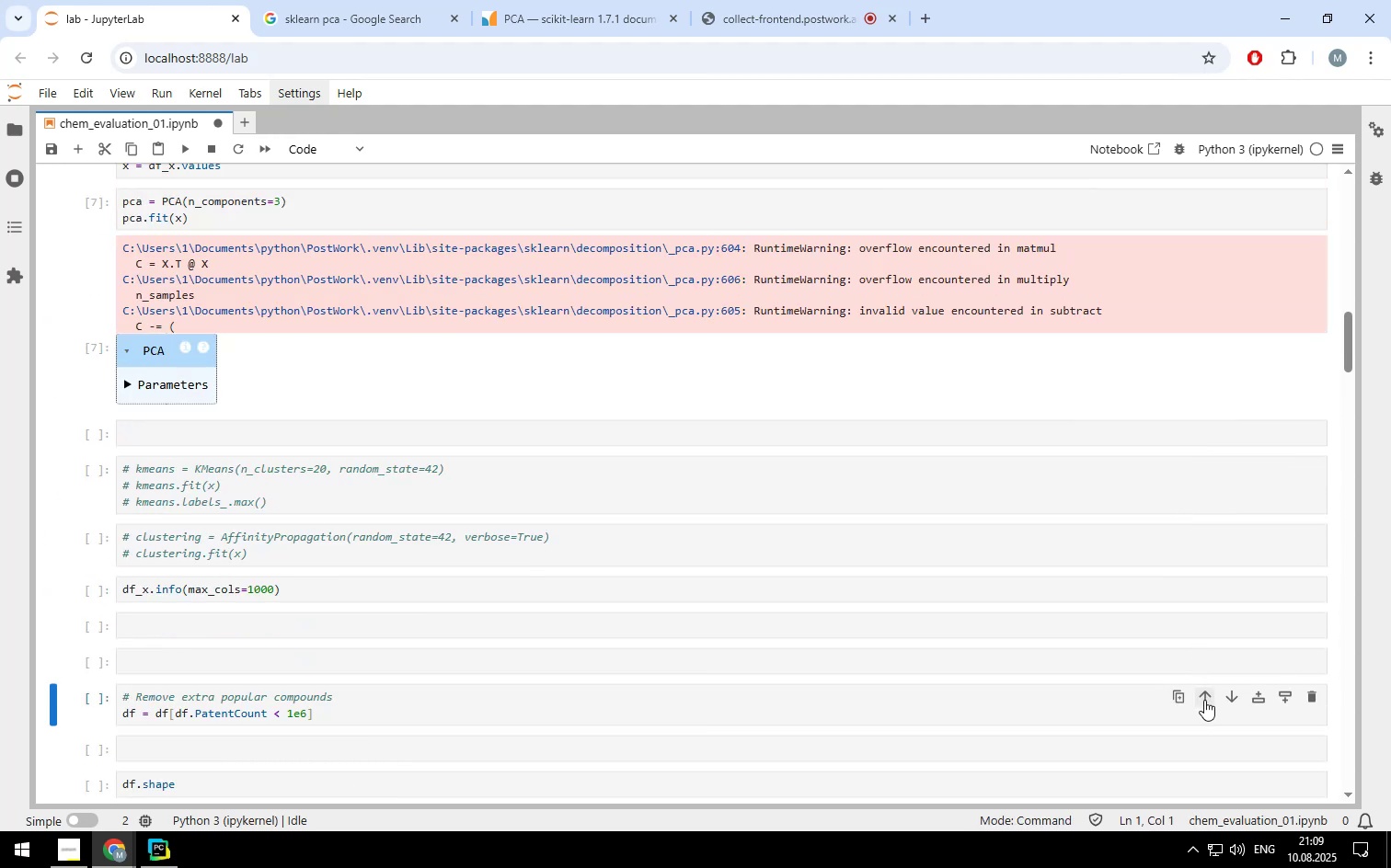 
left_click([1204, 700])
 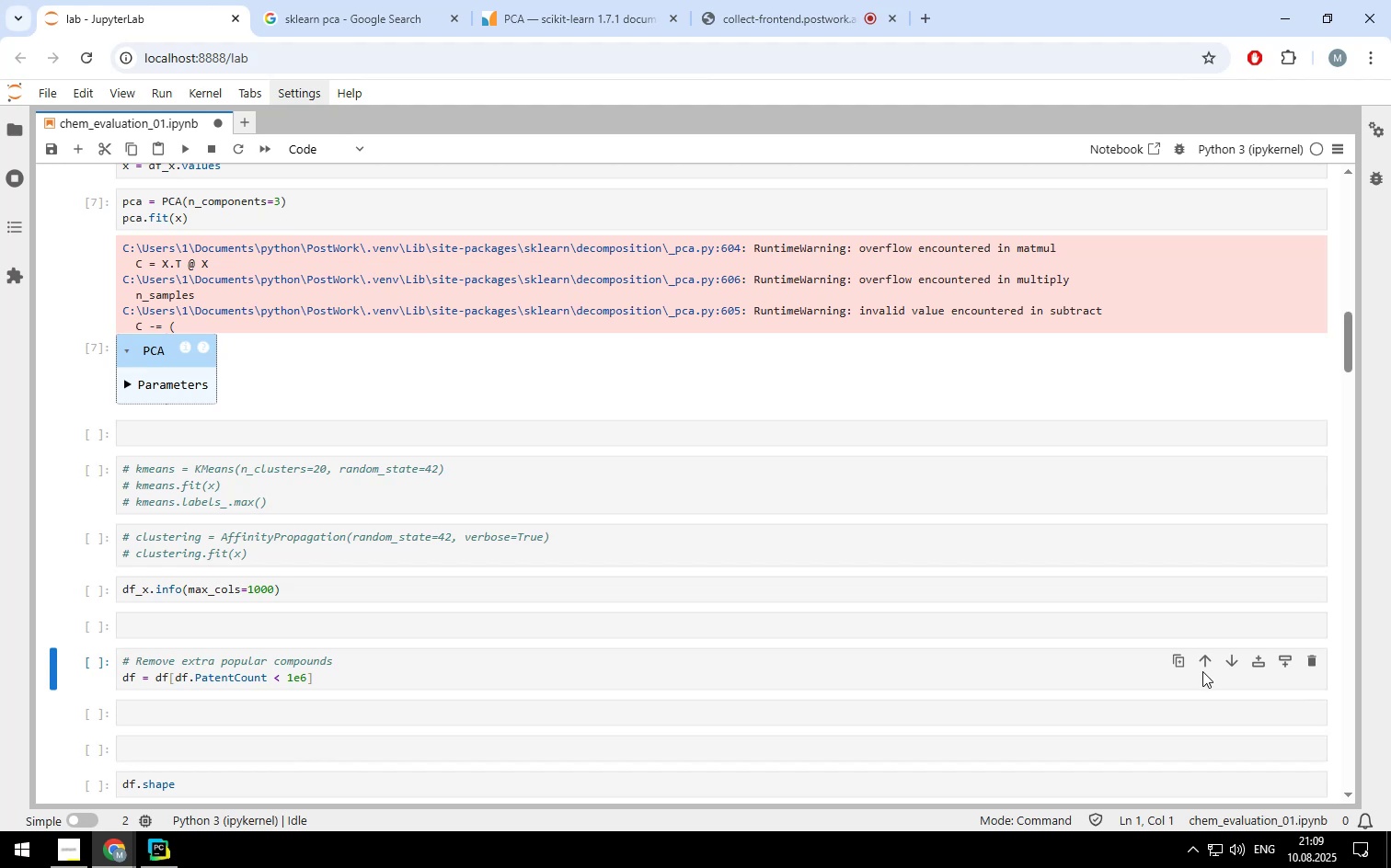 
left_click([1202, 665])
 